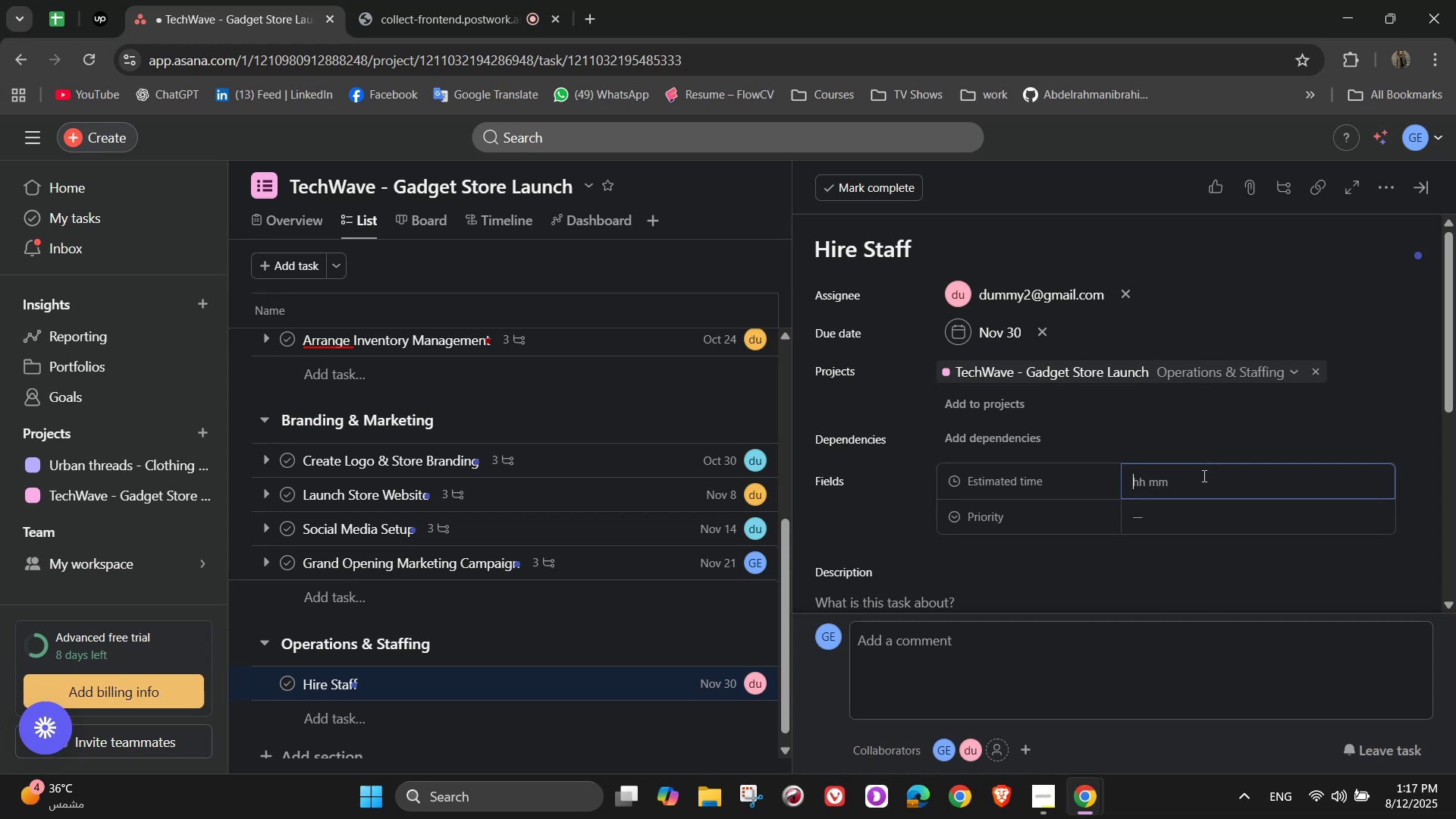 
wait(5.9)
 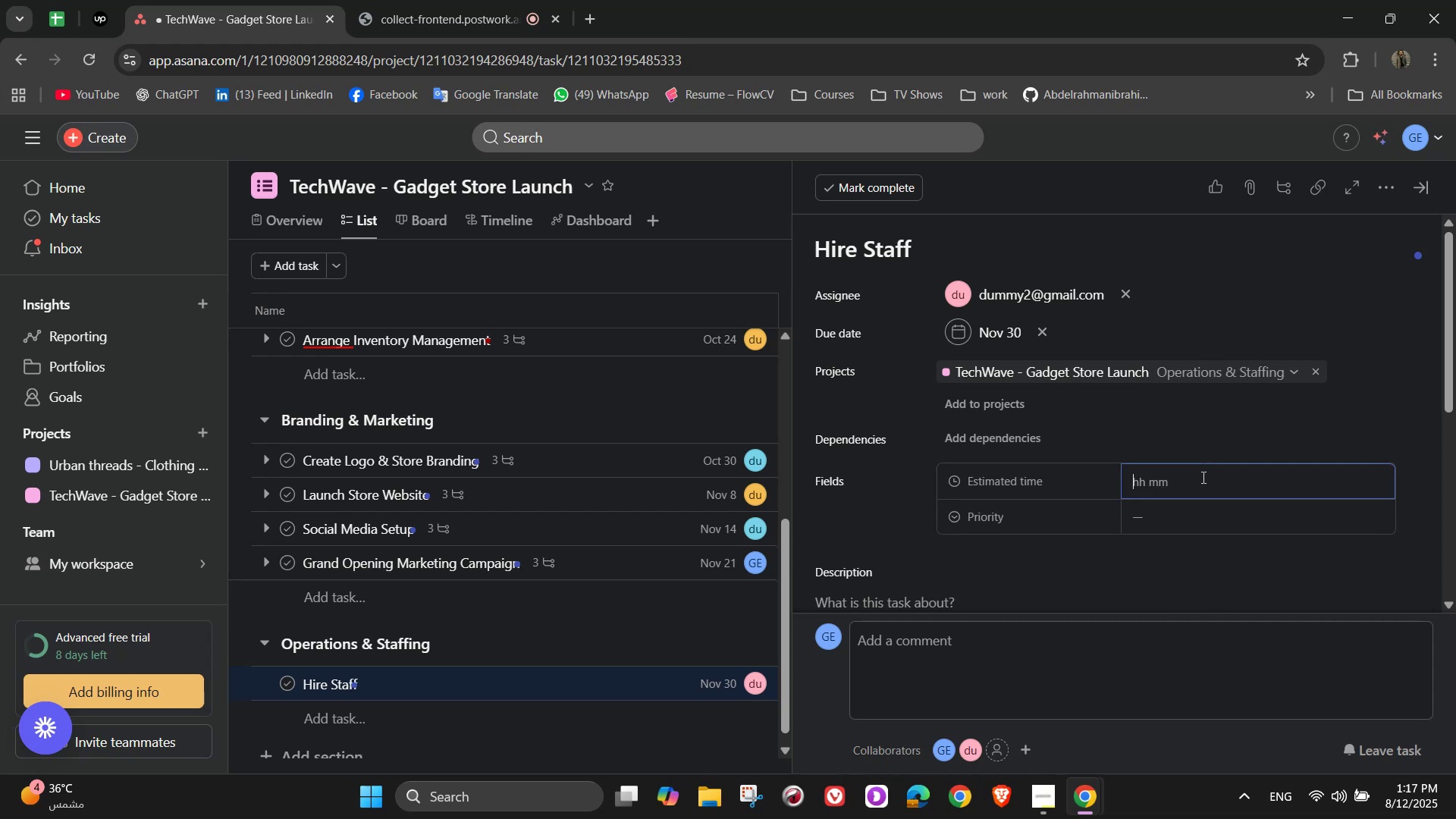 
key(Numpad6)
 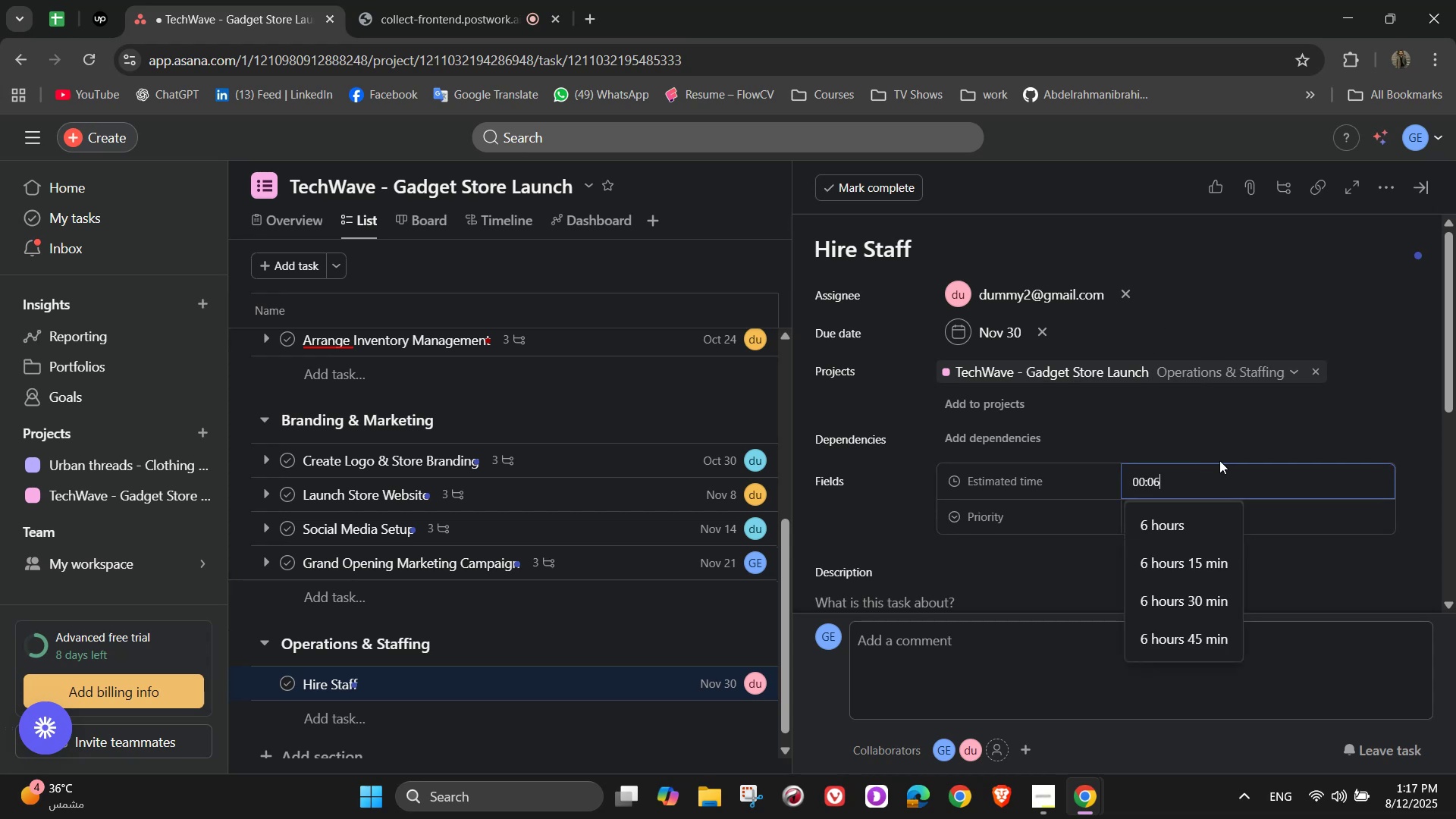 
key(Numpad0)
 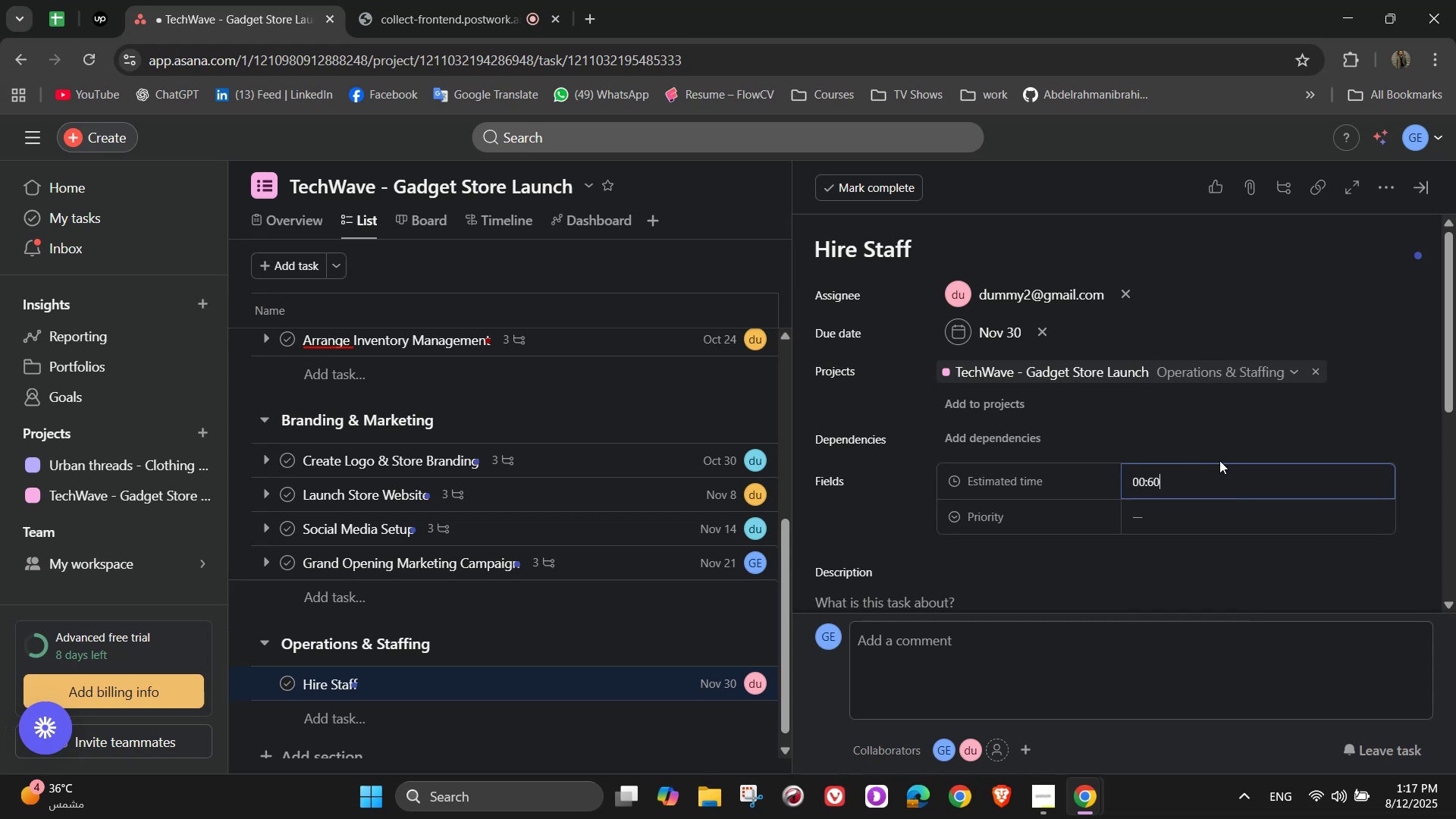 
key(Numpad0)
 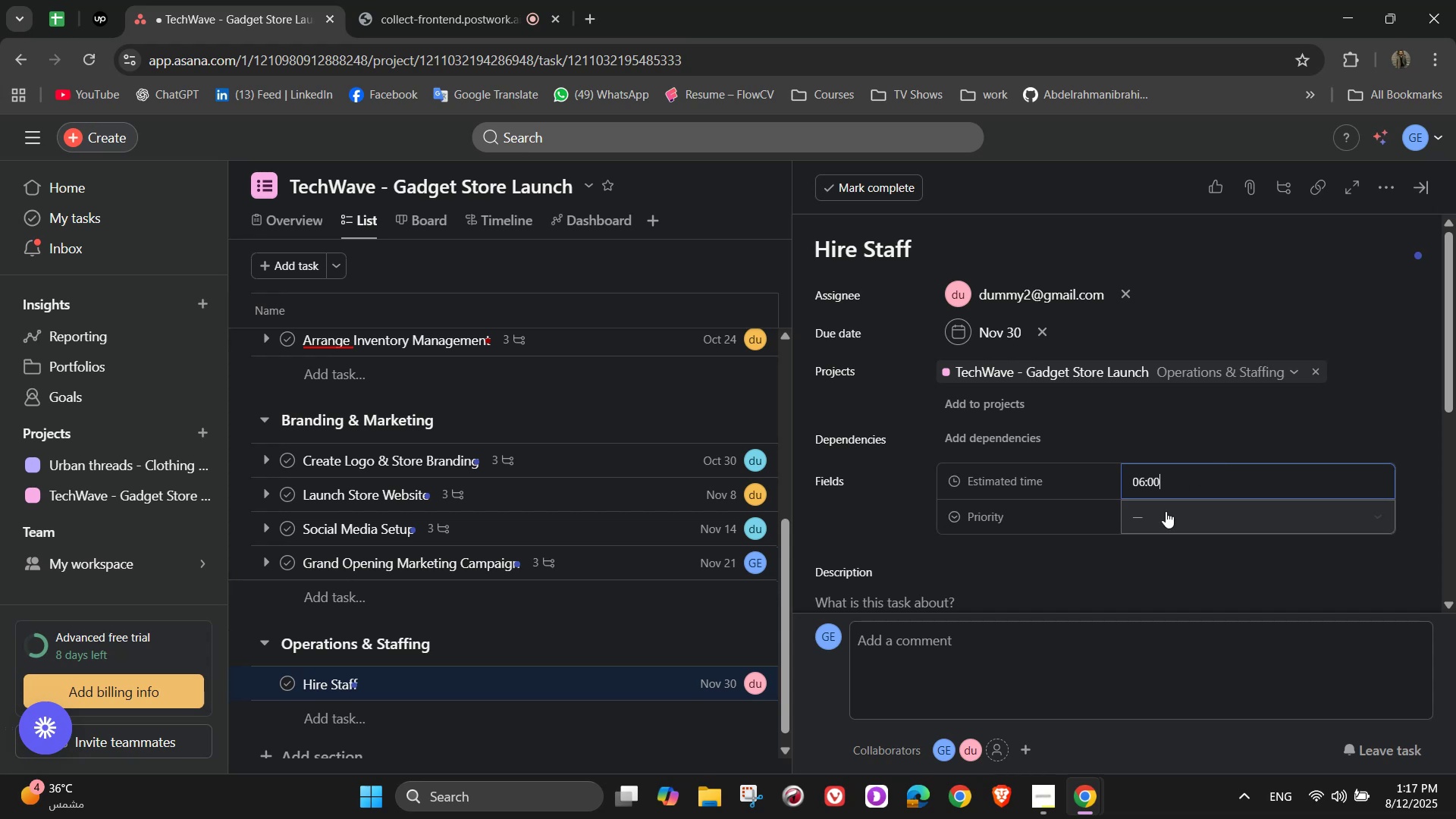 
left_click([1166, 511])
 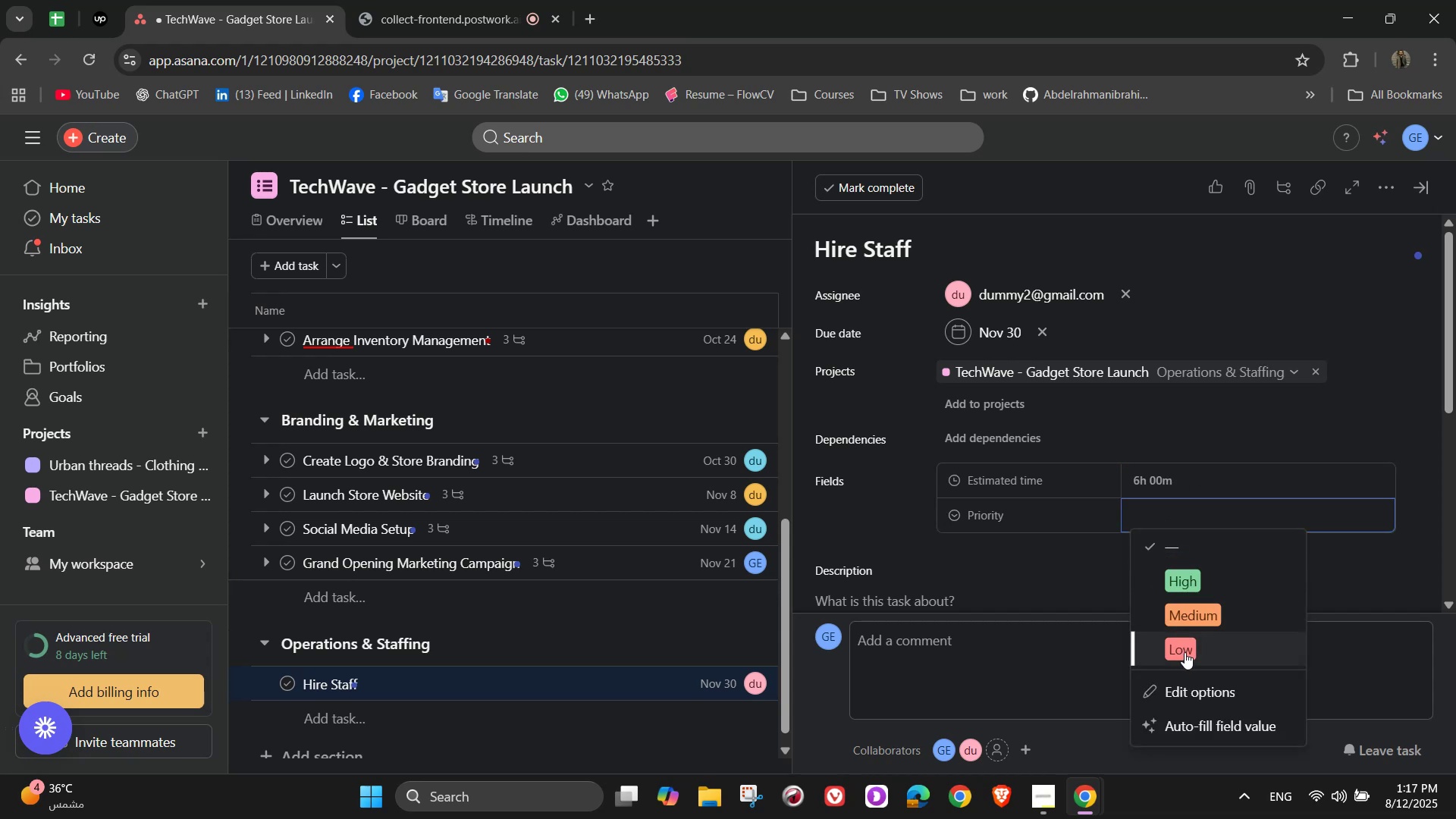 
wait(8.9)
 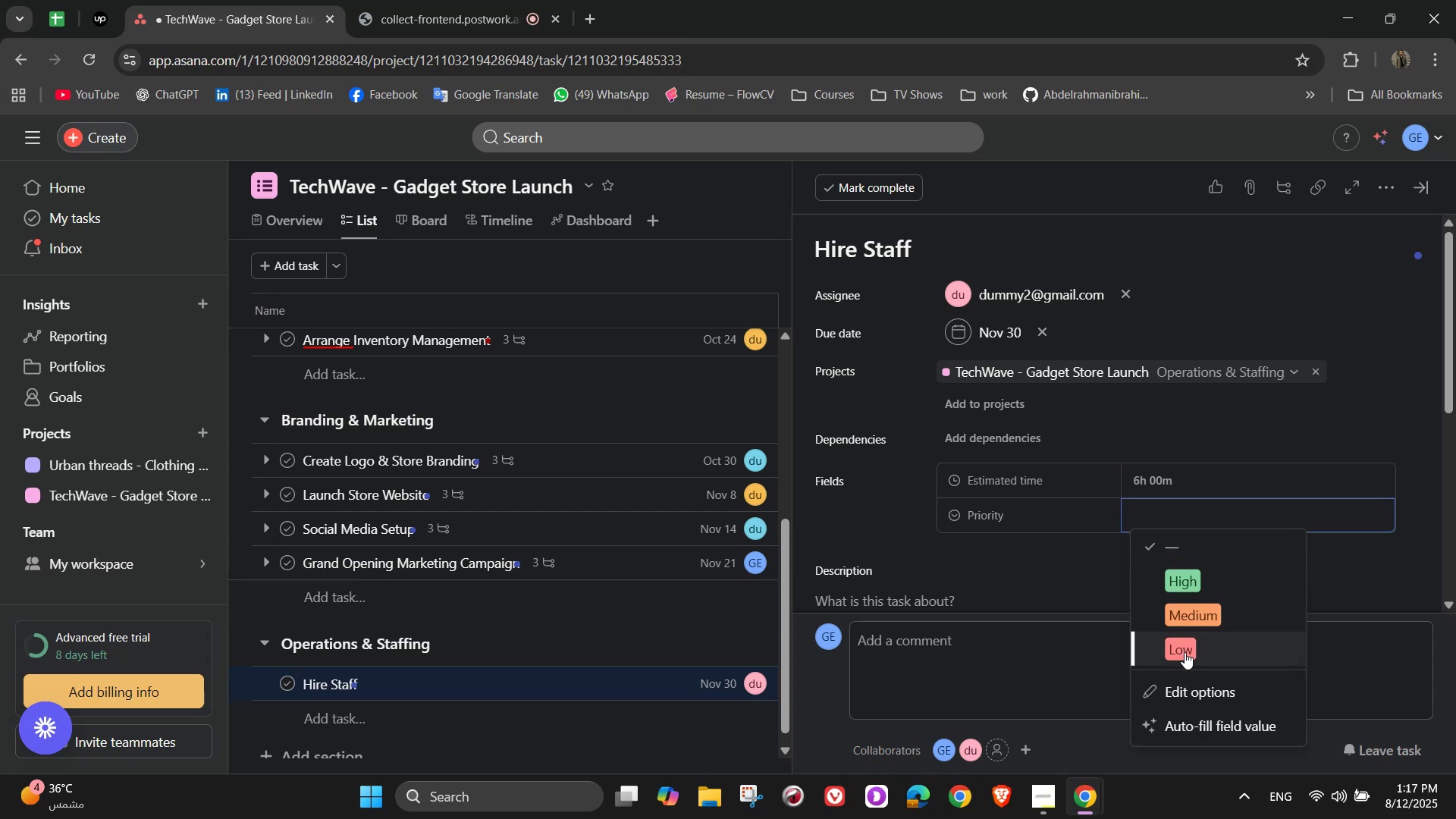 
left_click([1198, 588])
 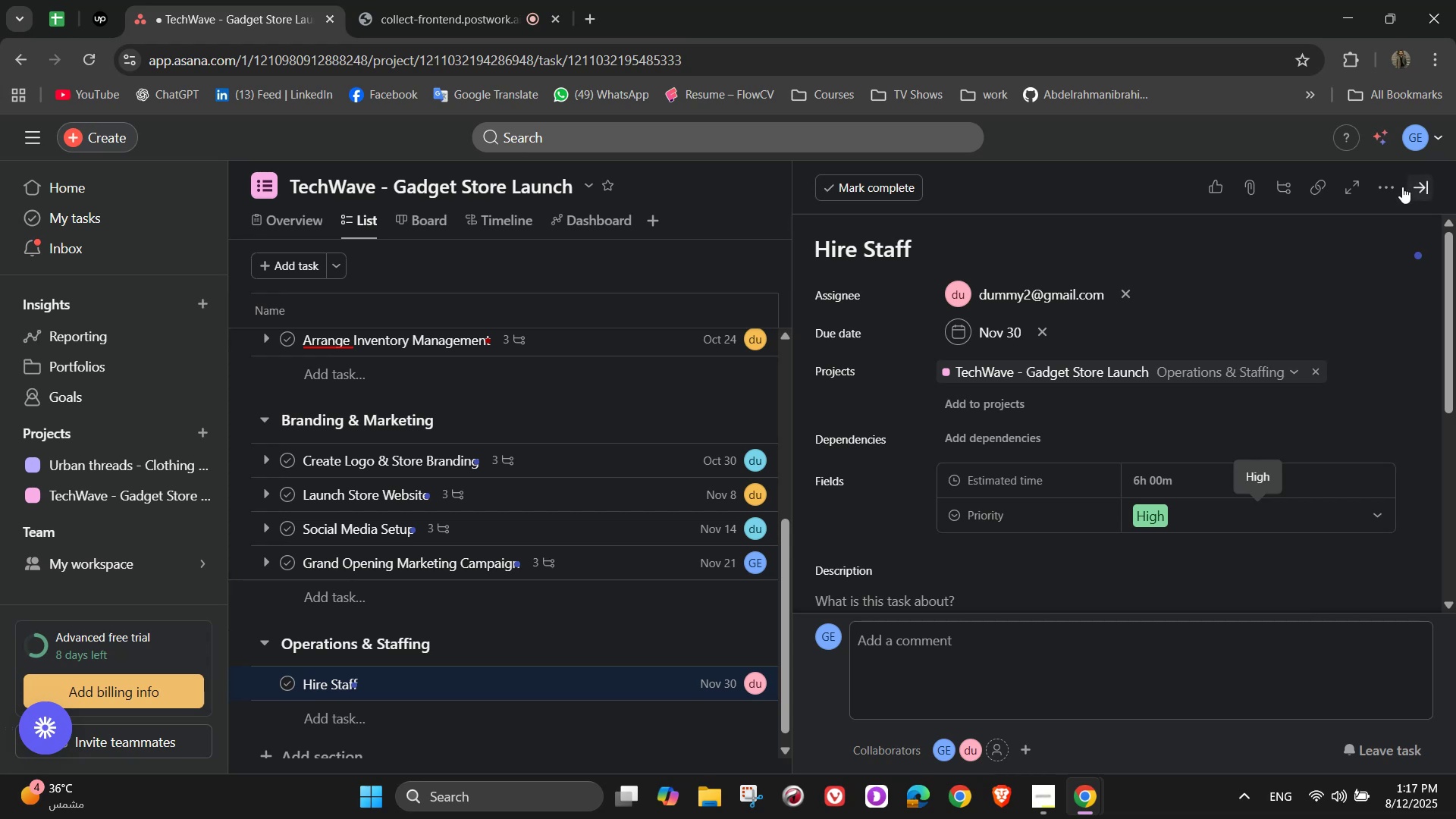 
left_click([1387, 187])
 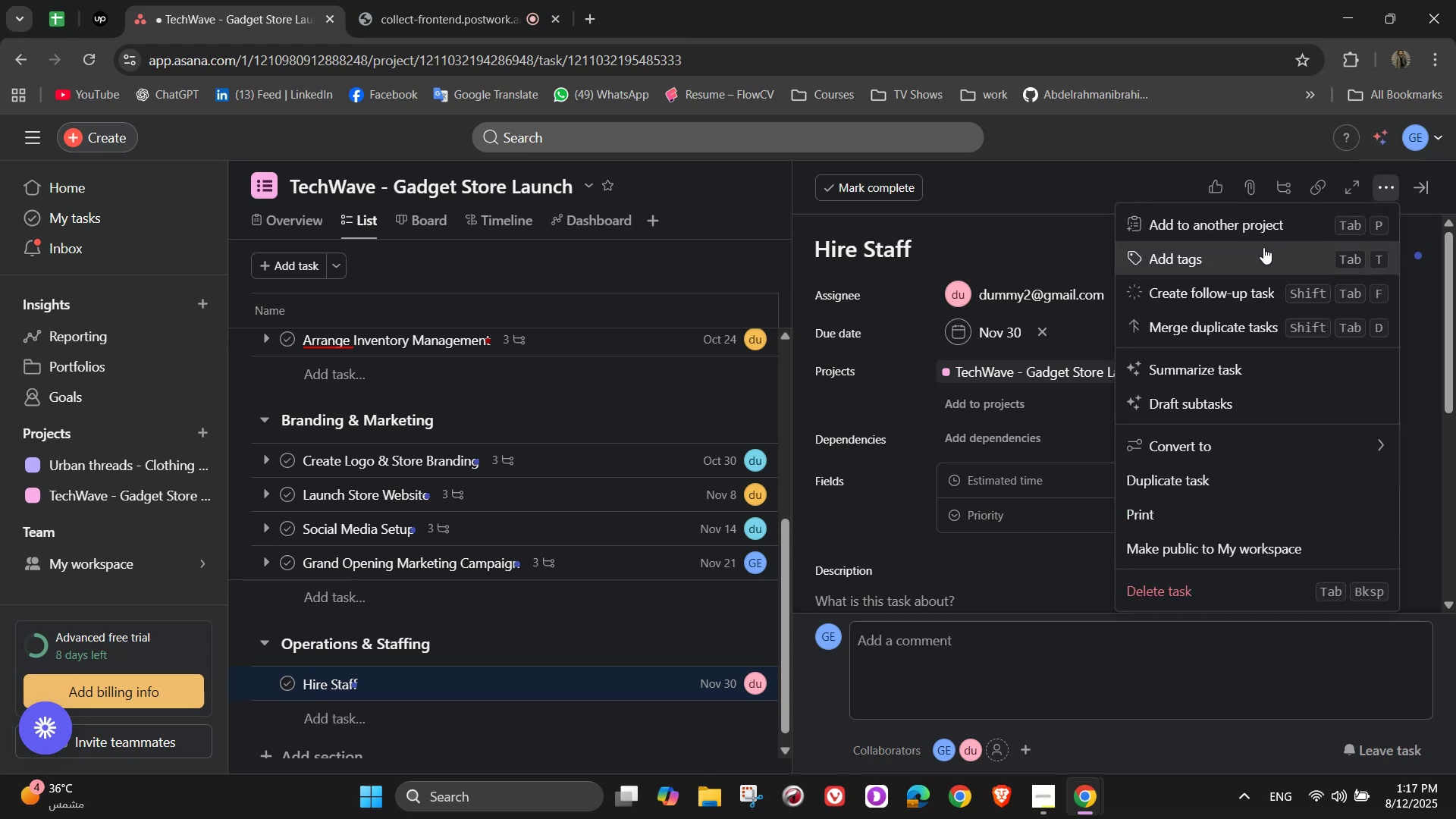 
left_click([1263, 247])
 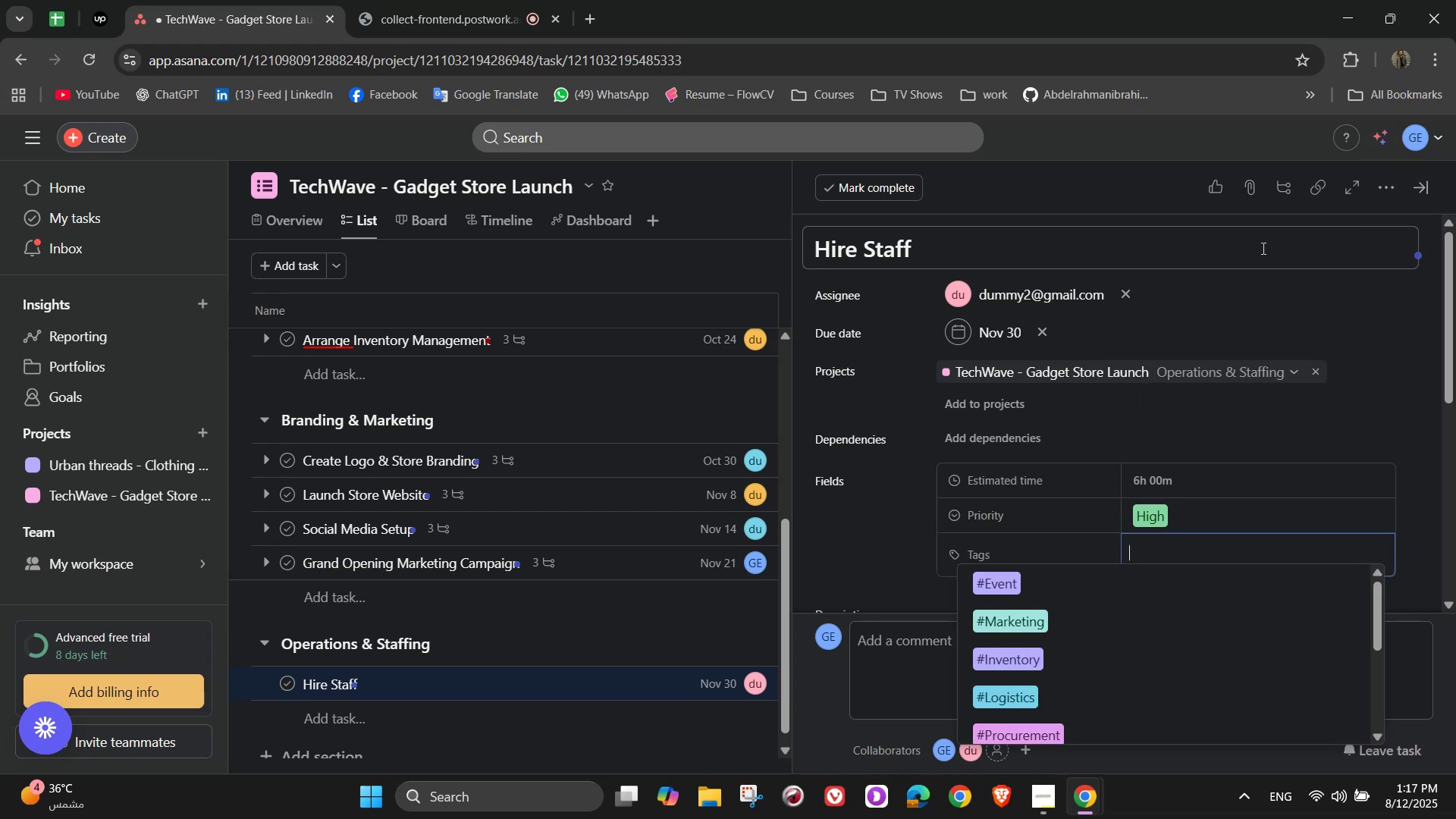 
key(H)
 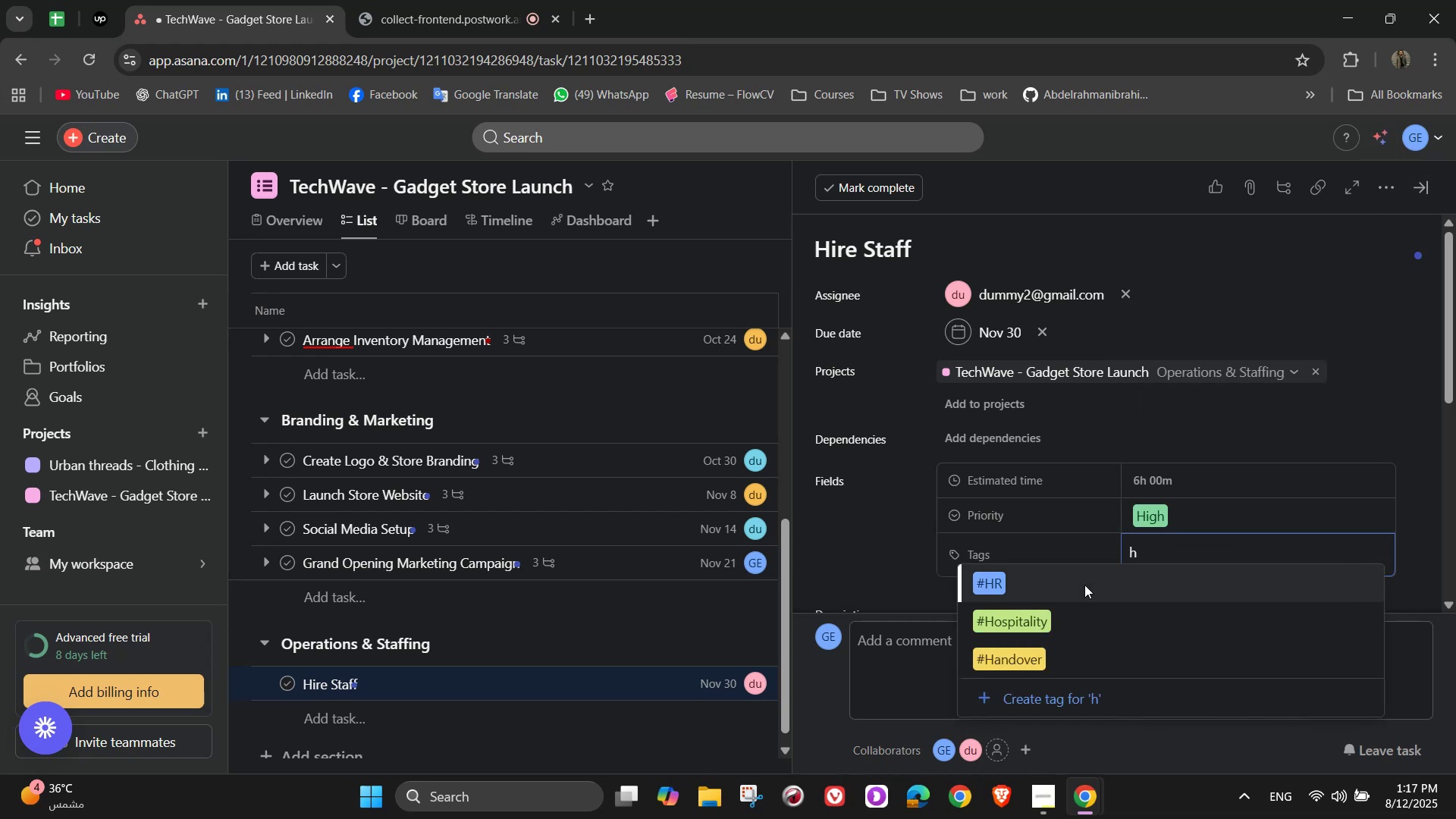 
left_click([1084, 585])
 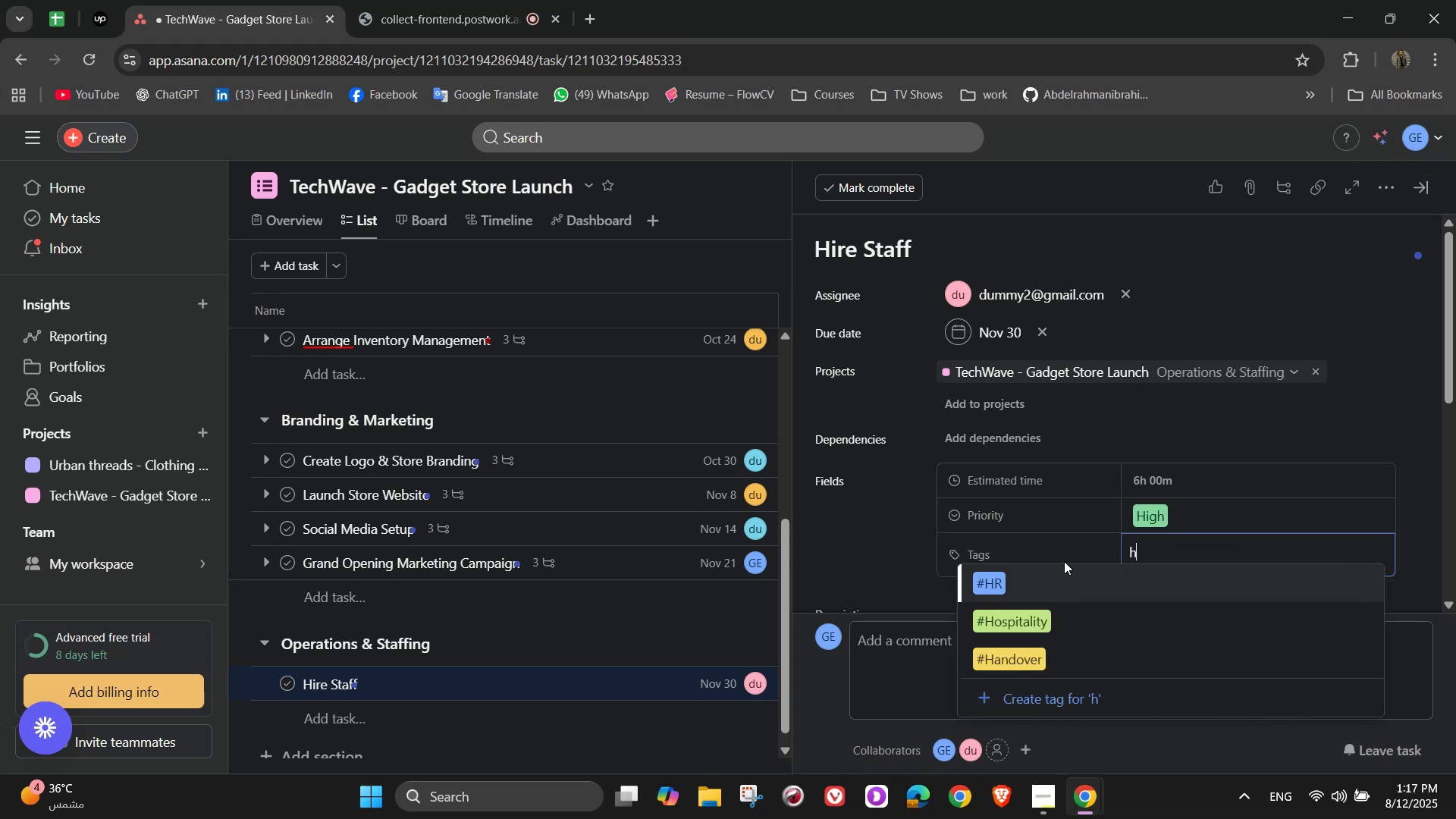 
left_click([1011, 587])
 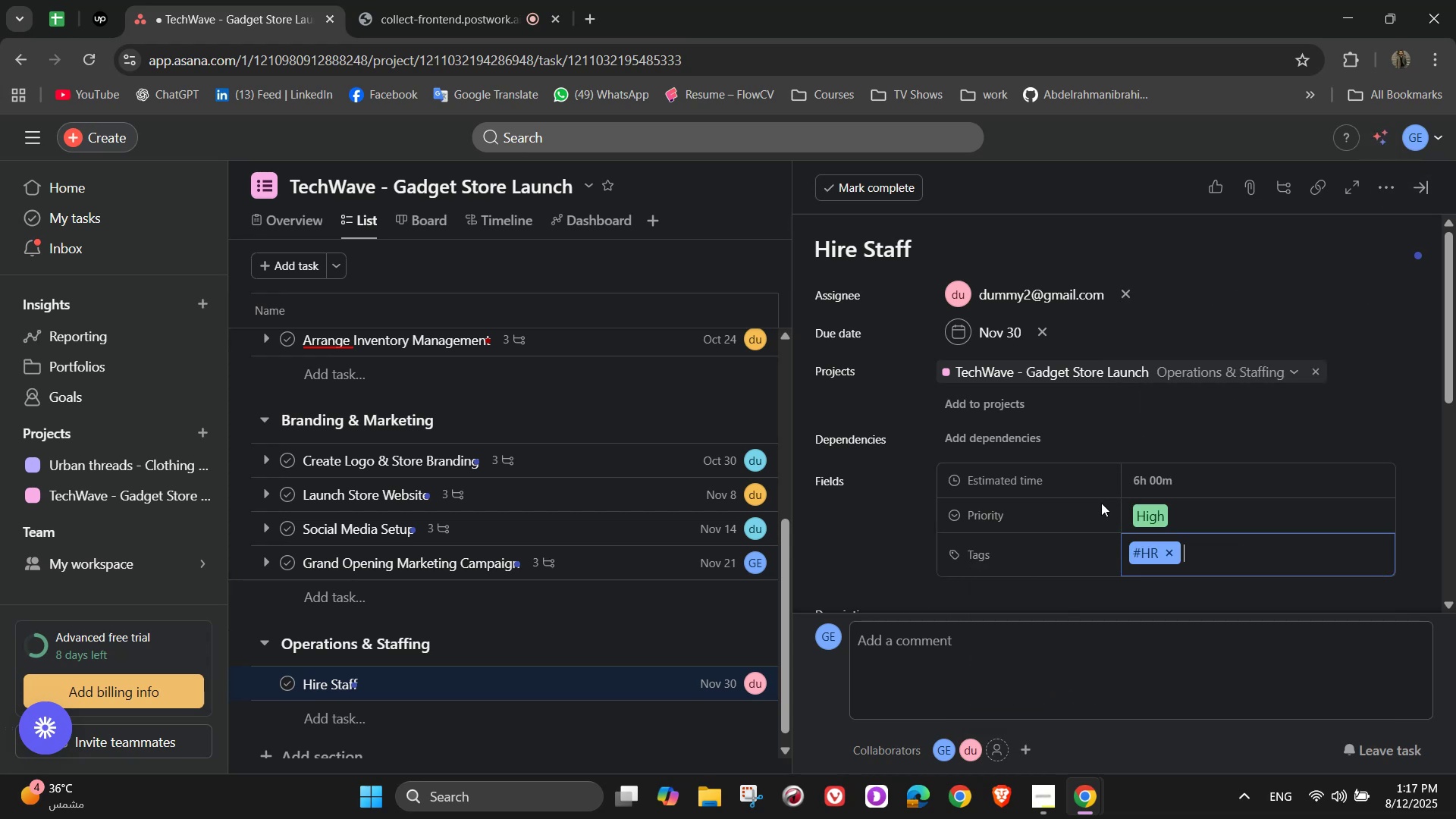 
scroll: coordinate [1099, 504], scroll_direction: down, amount: 3.0
 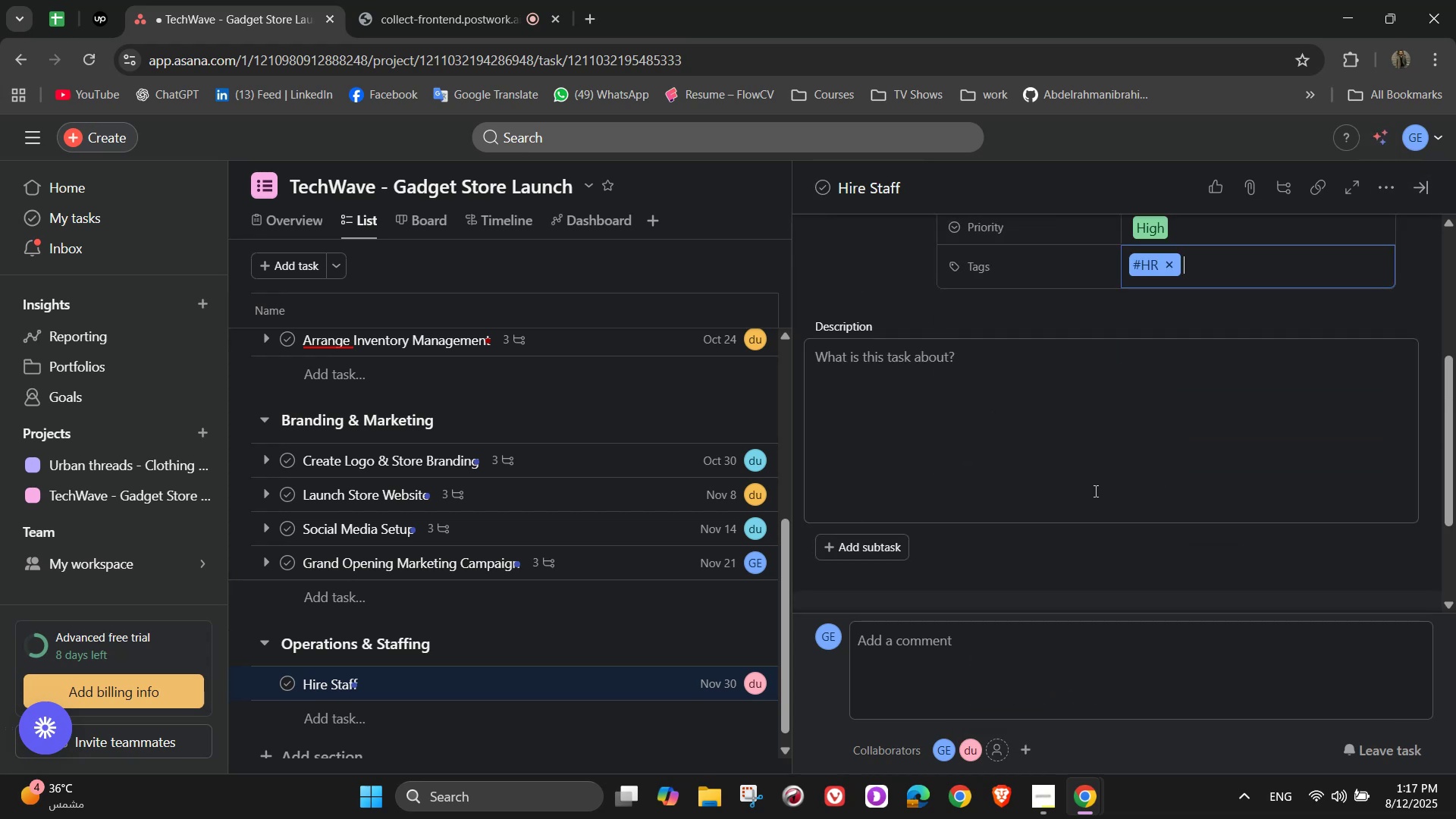 
left_click([1097, 457])
 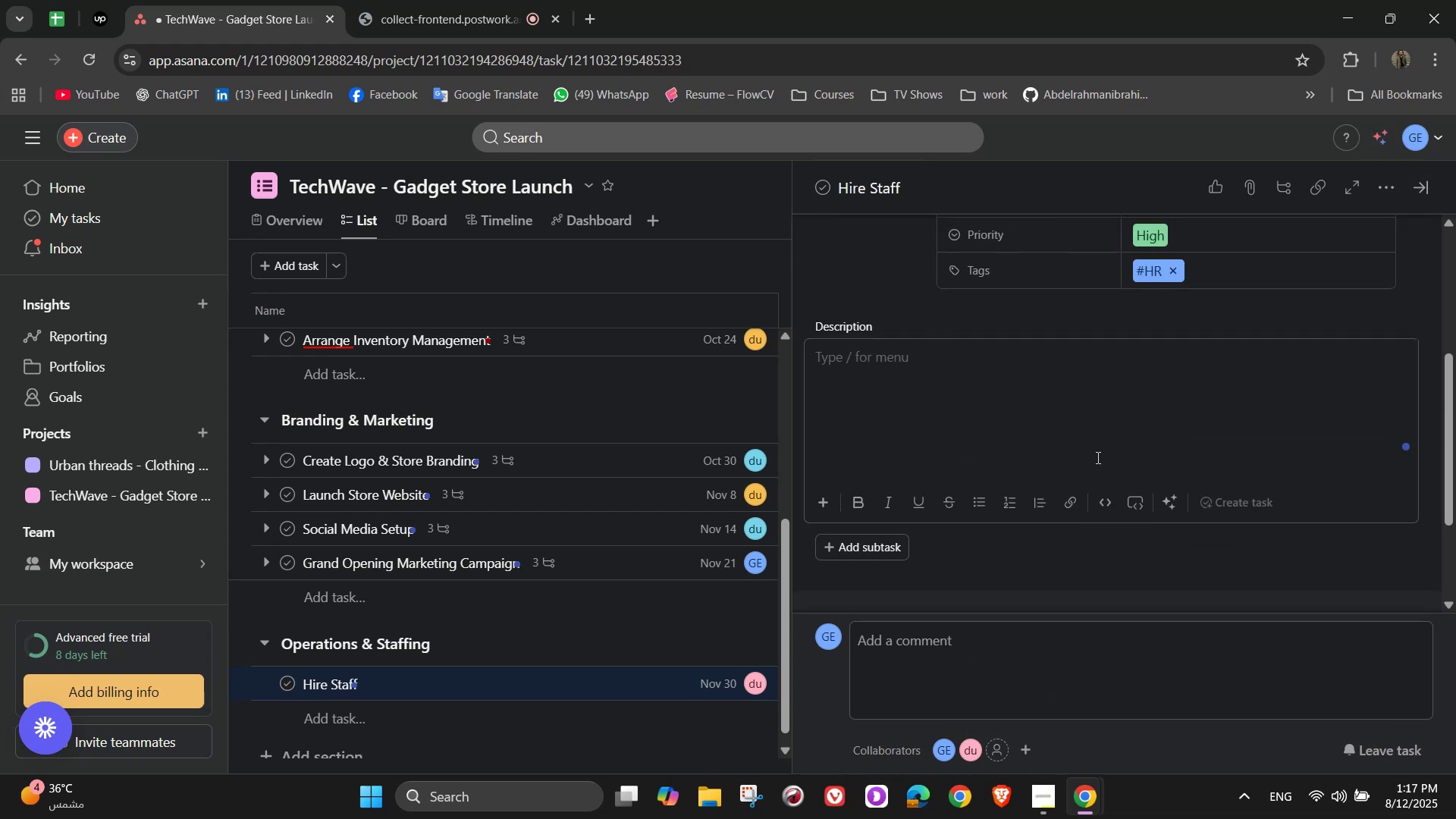 
type(Find tech-savvy and customer-oriented employees)
 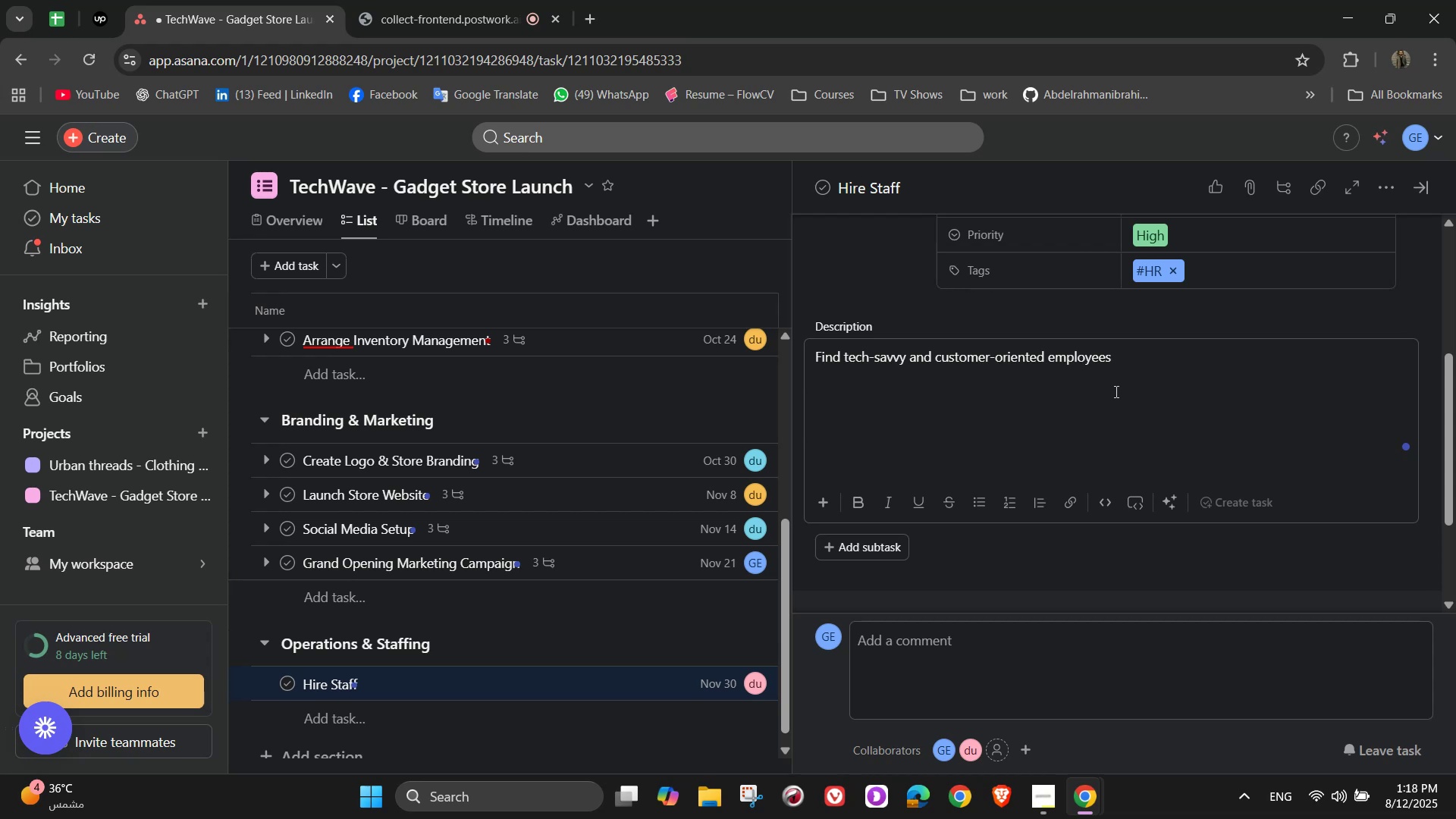 
scroll: coordinate [1117, 397], scroll_direction: down, amount: 1.0
 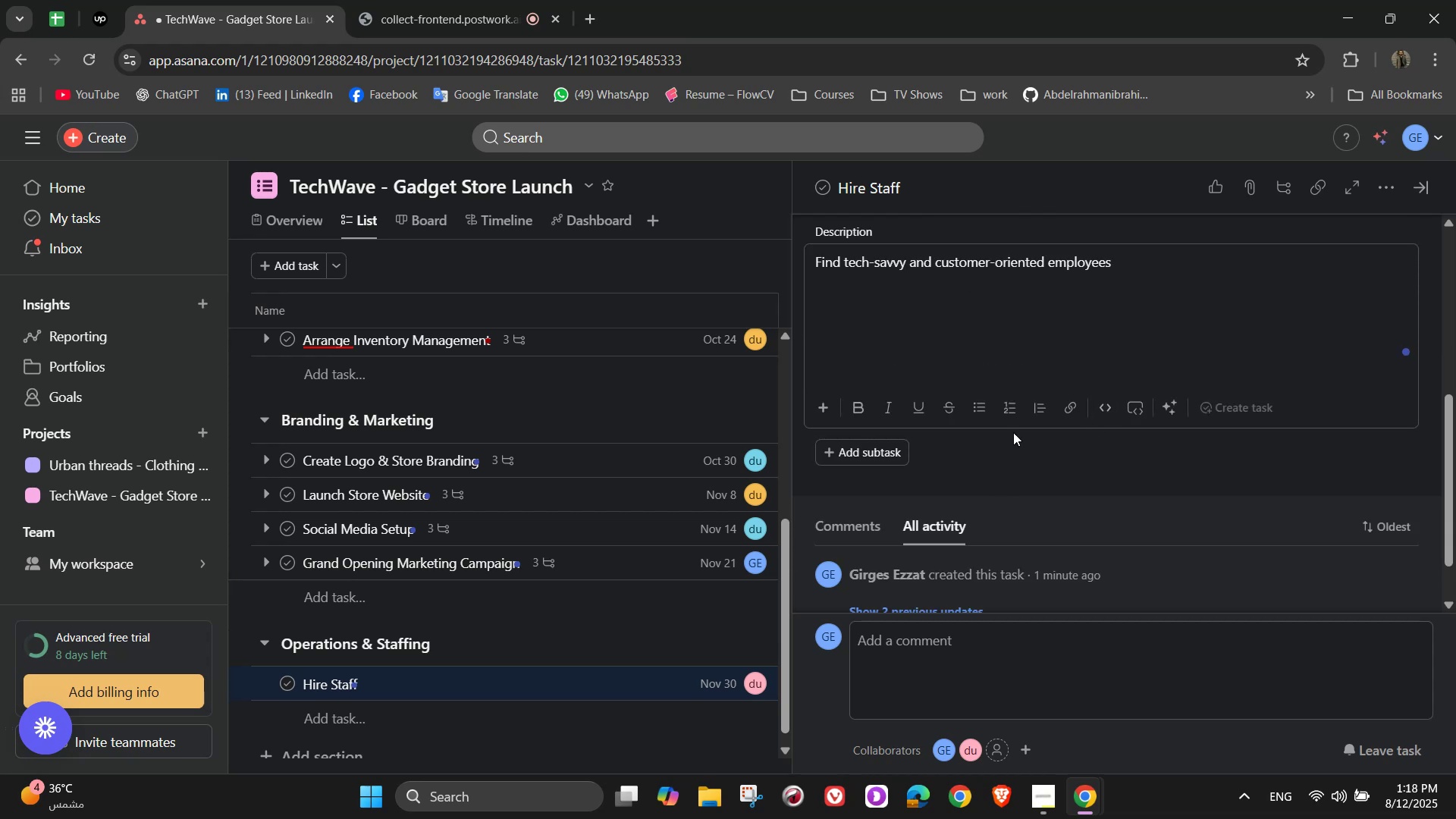 
left_click([964, 479])
 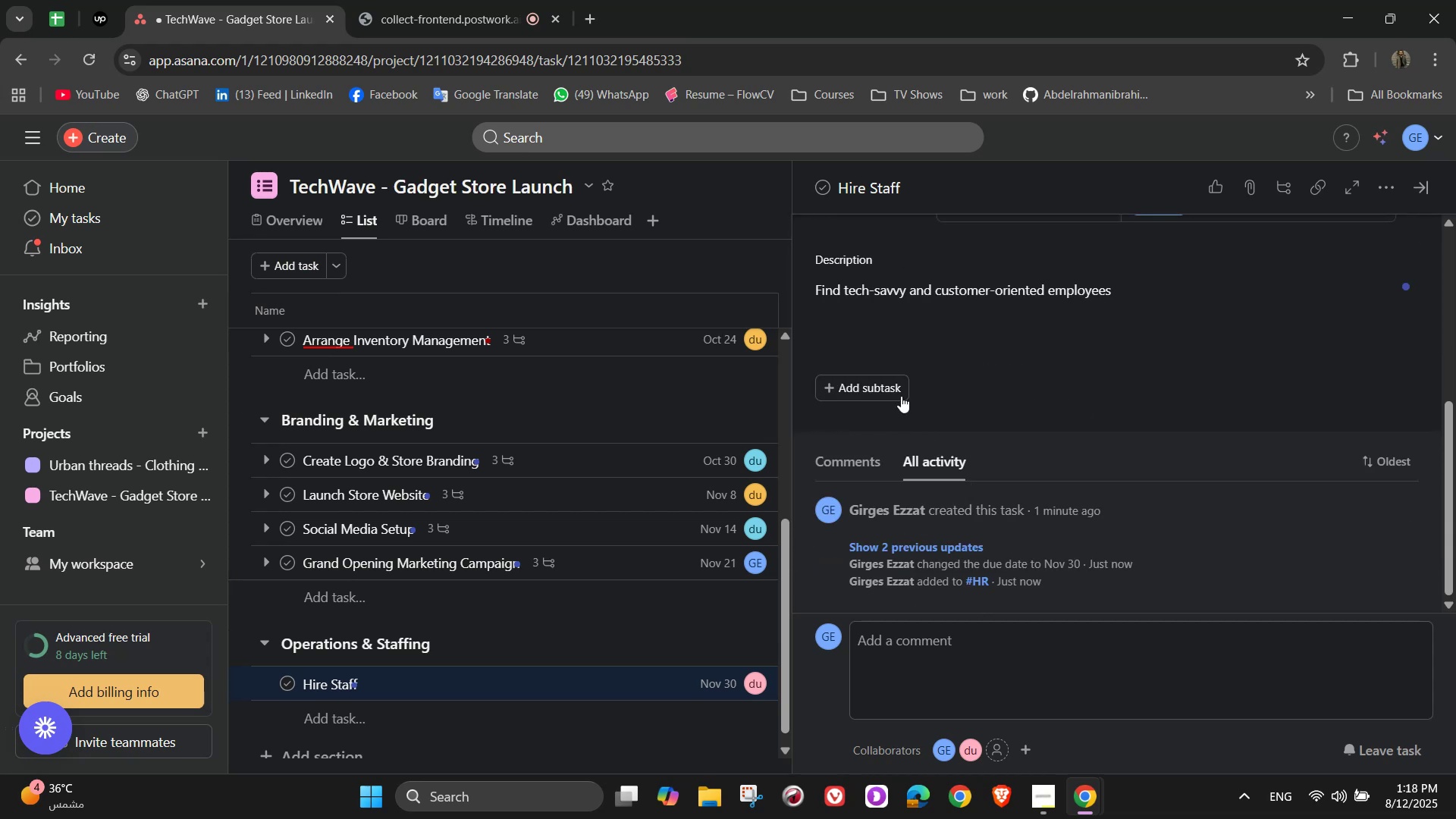 
left_click([899, 382])
 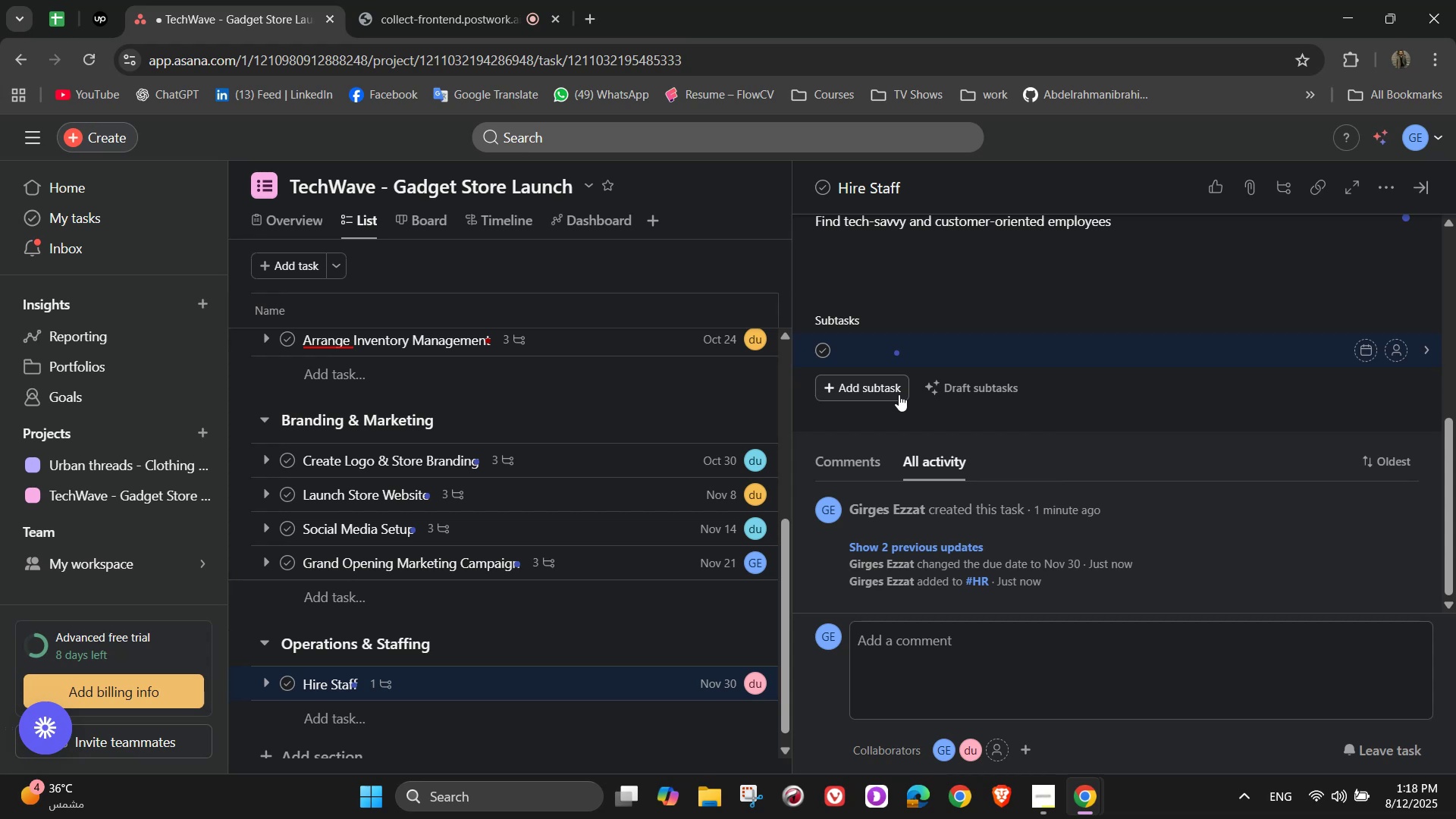 
wait(8.62)
 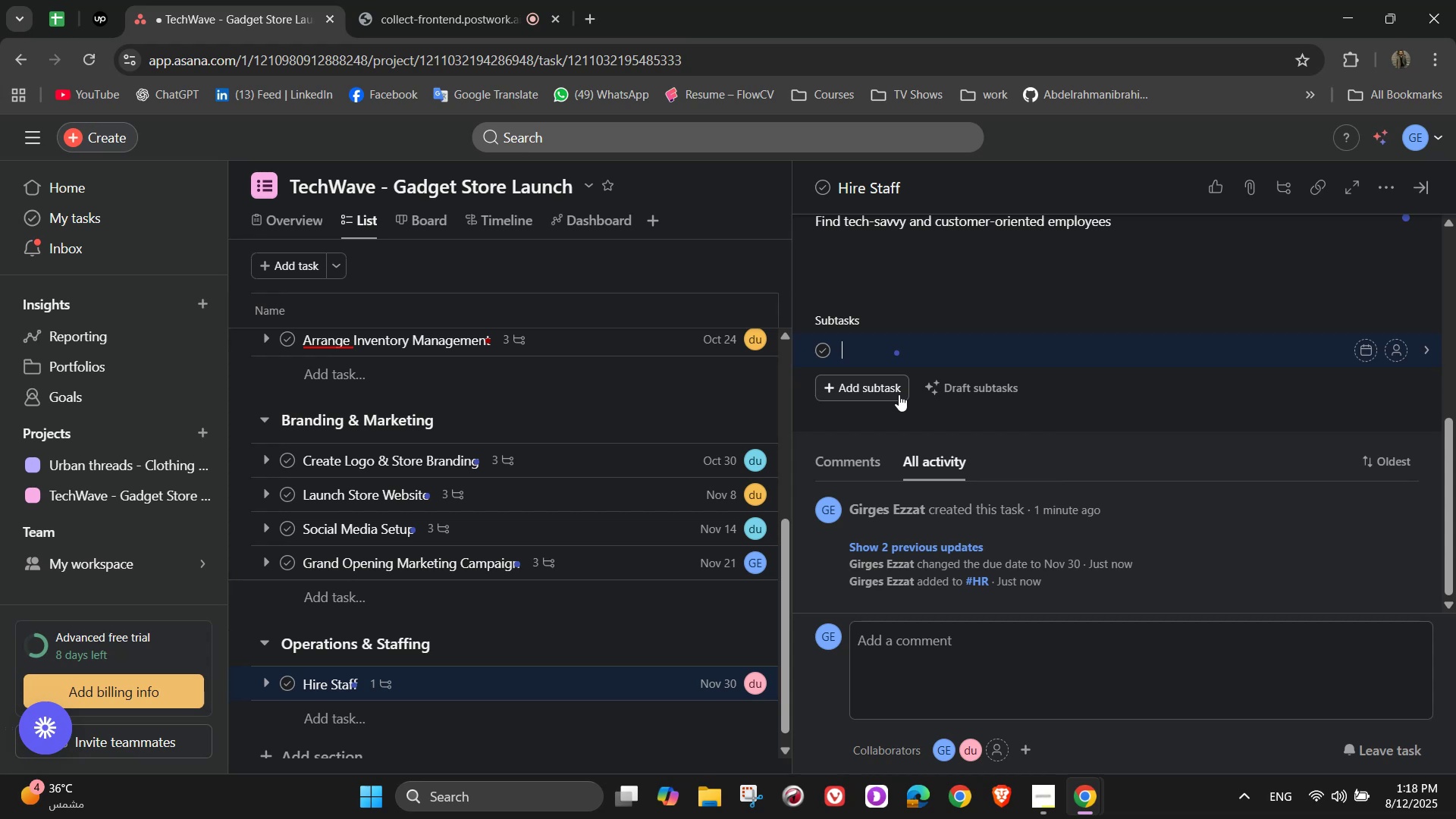 
type(Post job openings)
 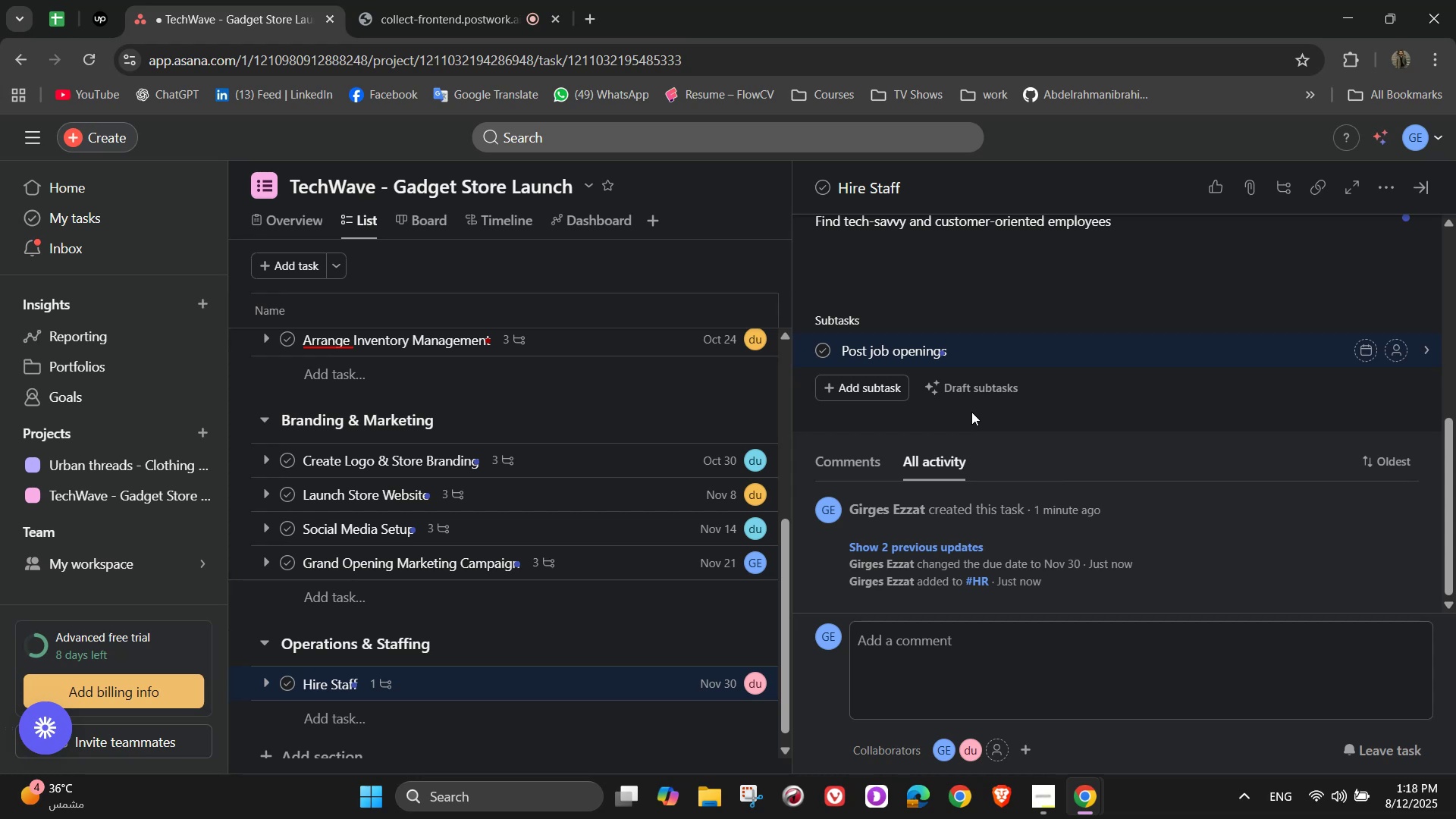 
wait(13.29)
 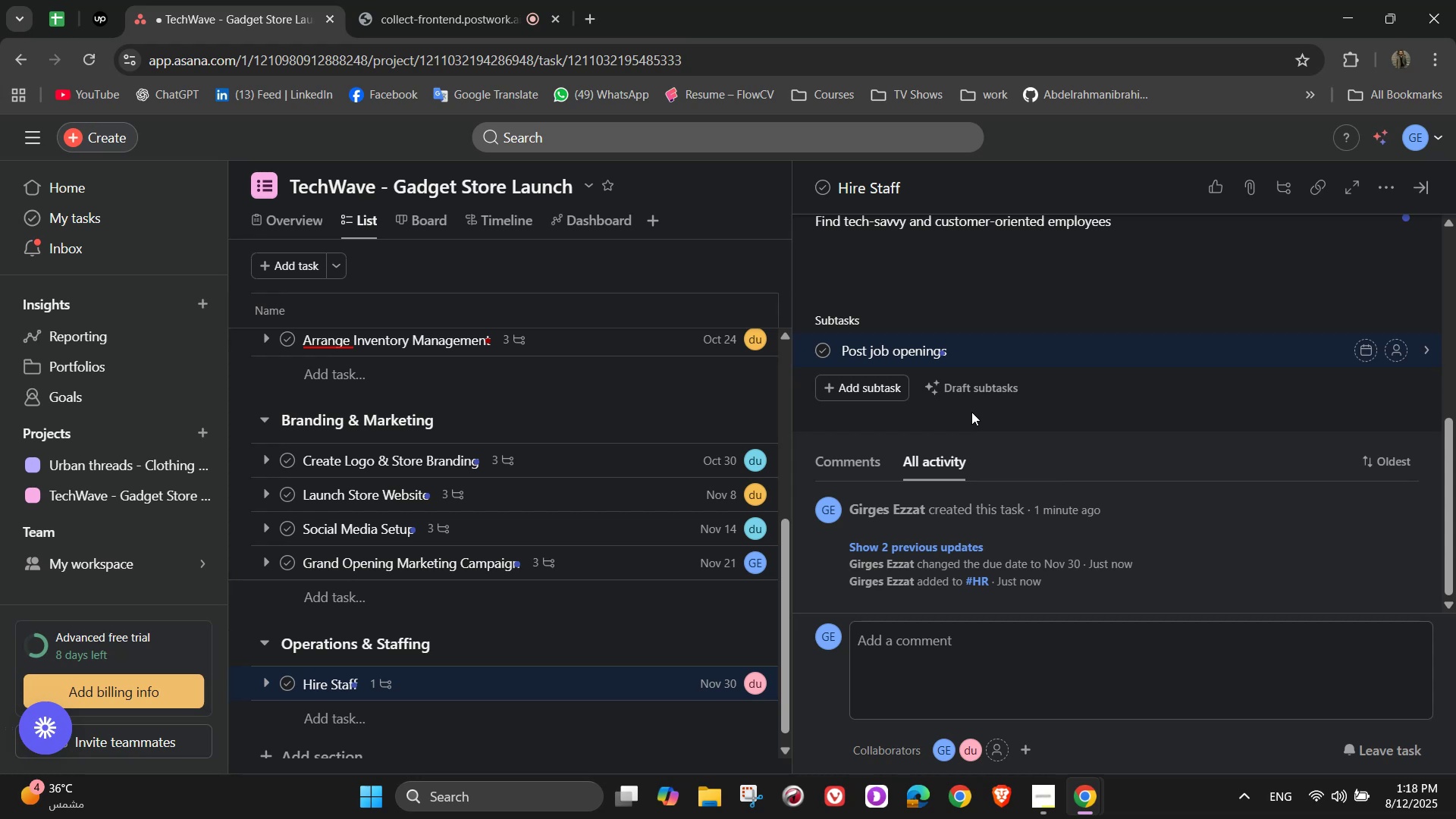 
left_click([889, 386])
 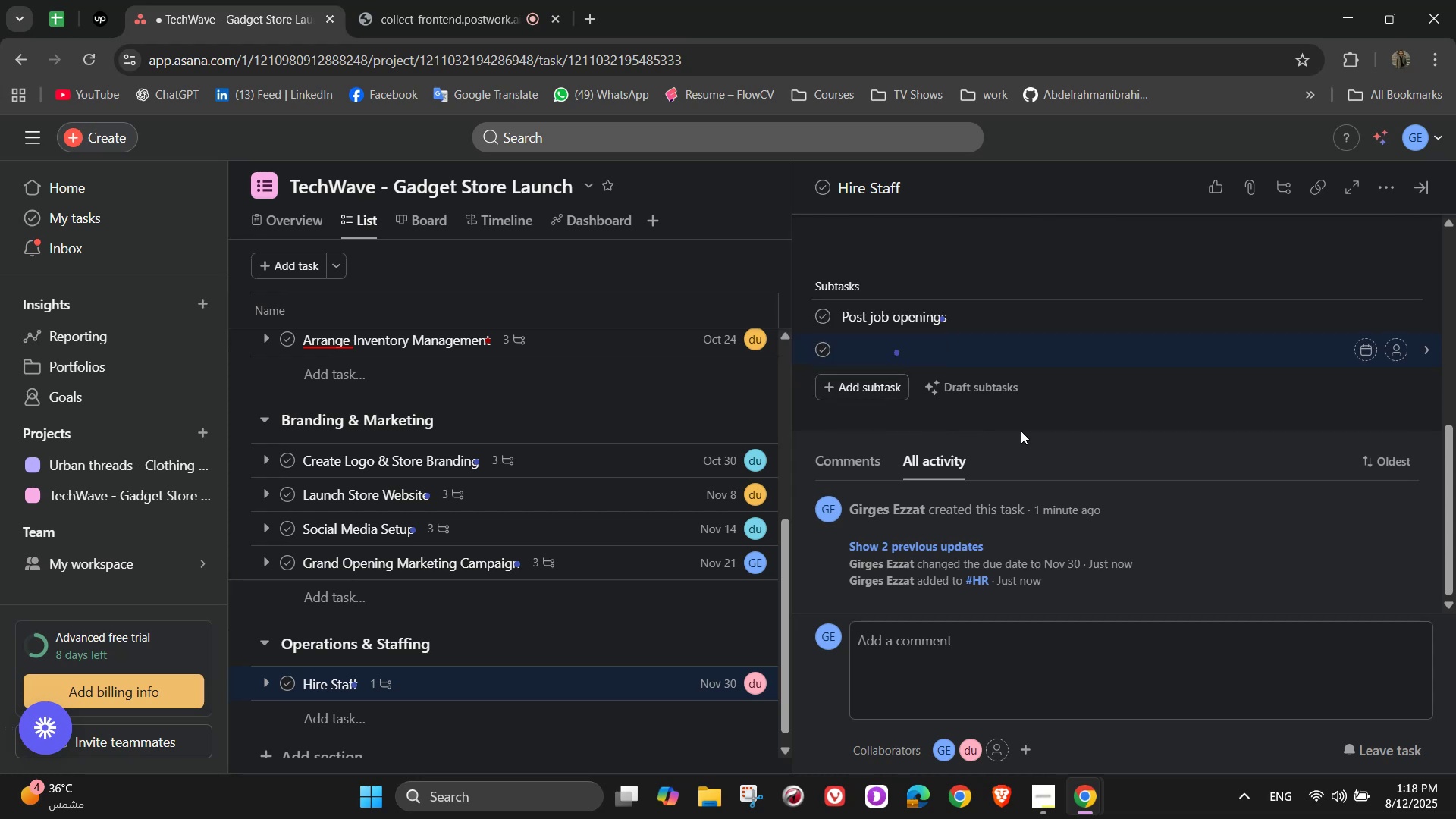 
type(Conduct interviews)
key(NumpadEnter)
type(Sign contracts)
 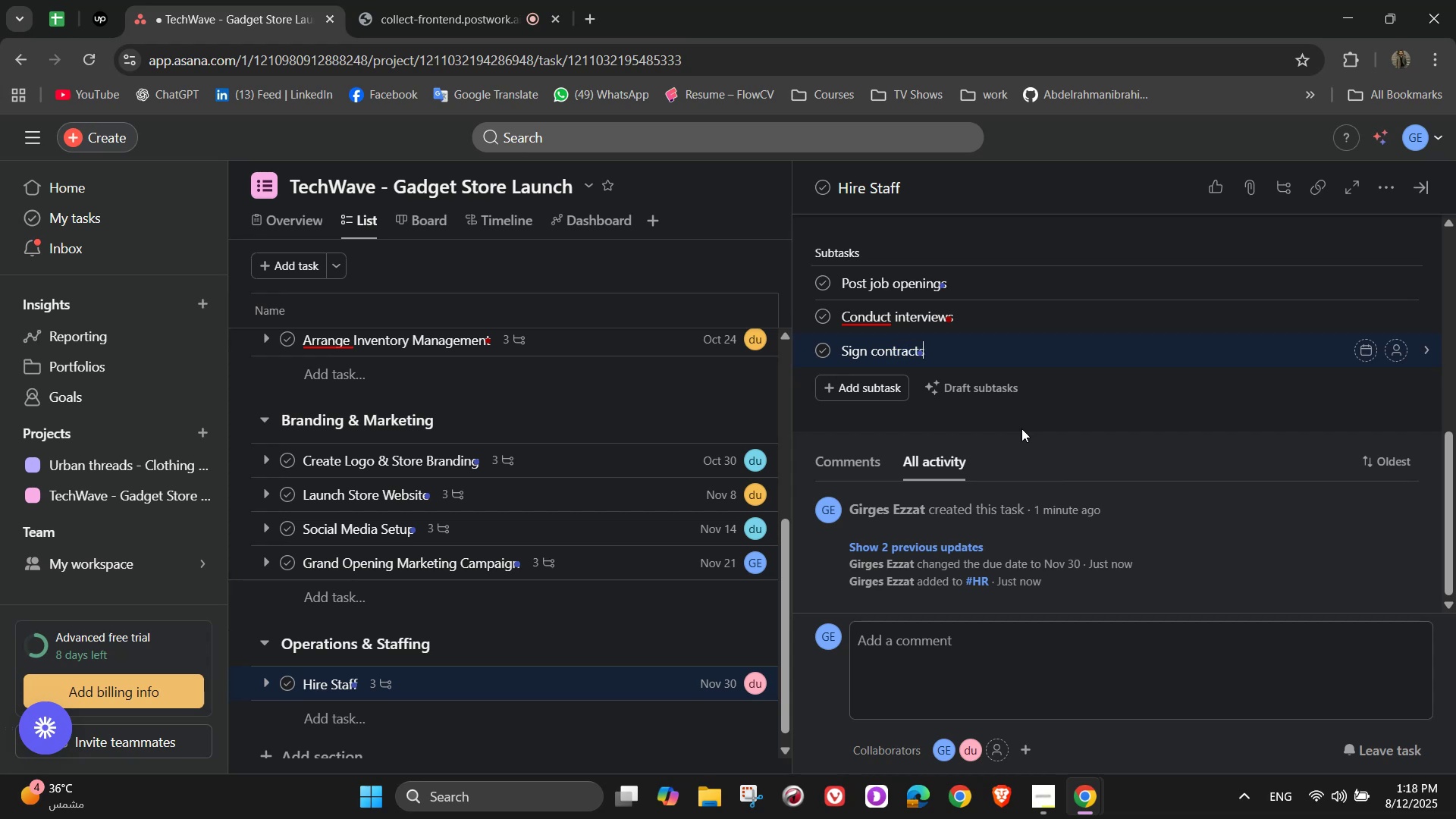 
left_click([1392, 281])
 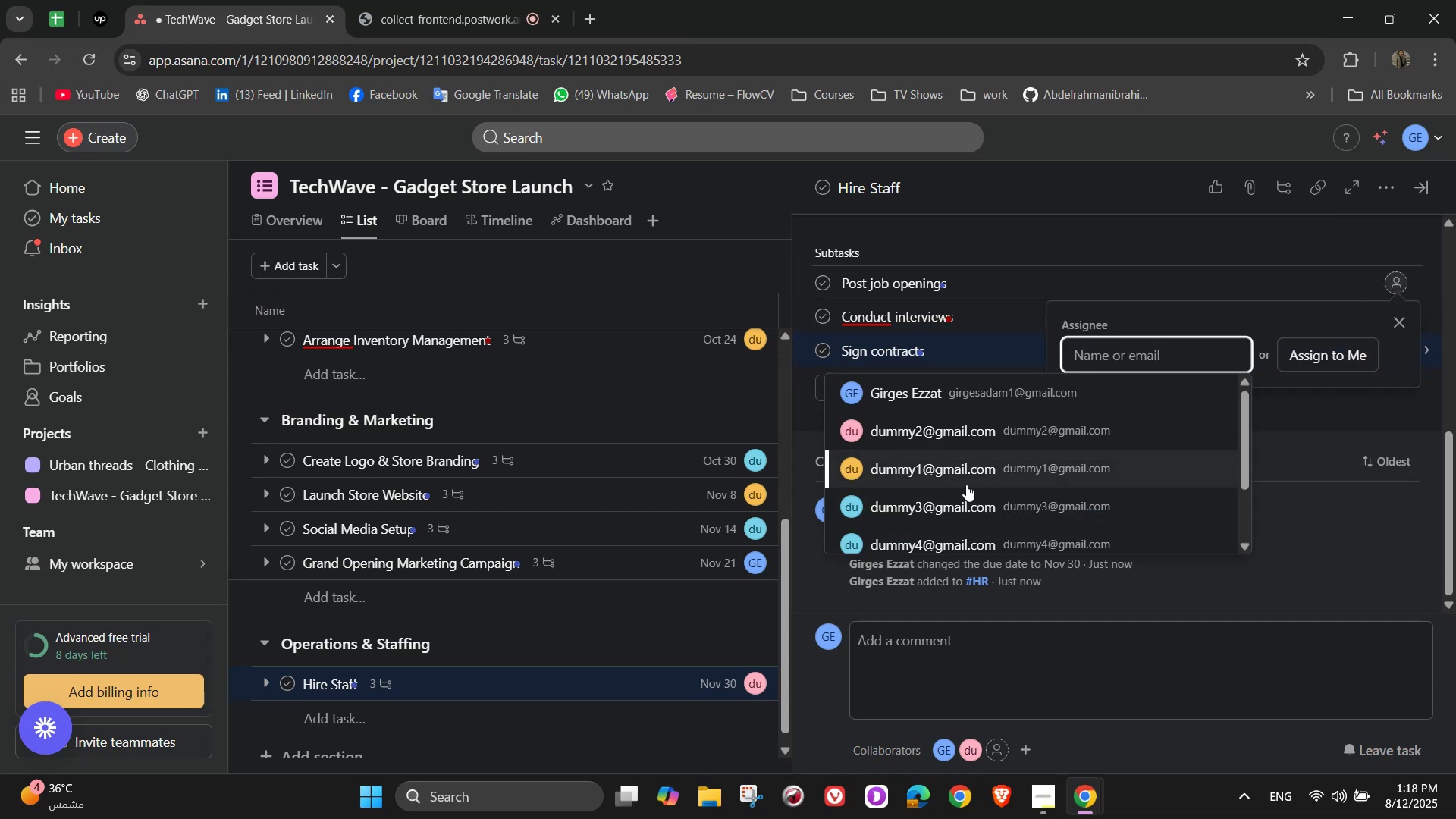 
left_click([962, 470])
 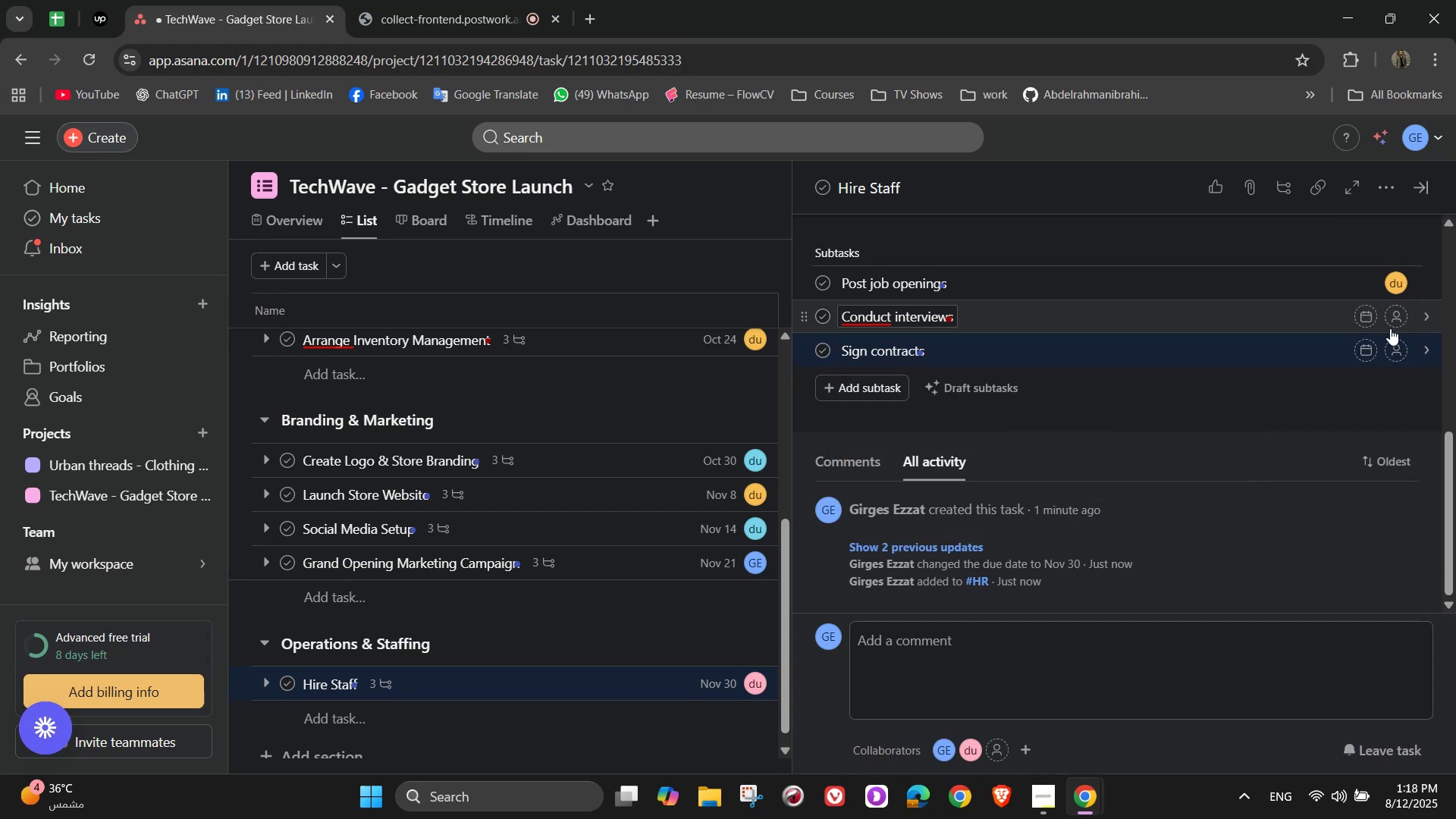 
left_click([1390, 322])
 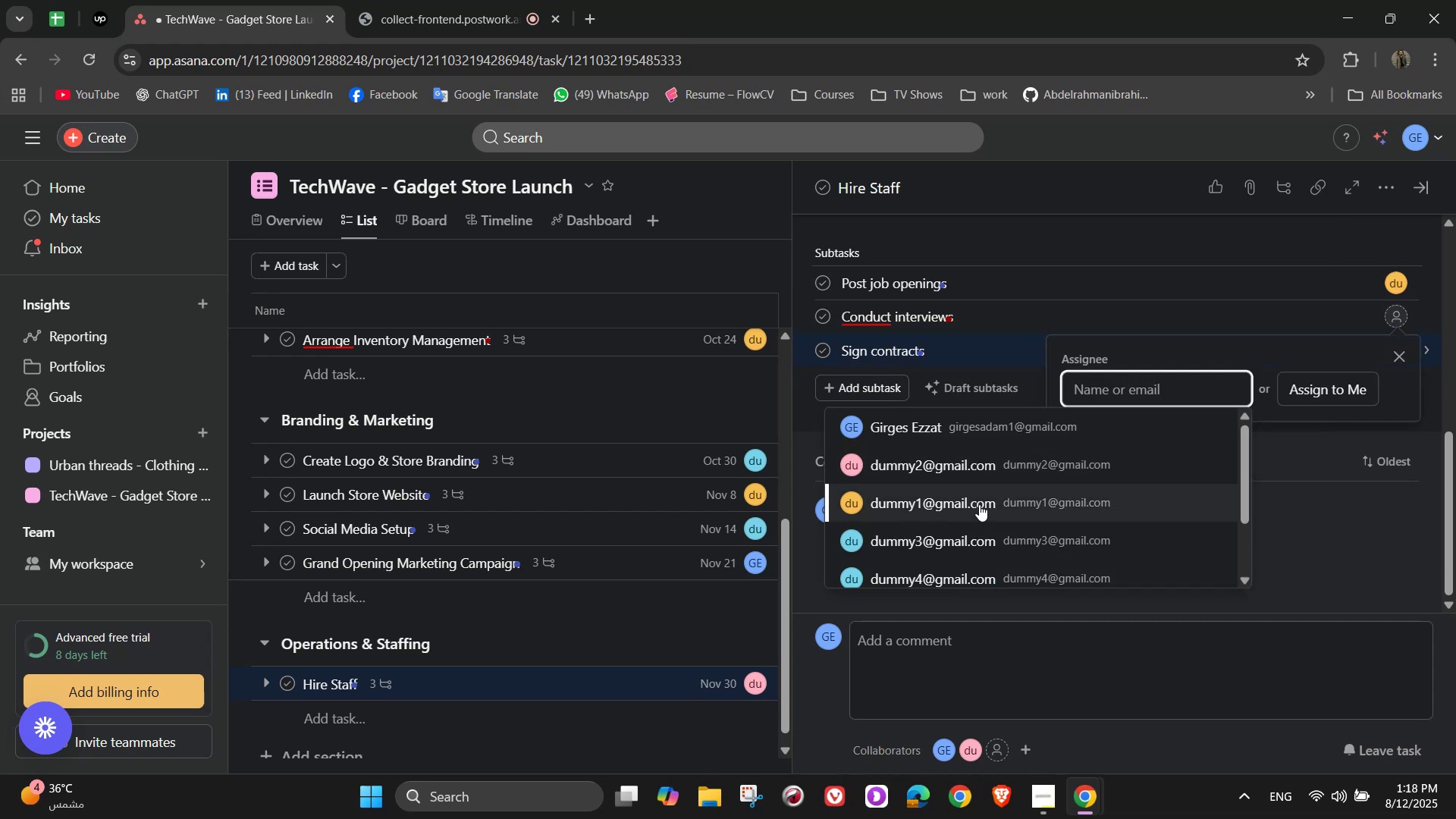 
left_click([983, 475])
 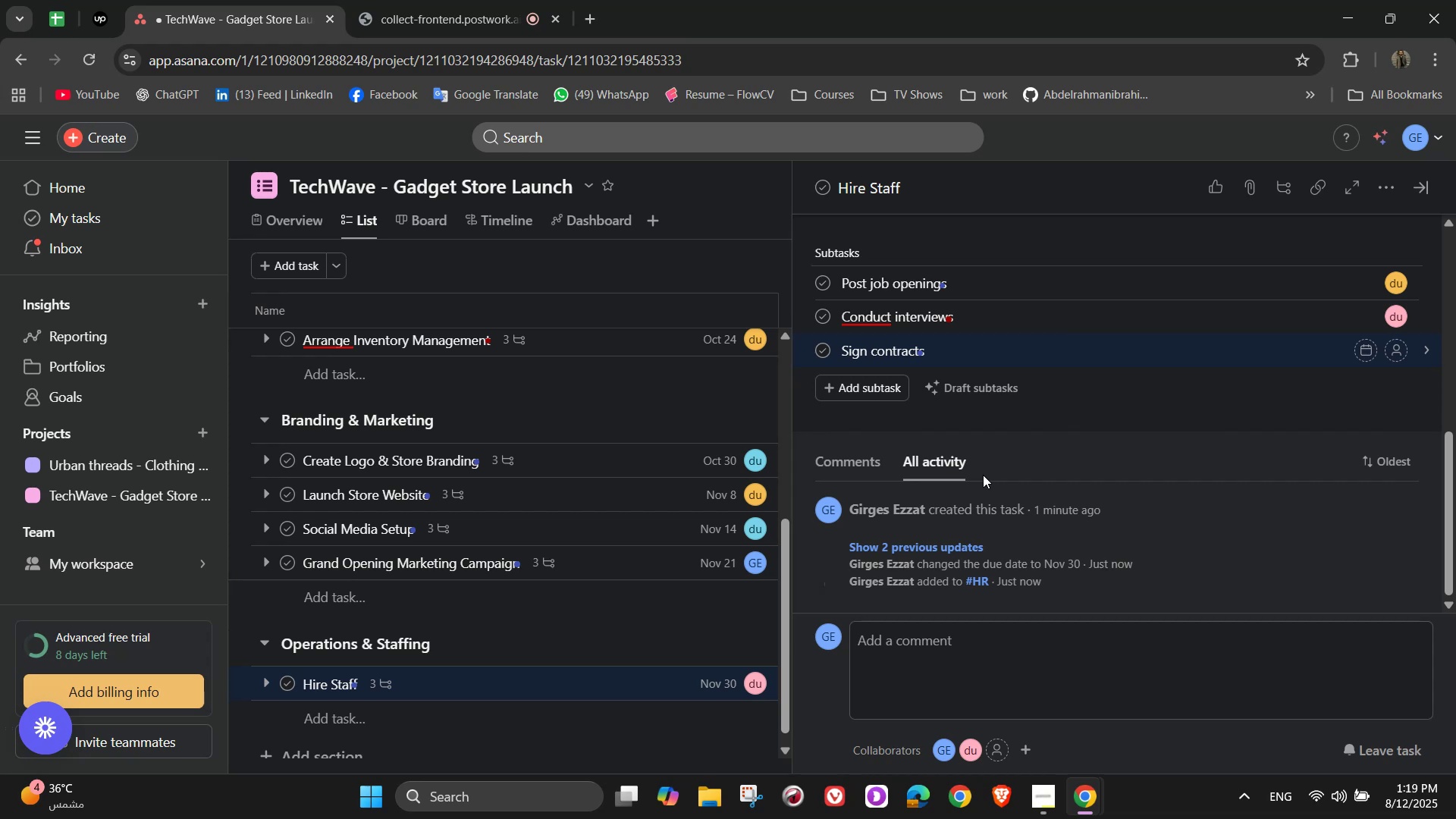 
left_click([1414, 350])
 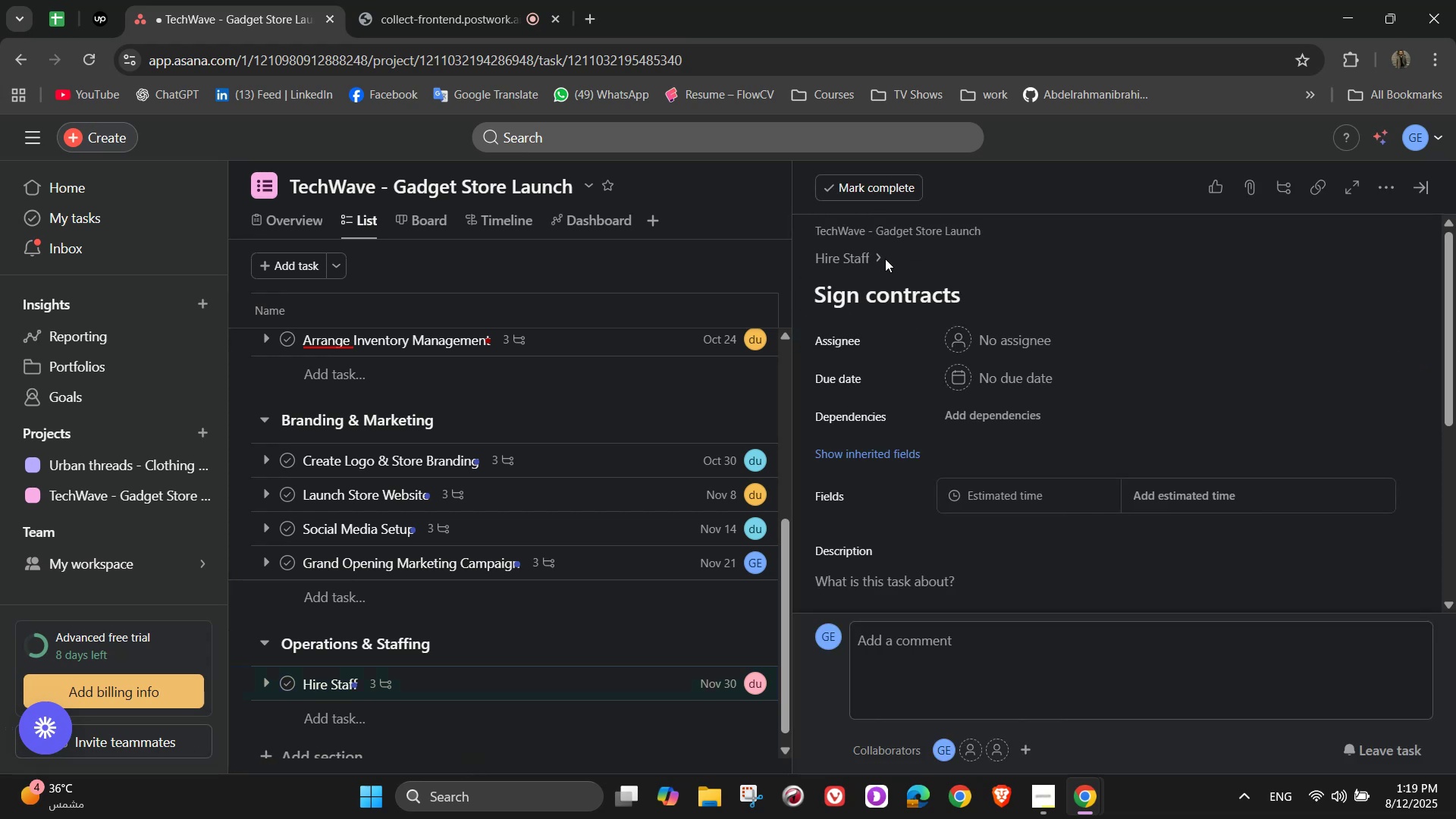 
left_click([869, 264])
 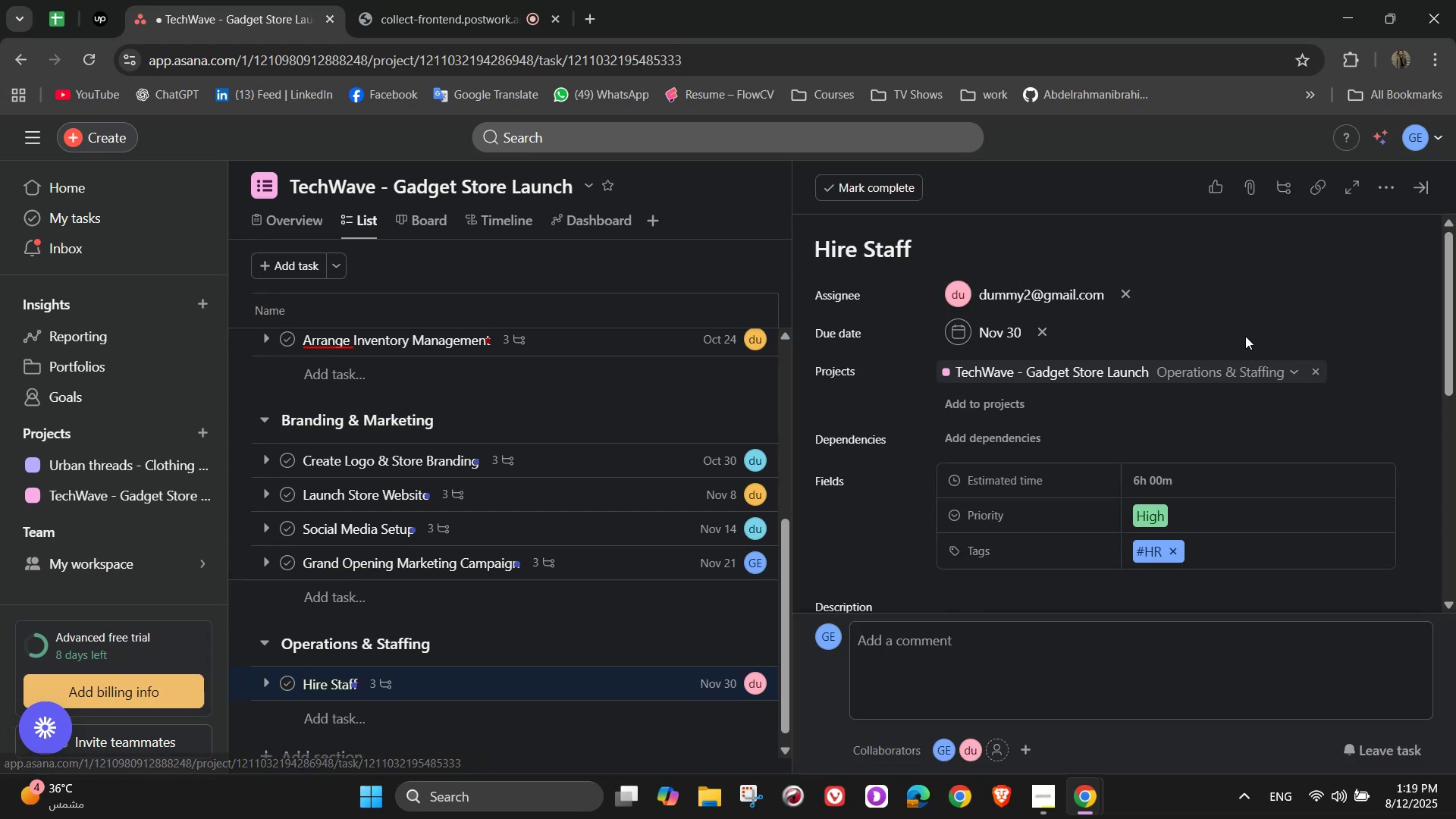 
scroll: coordinate [1307, 514], scroll_direction: down, amount: 4.0
 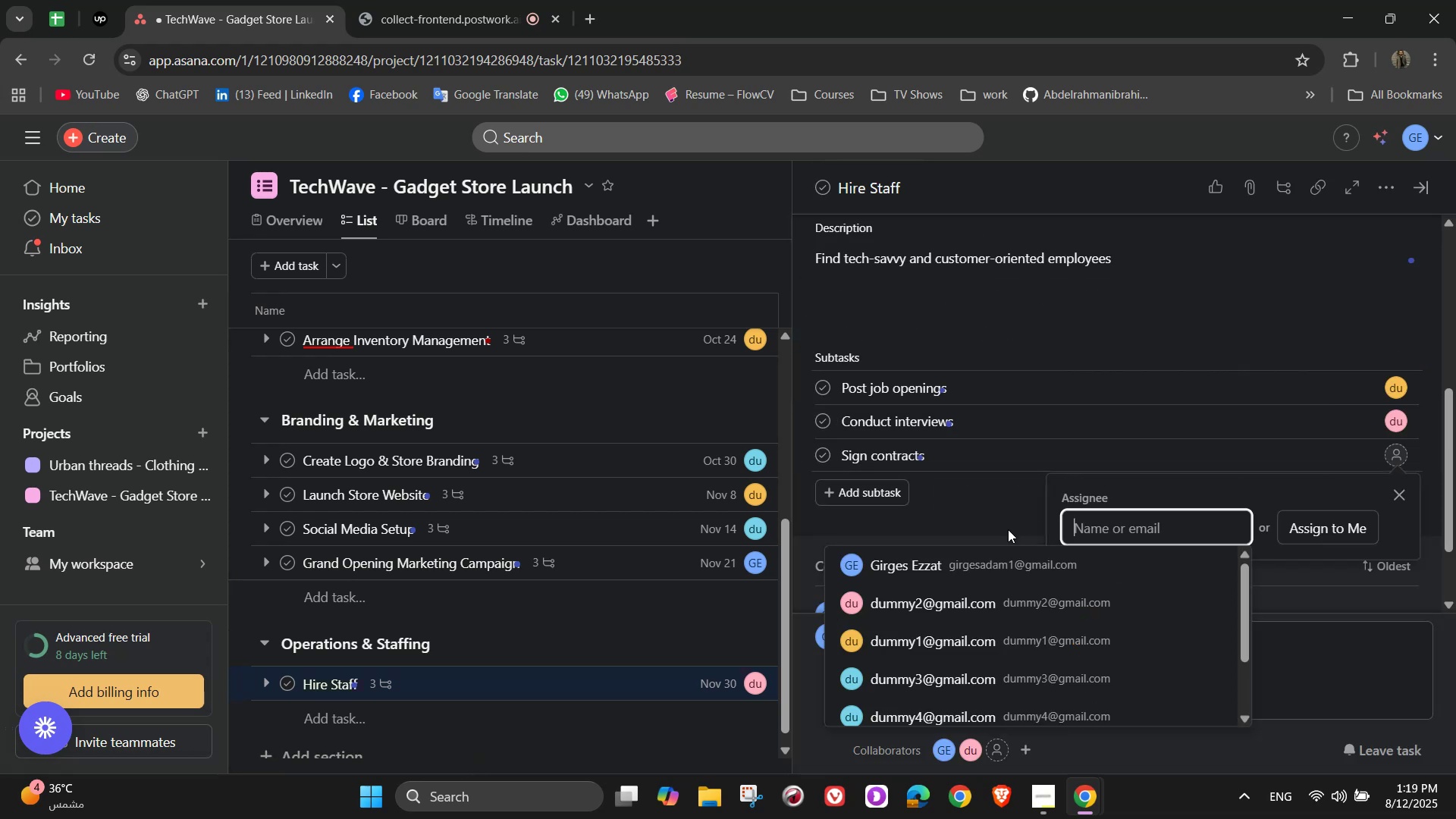 
left_click([989, 549])
 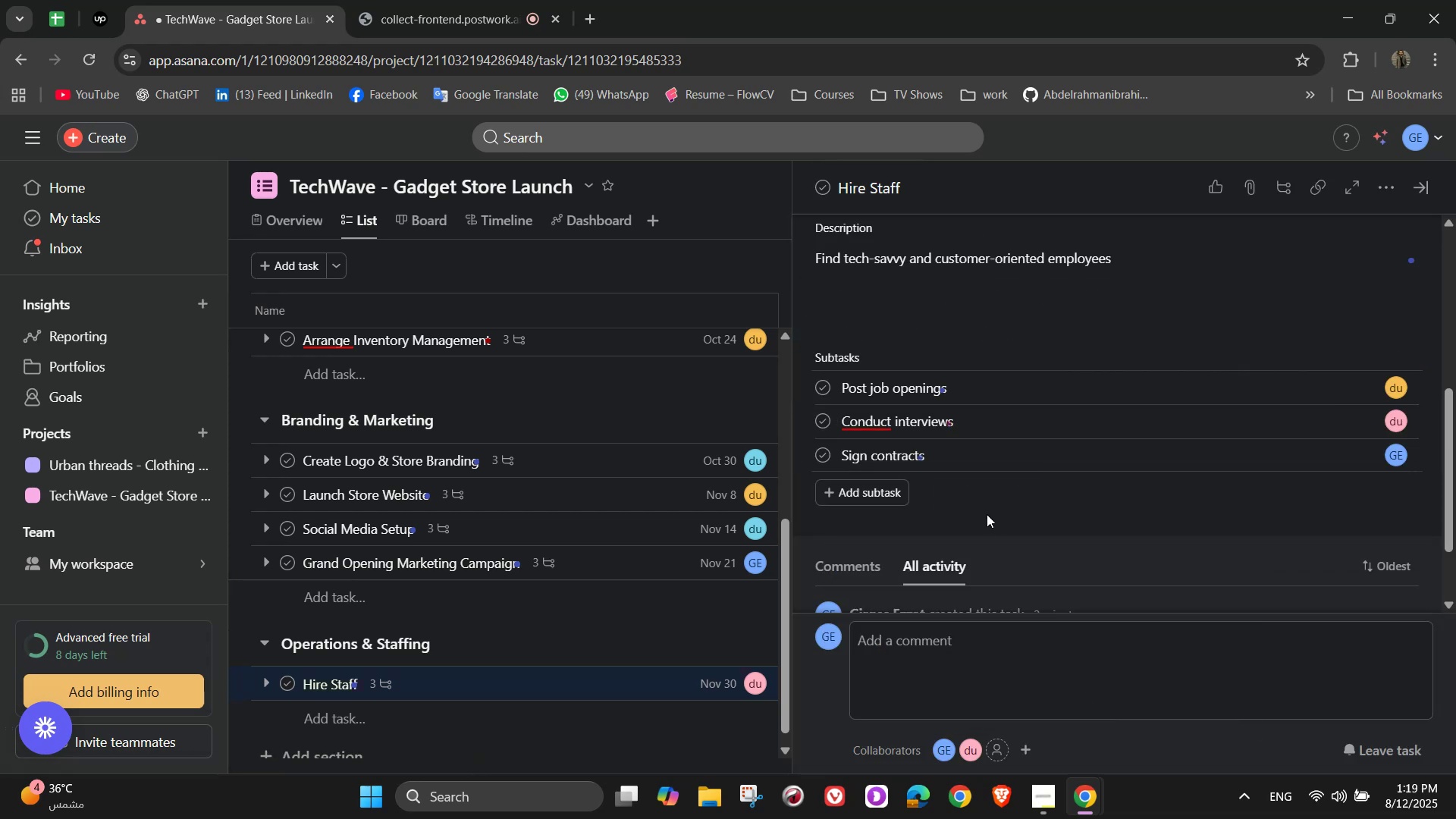 
scroll: coordinate [1006, 478], scroll_direction: down, amount: 2.0
 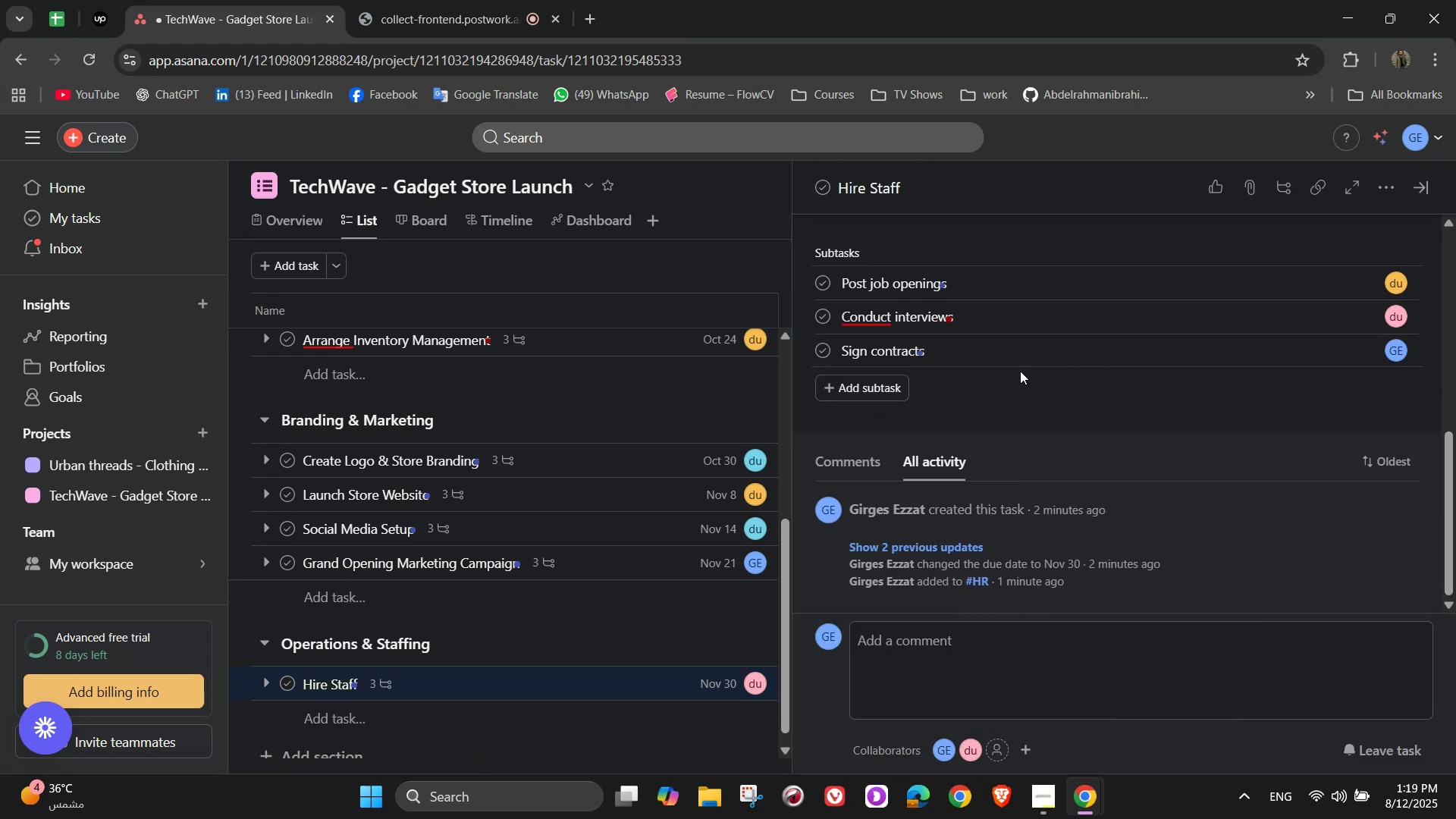 
scroll: coordinate [1052, 400], scroll_direction: up, amount: 4.0
 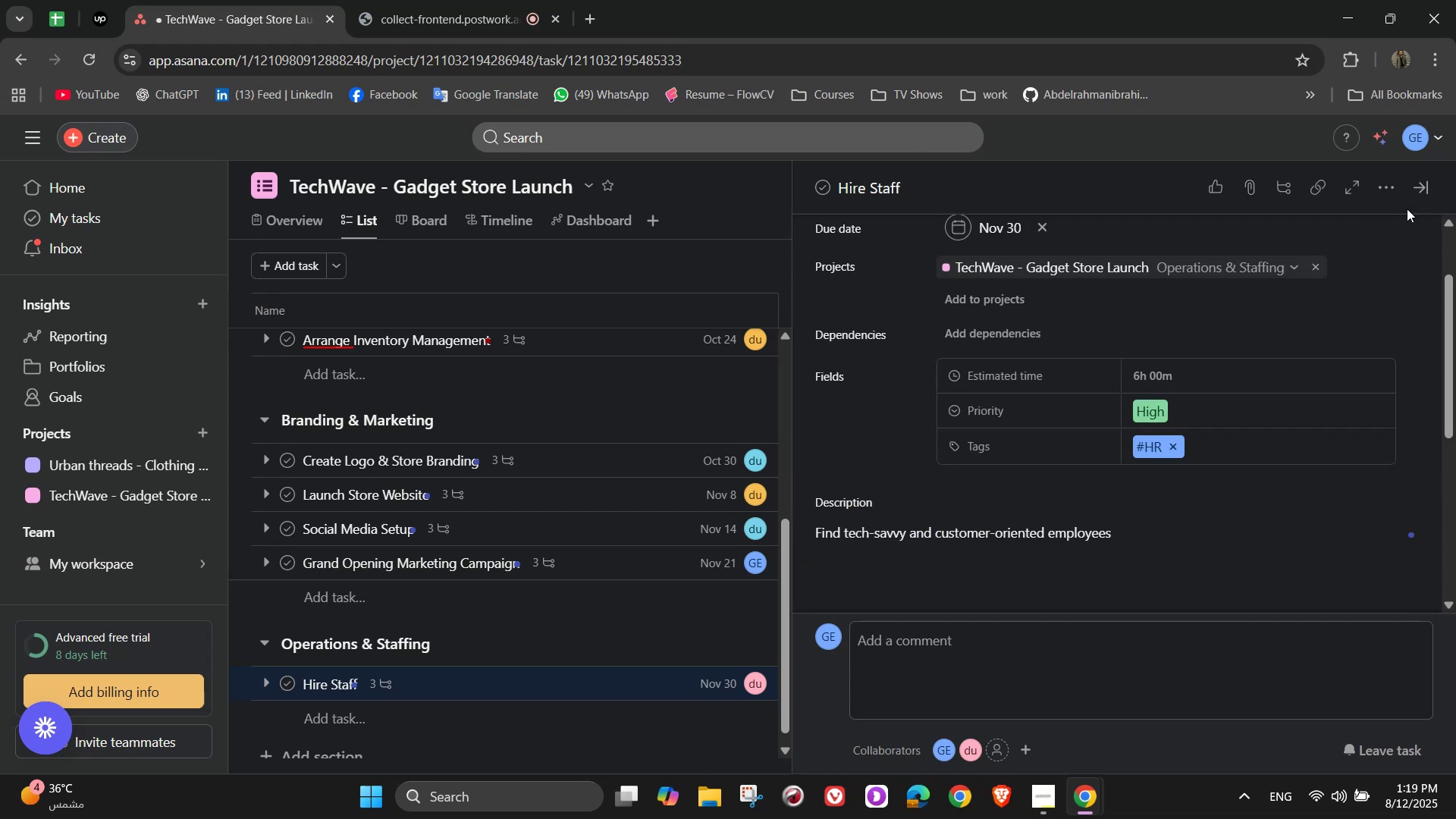 
left_click([1411, 196])
 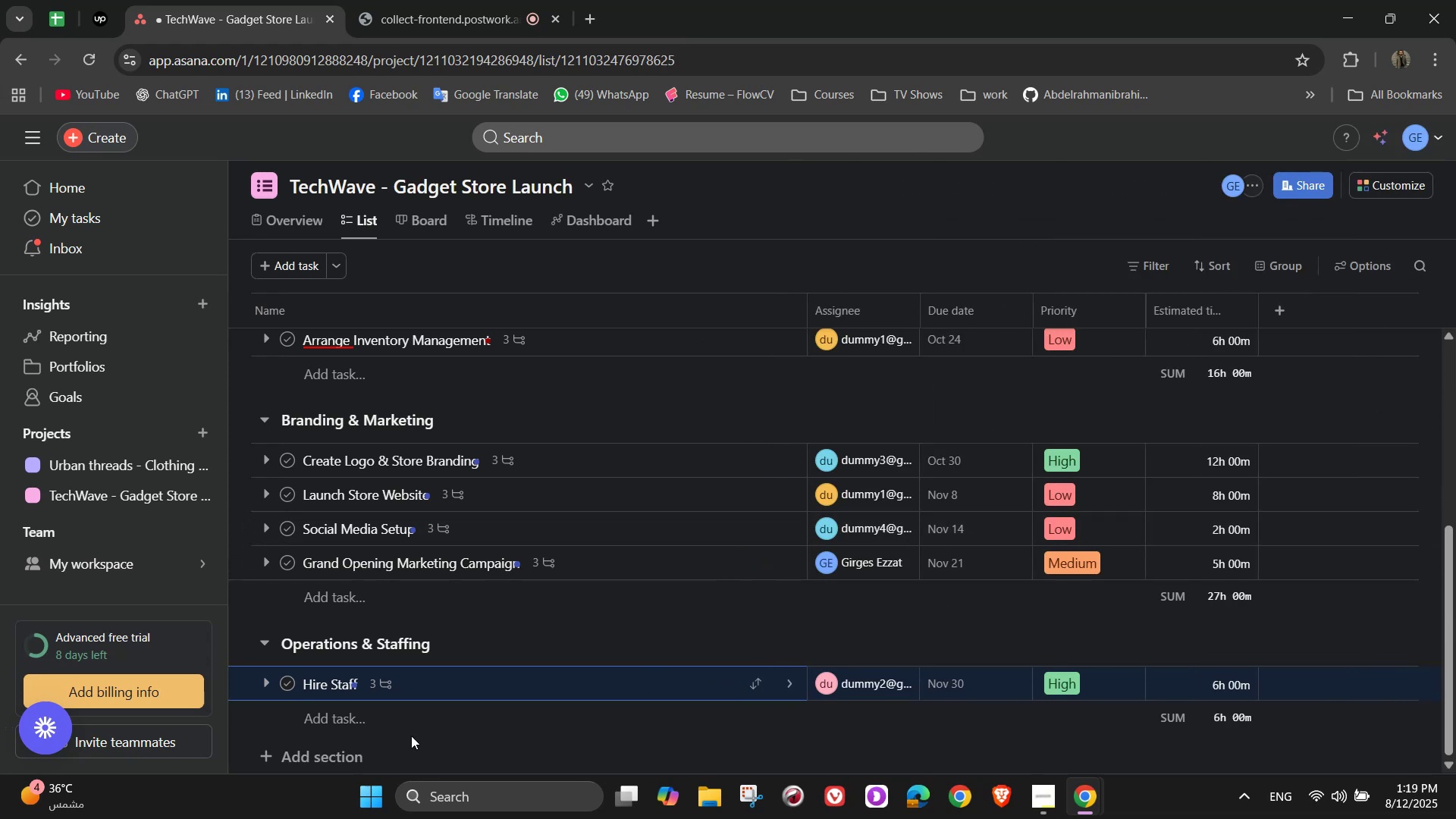 
left_click([381, 714])
 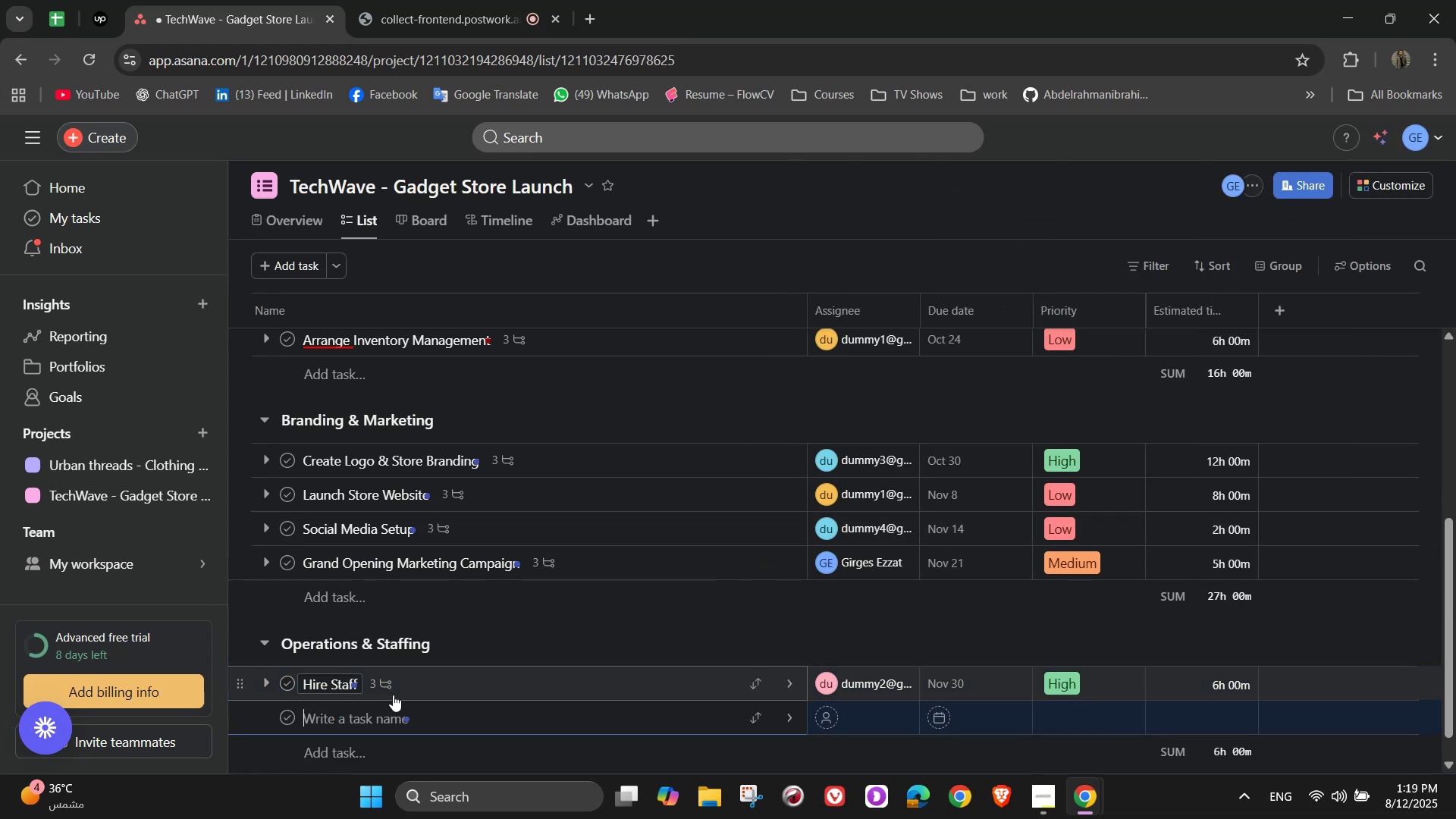 
hold_key(key=ShiftLeft, duration=1.52)
 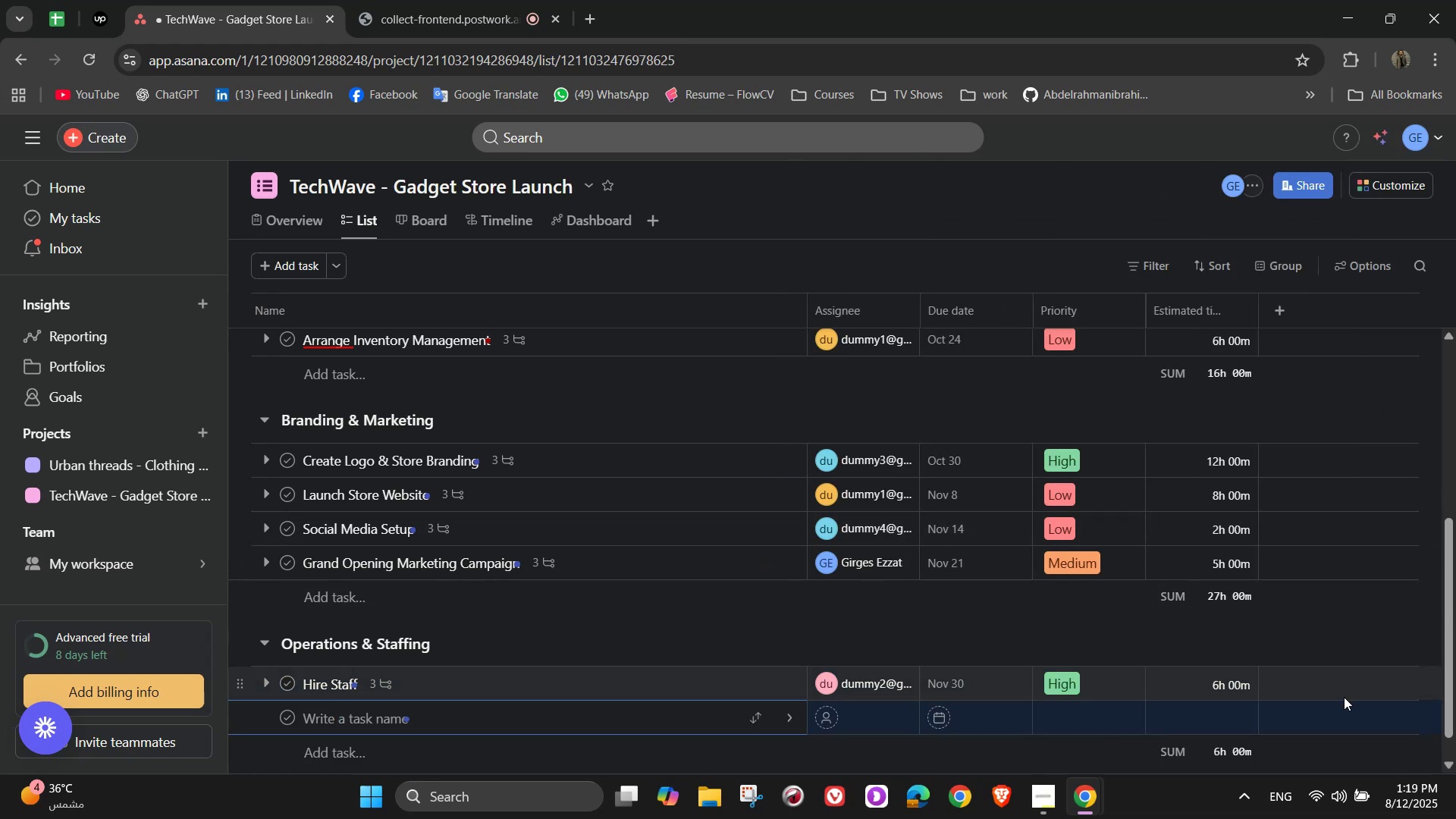 
type(Train Staff)
 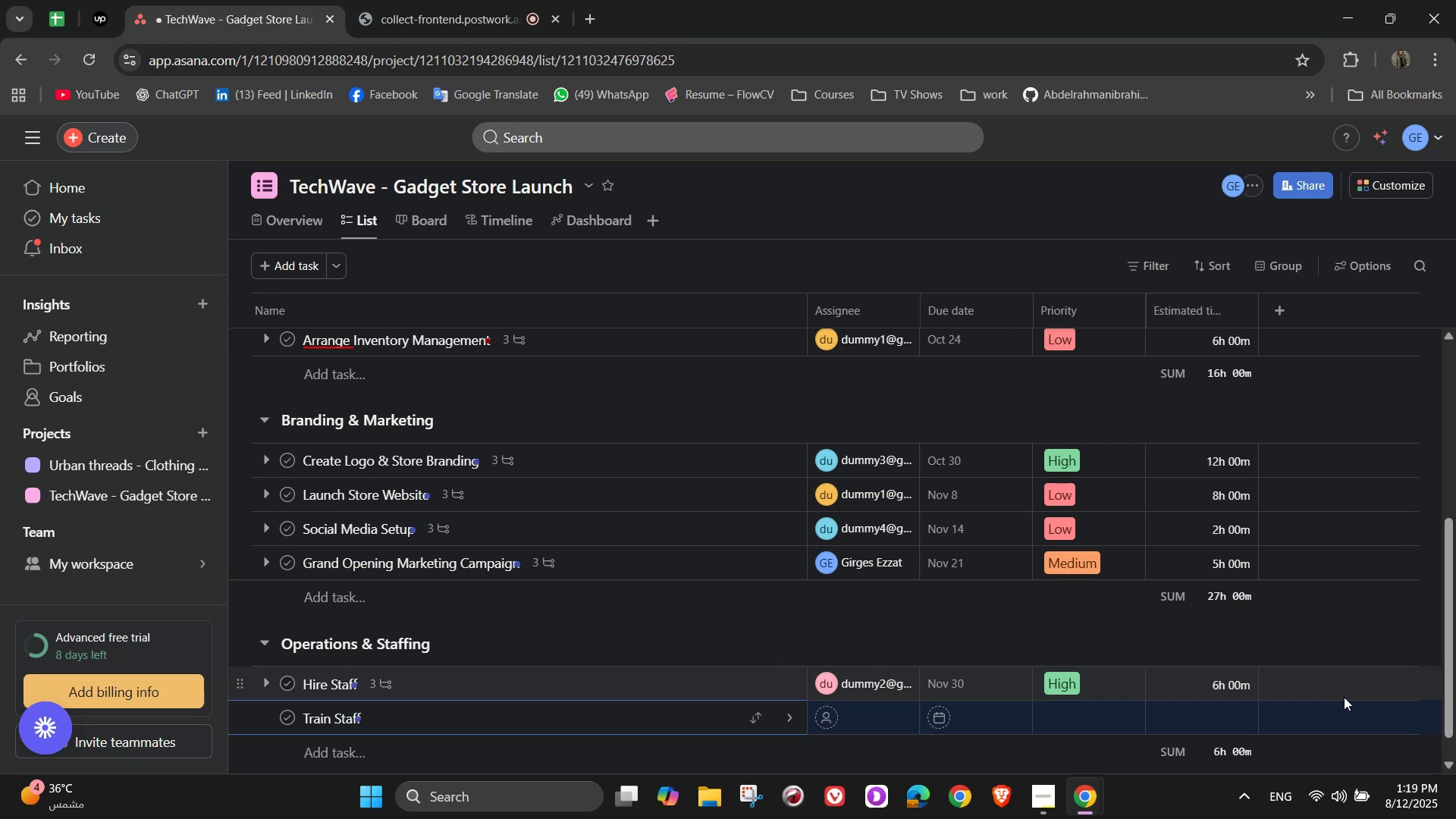 
left_click([786, 720])
 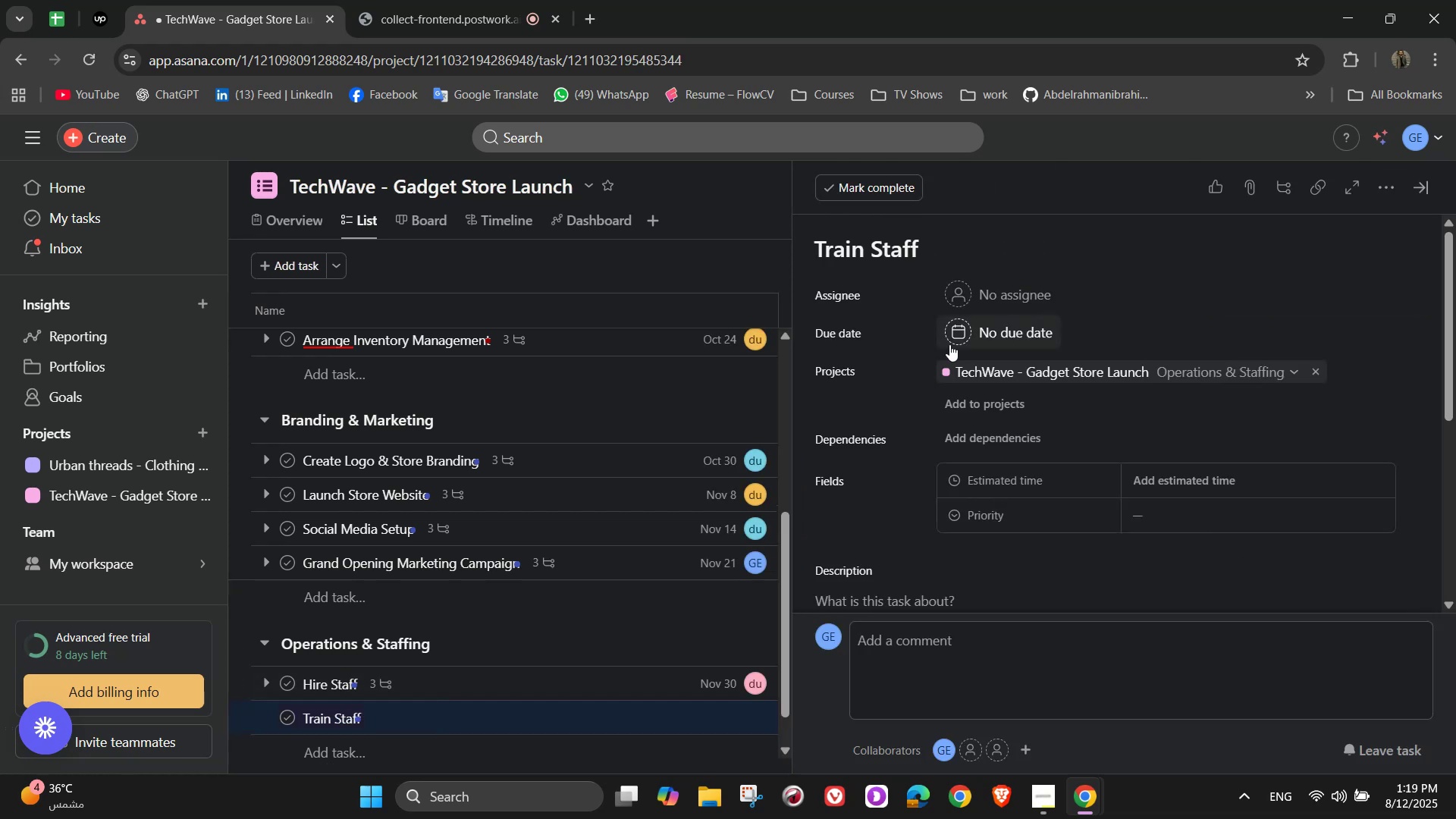 
left_click([983, 285])
 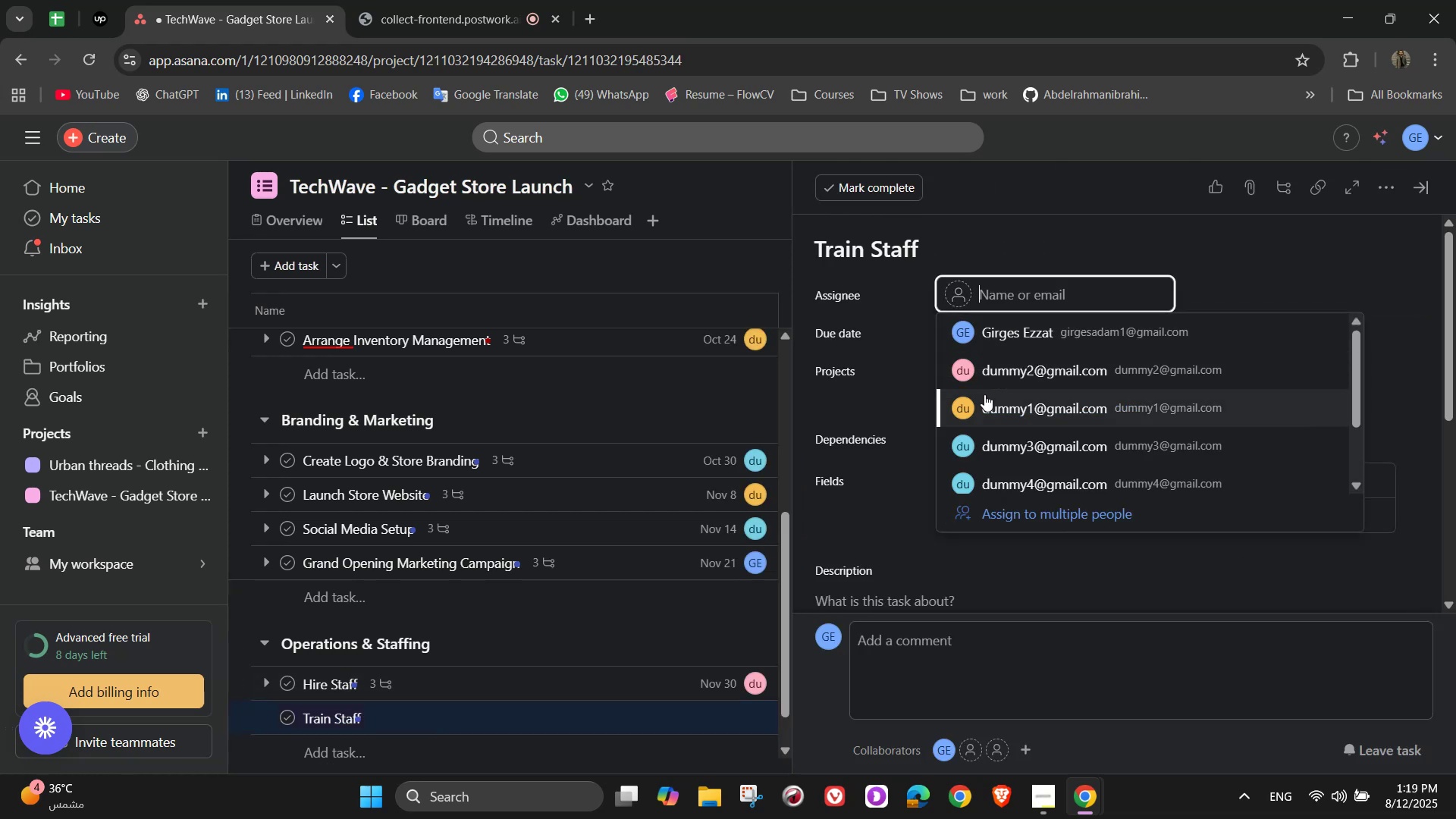 
left_click([1004, 442])
 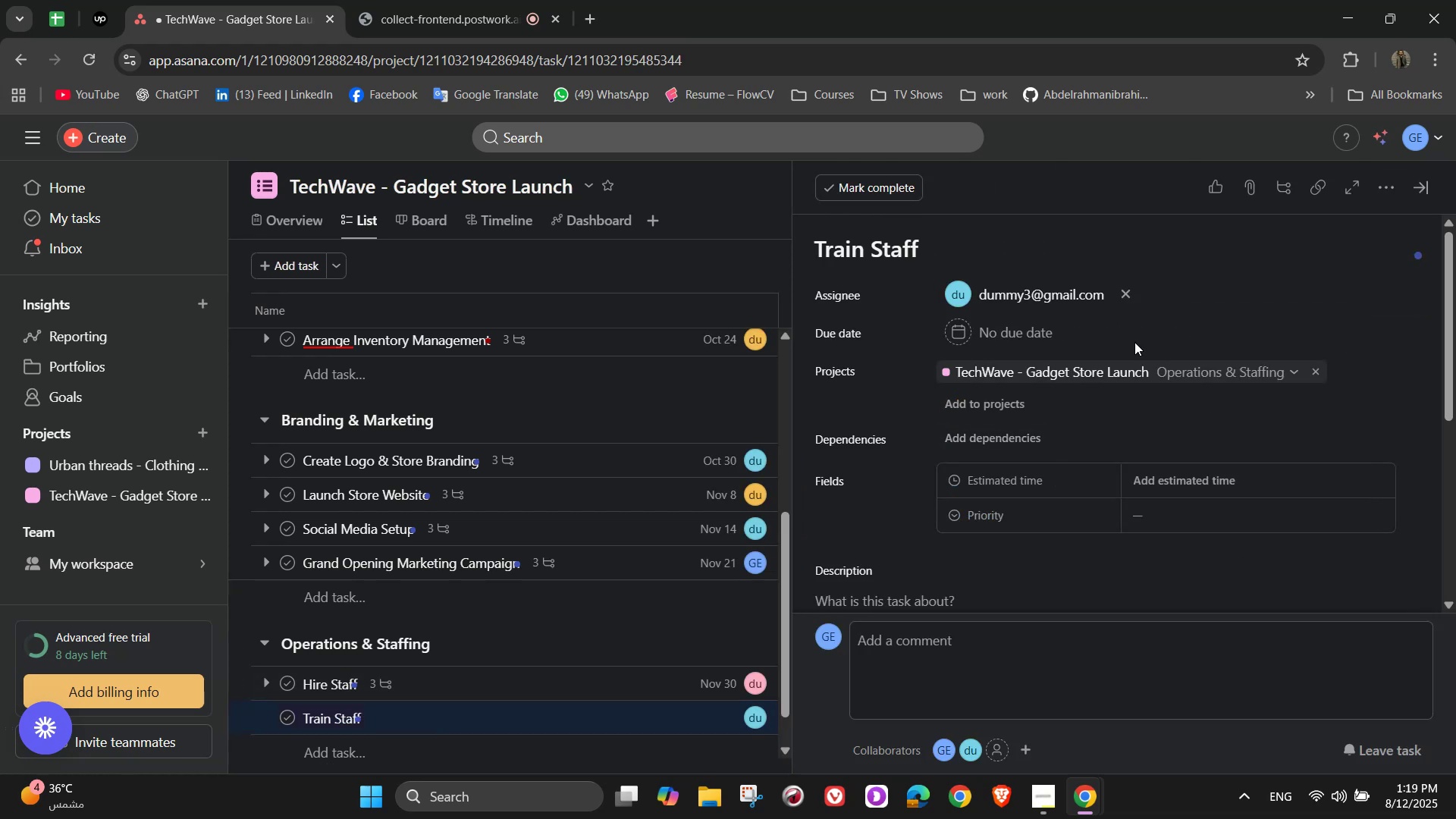 
left_click([1021, 315])
 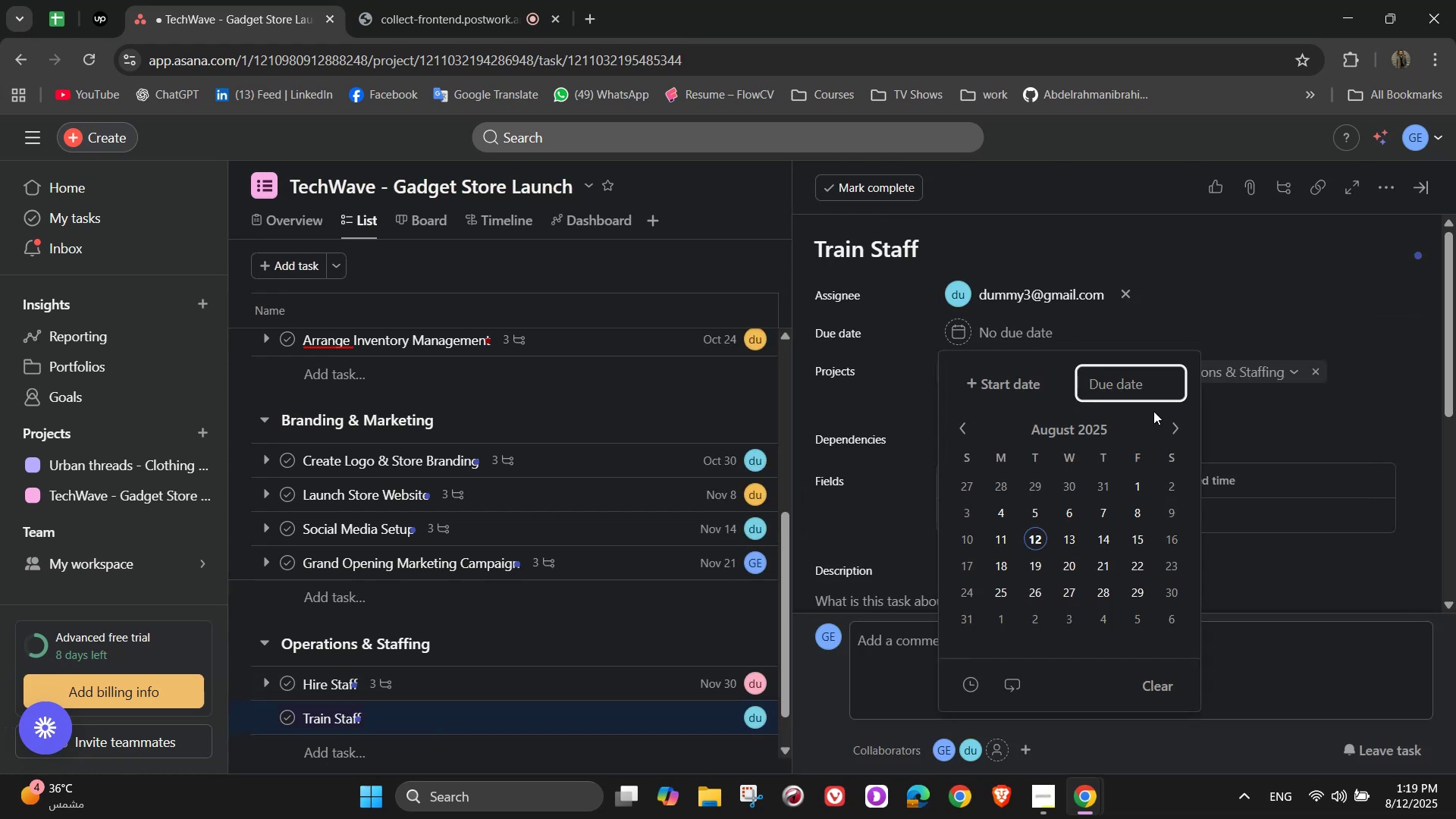 
left_click([1189, 439])
 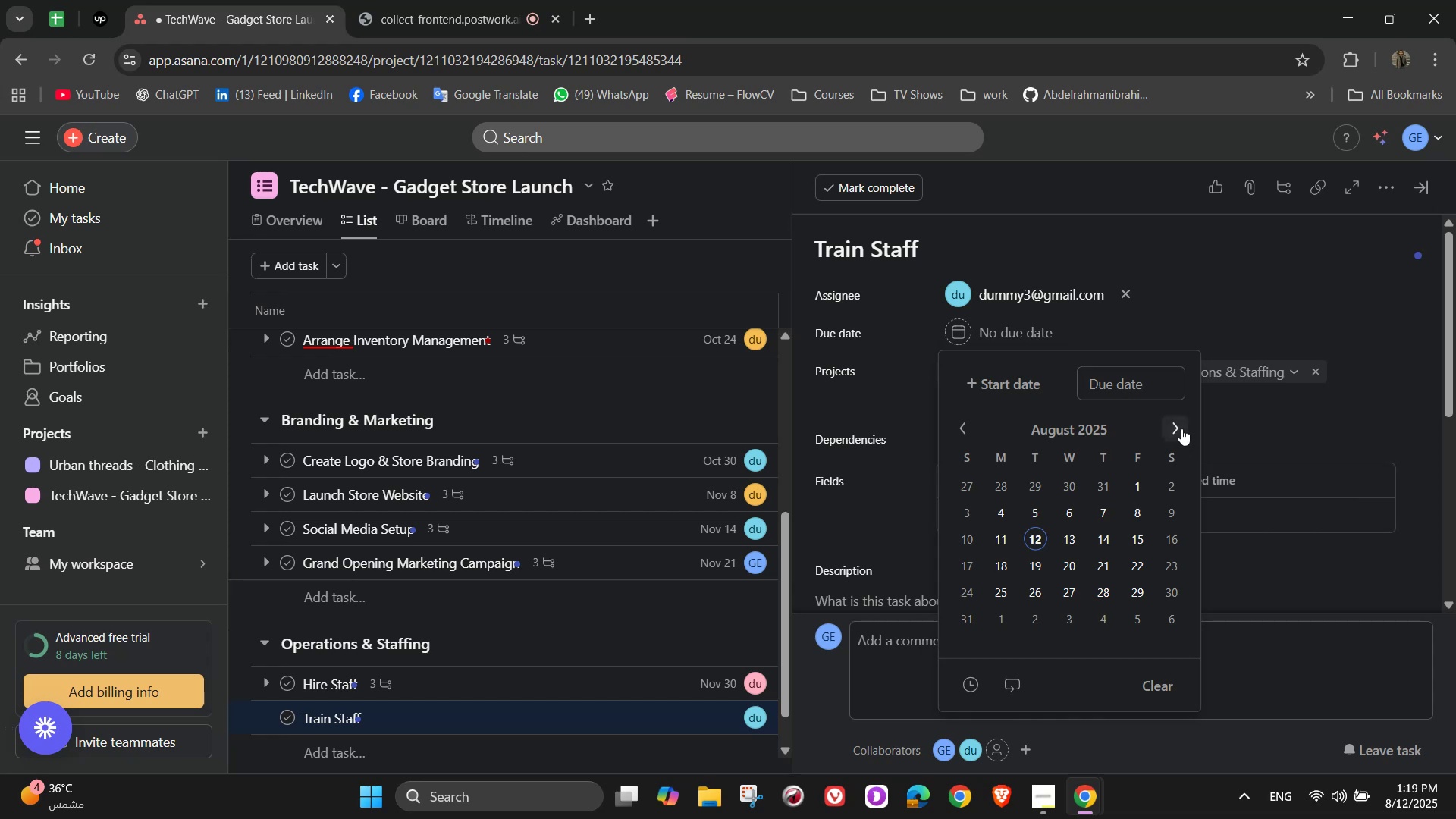 
double_click([1181, 428])
 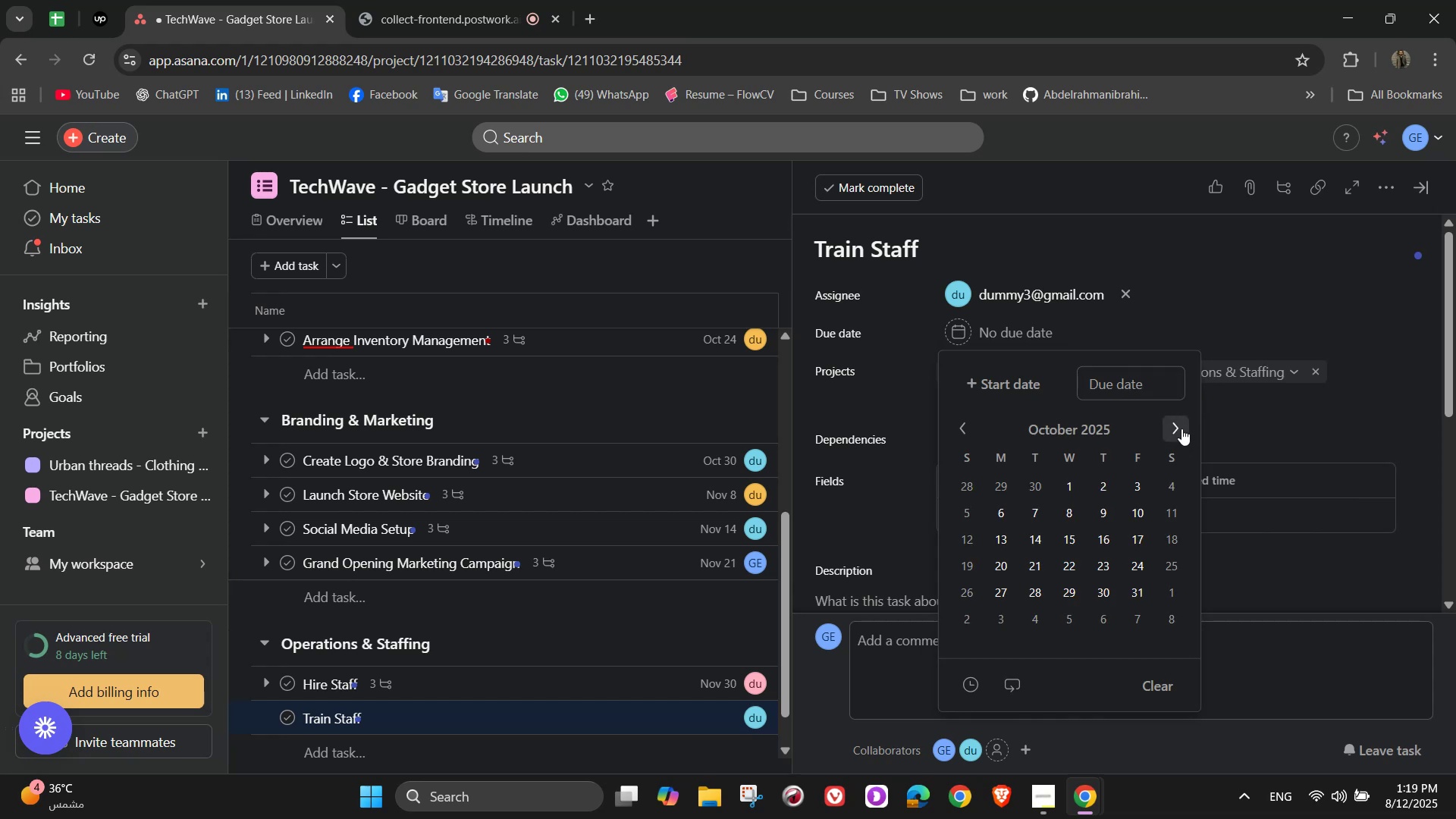 
triple_click([1181, 428])
 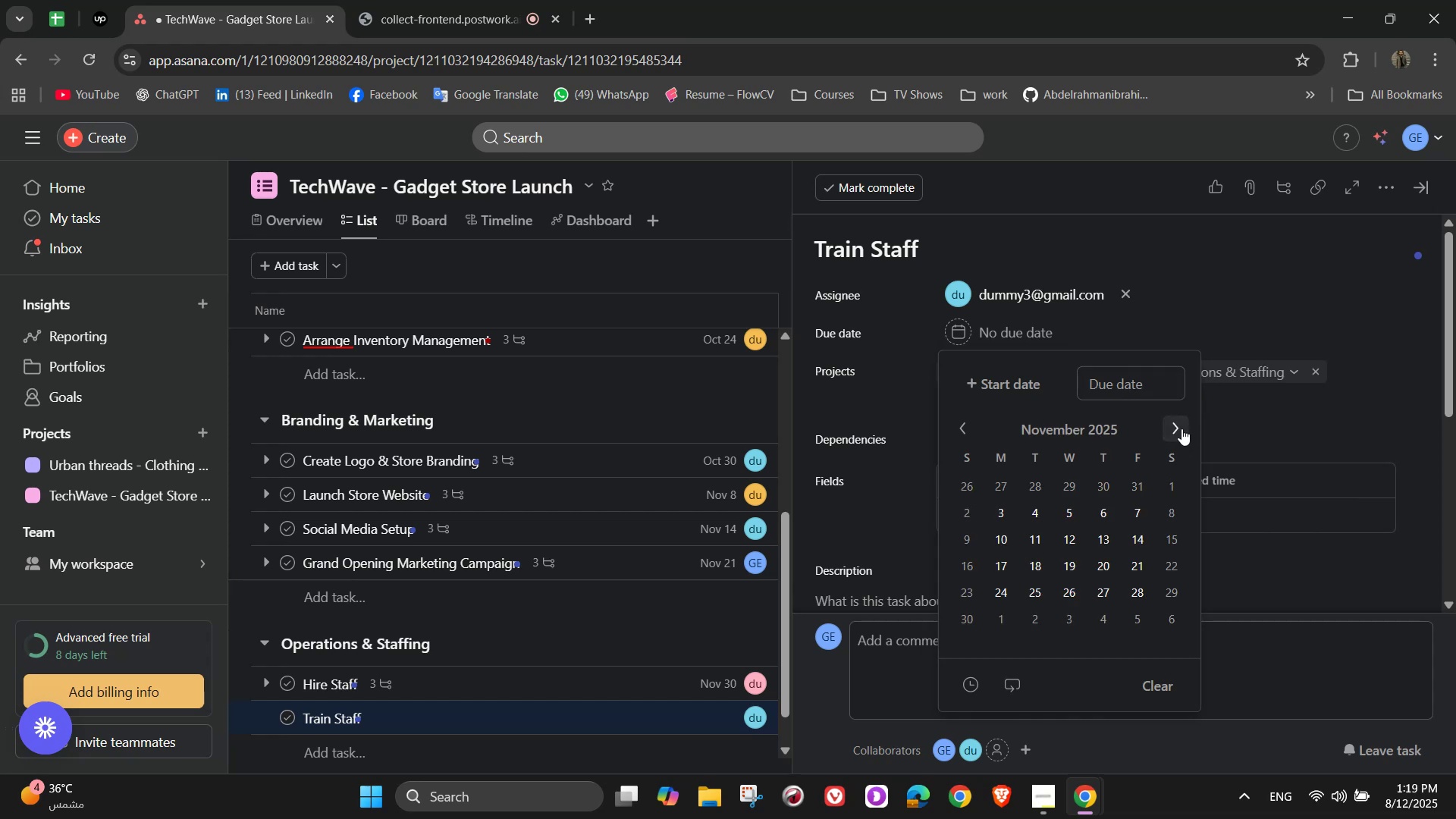 
left_click([1180, 428])
 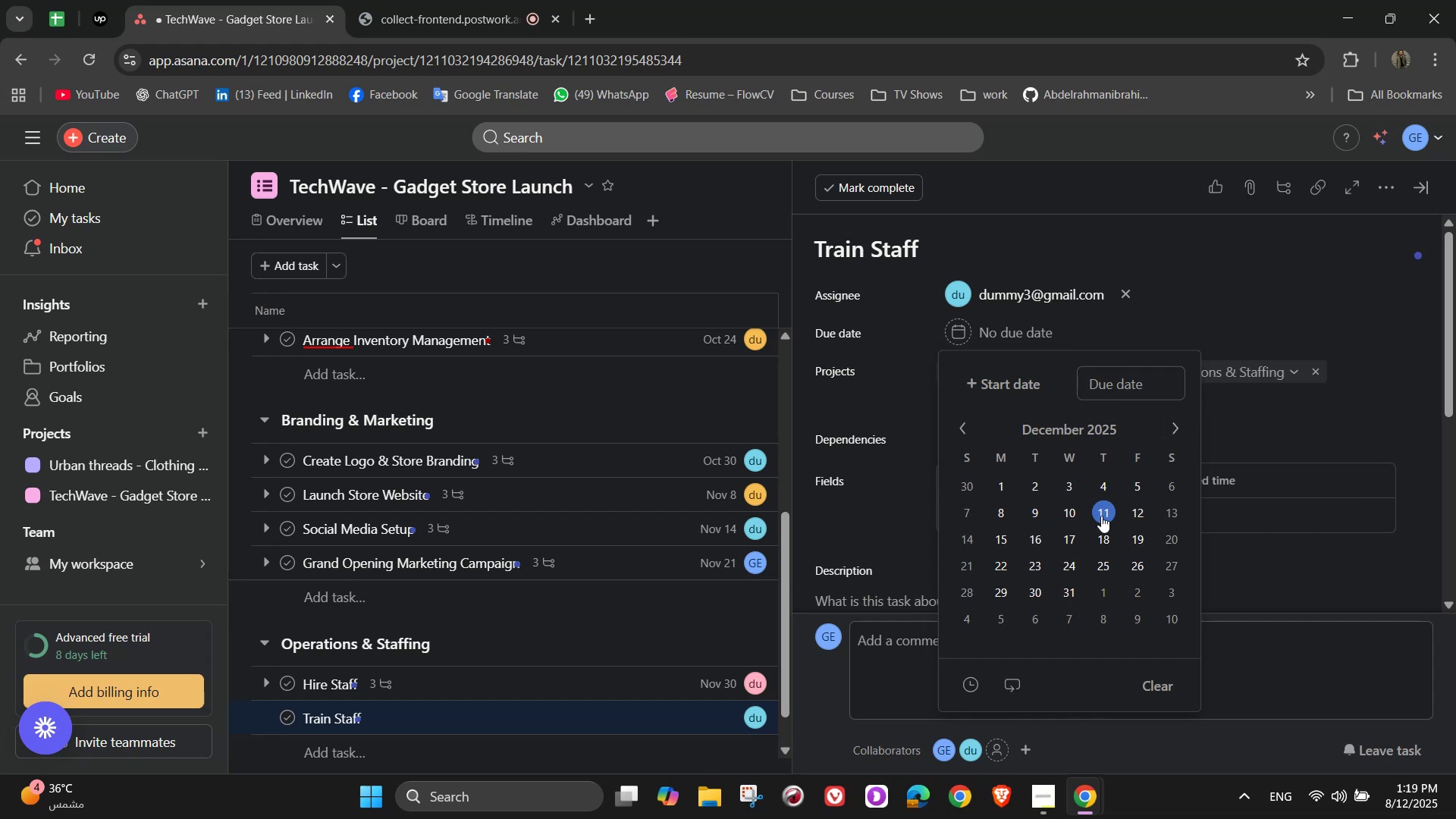 
left_click([1070, 512])
 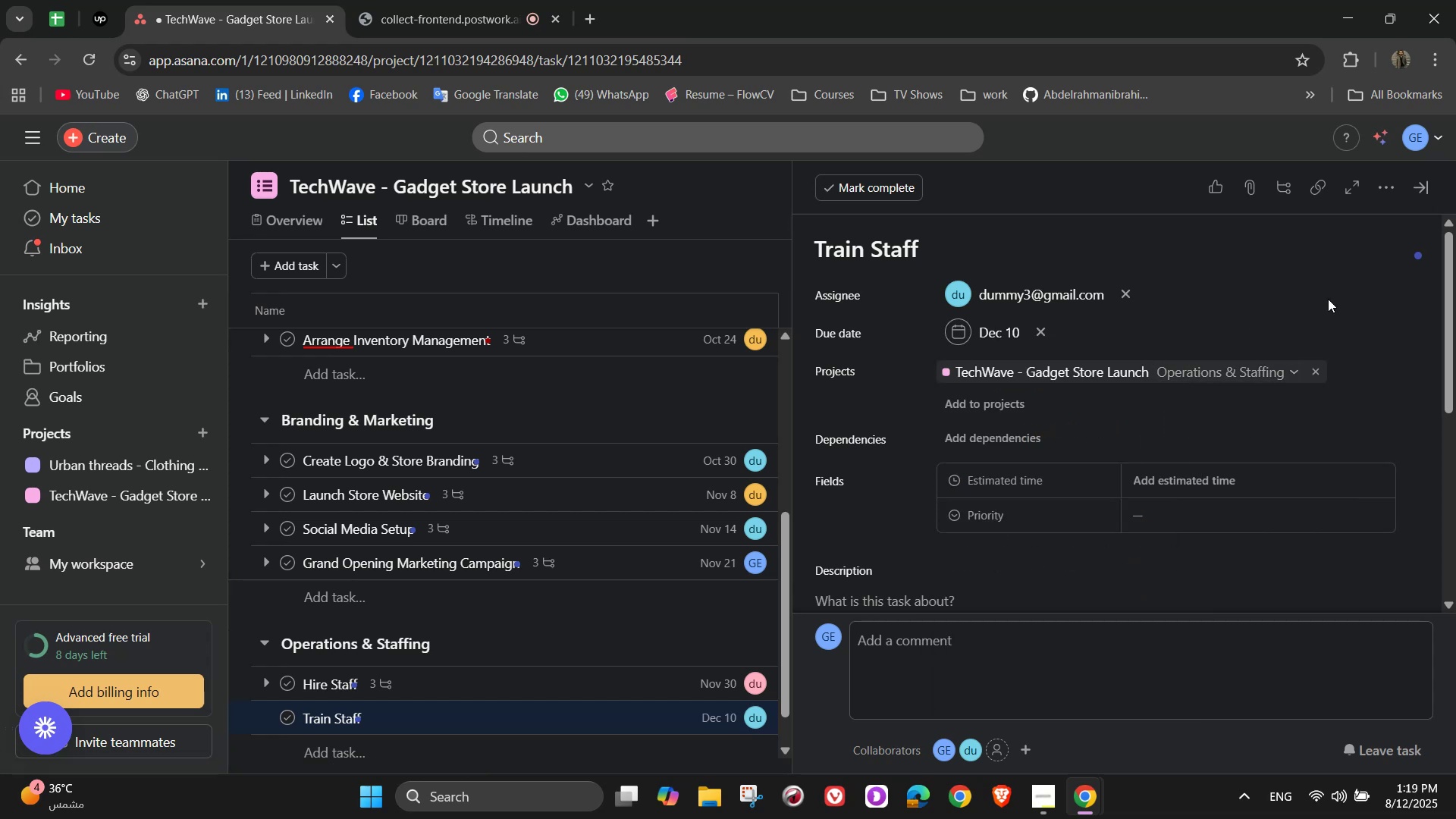 
left_click([1247, 475])
 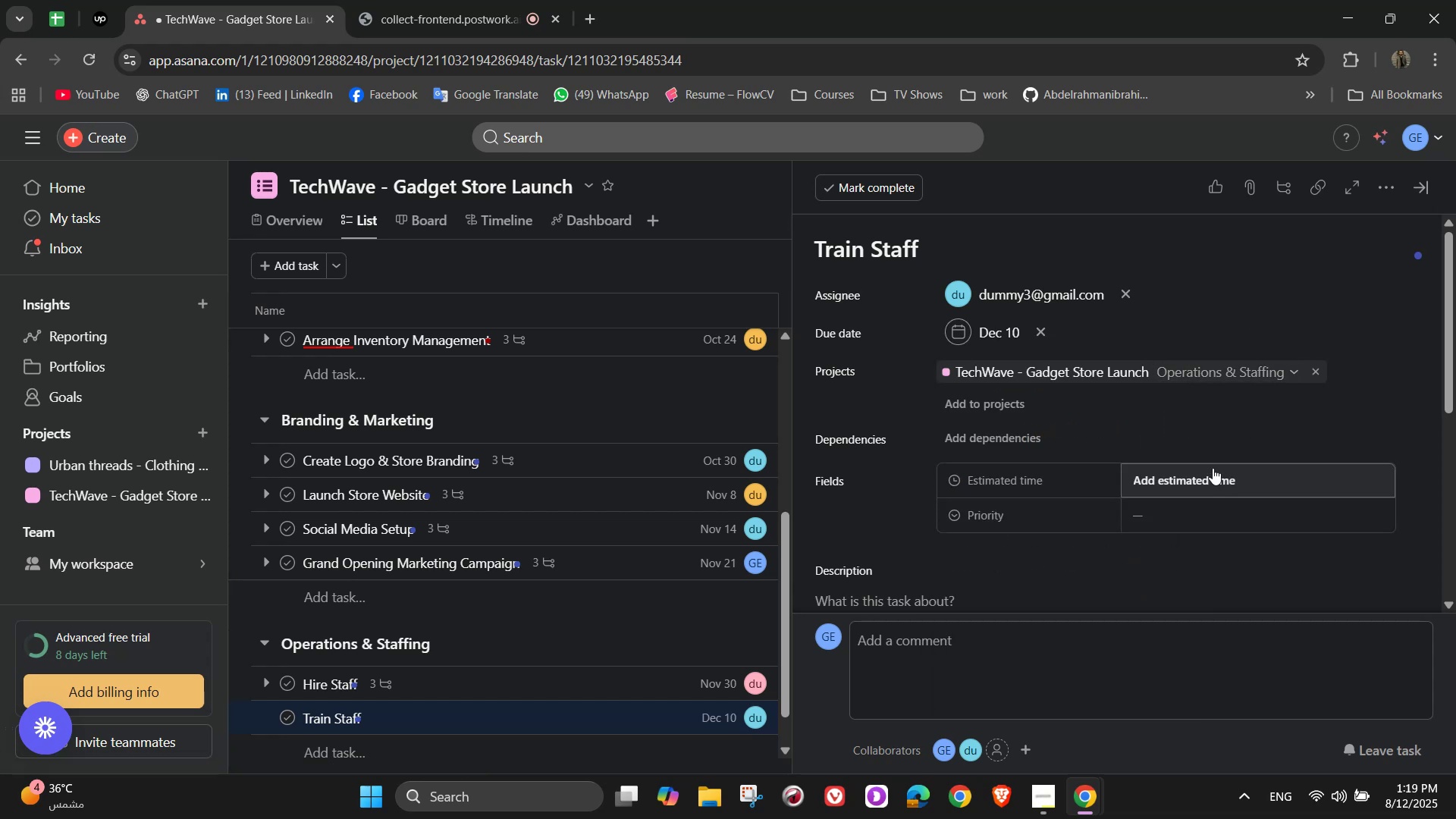 
left_click([1206, 477])
 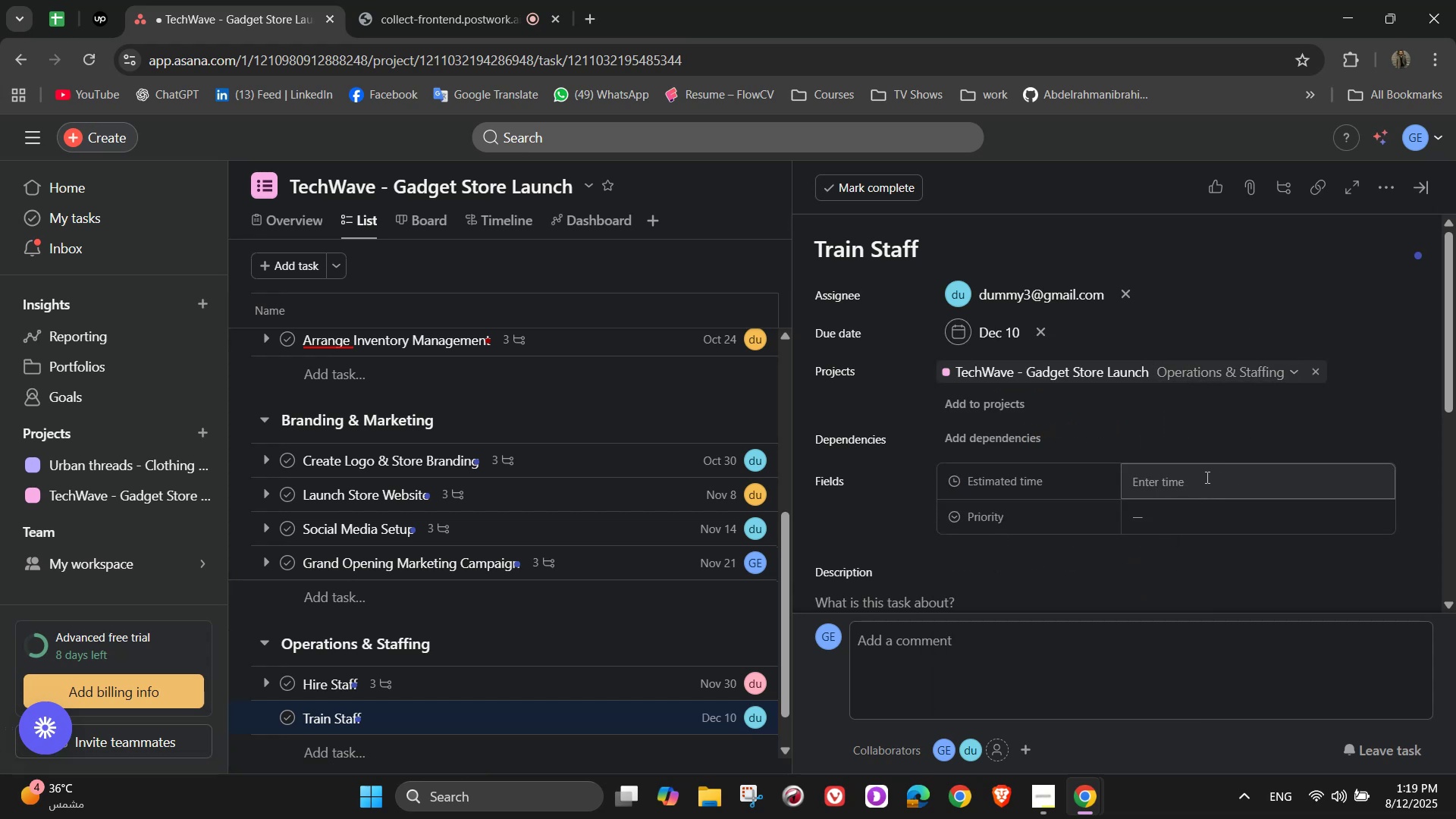 
left_click([1206, 477])
 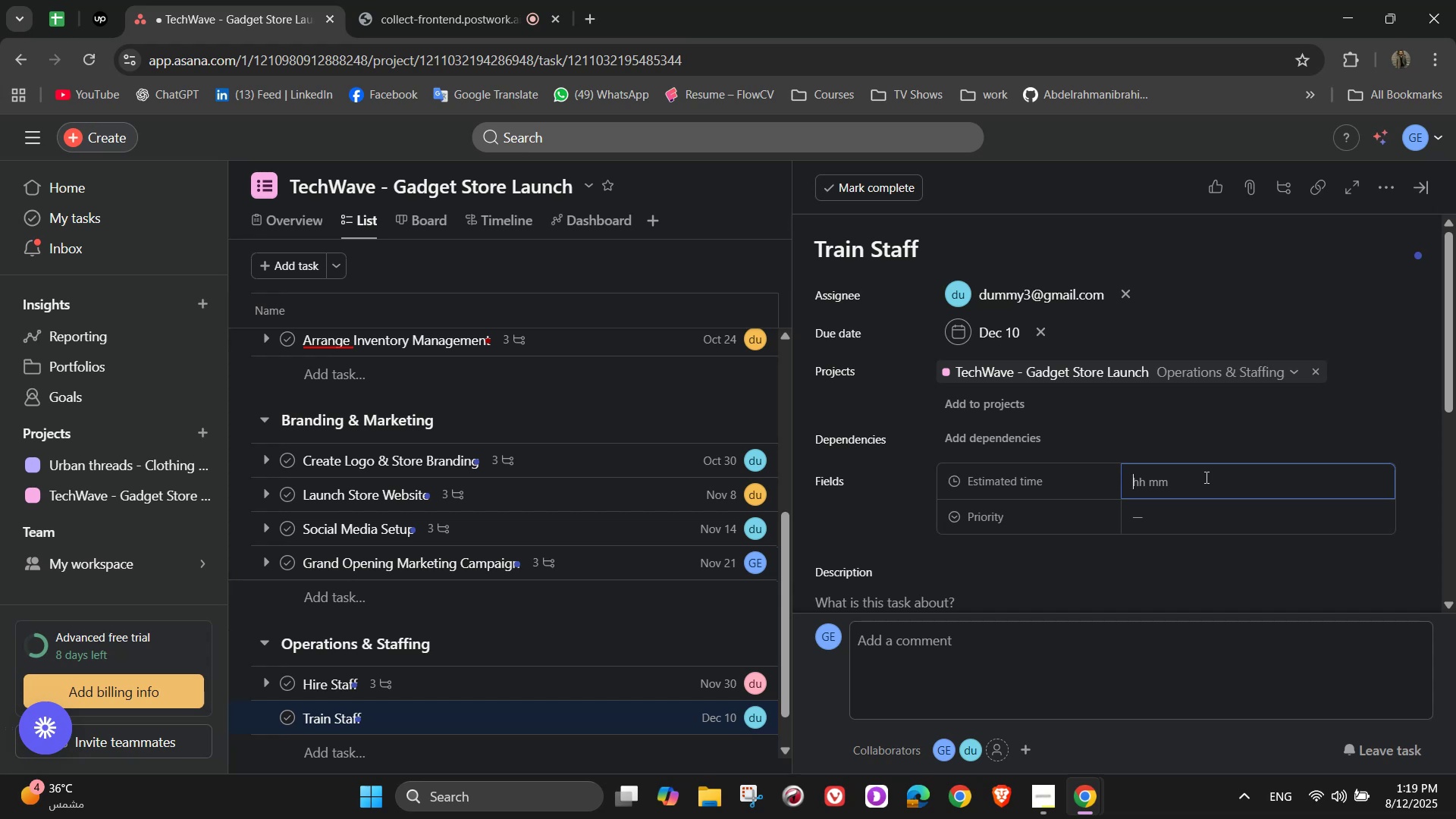 
wait(7.68)
 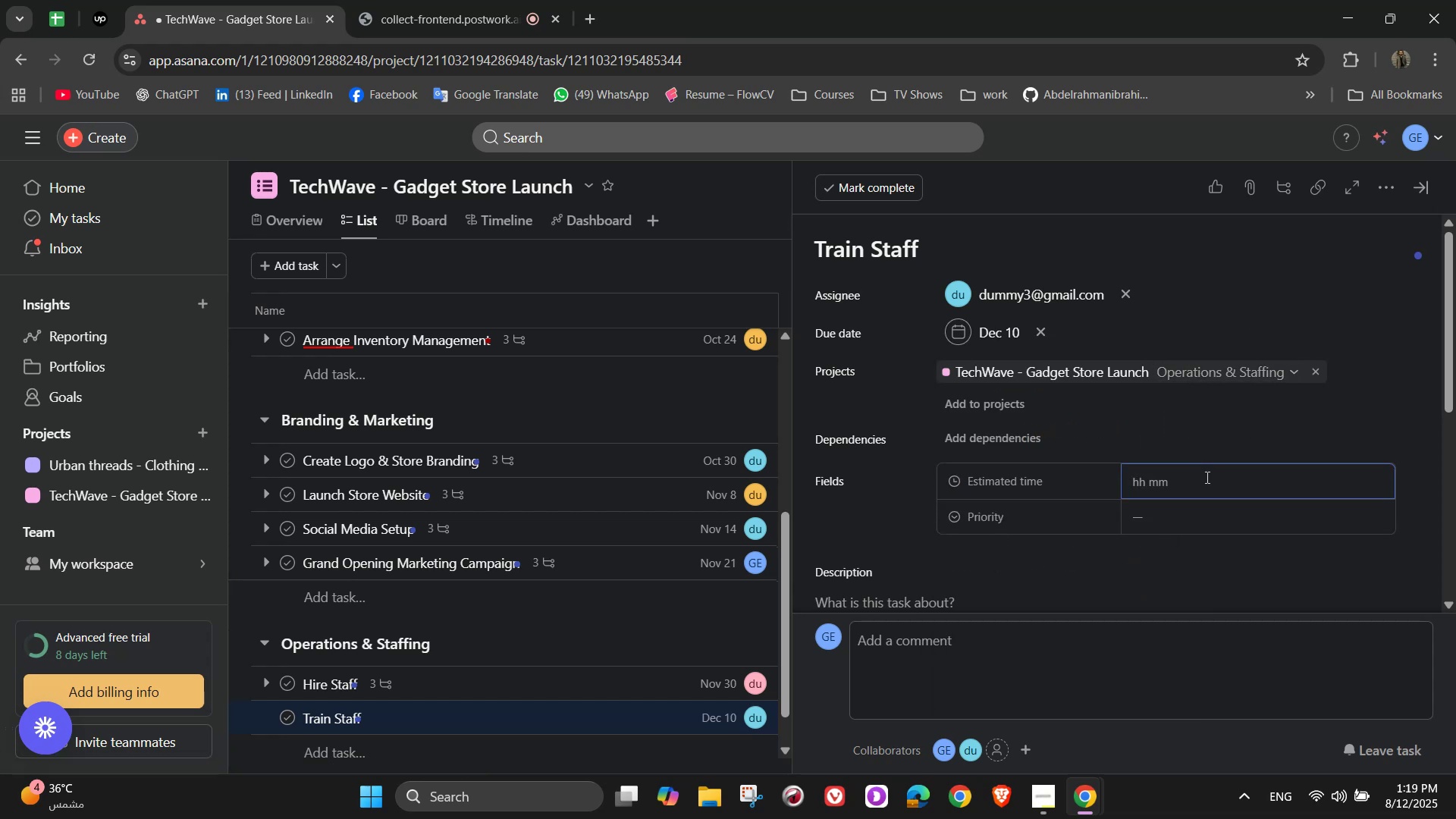 
key(Numpad2)
 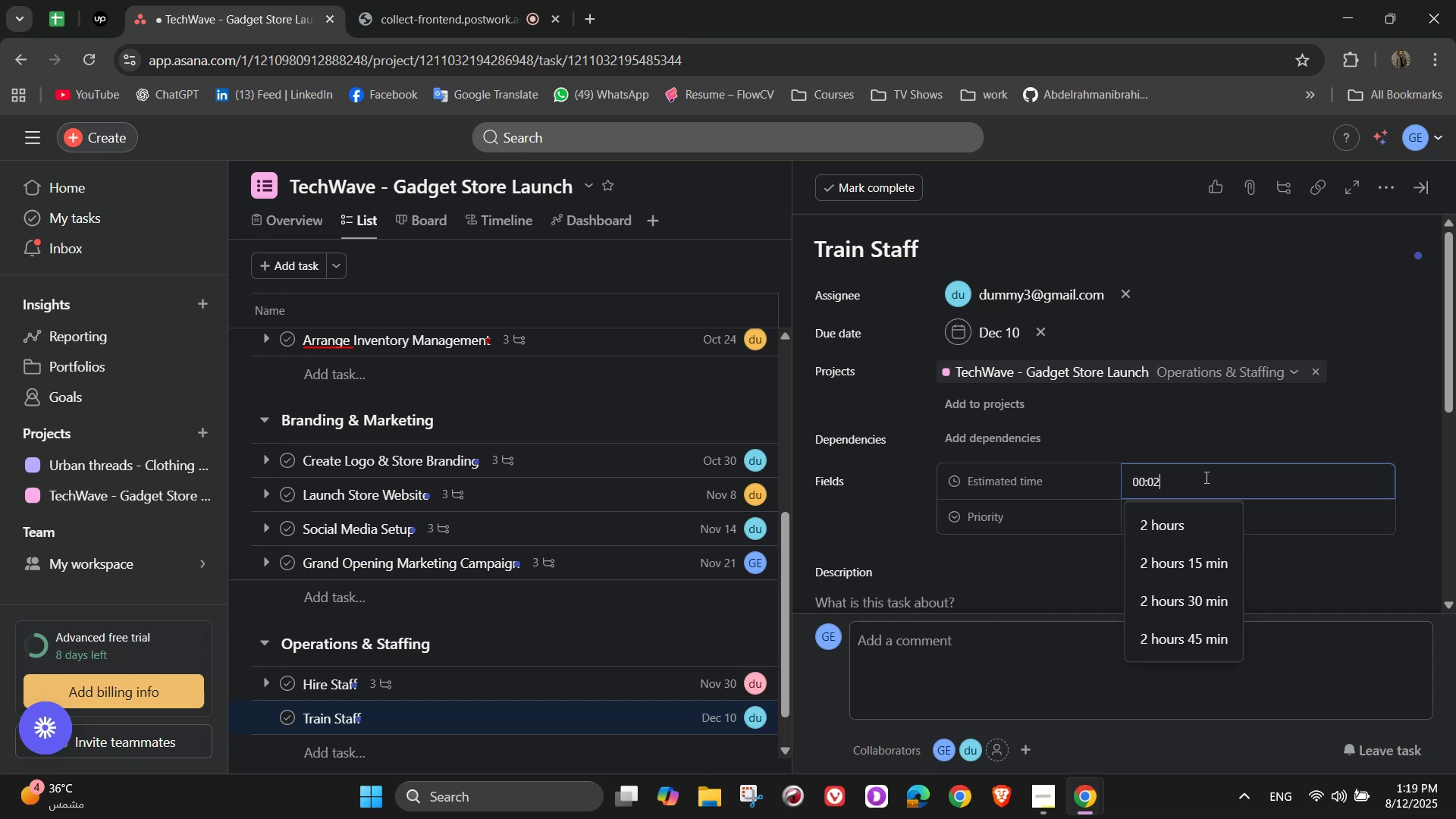 
key(Numpad5)
 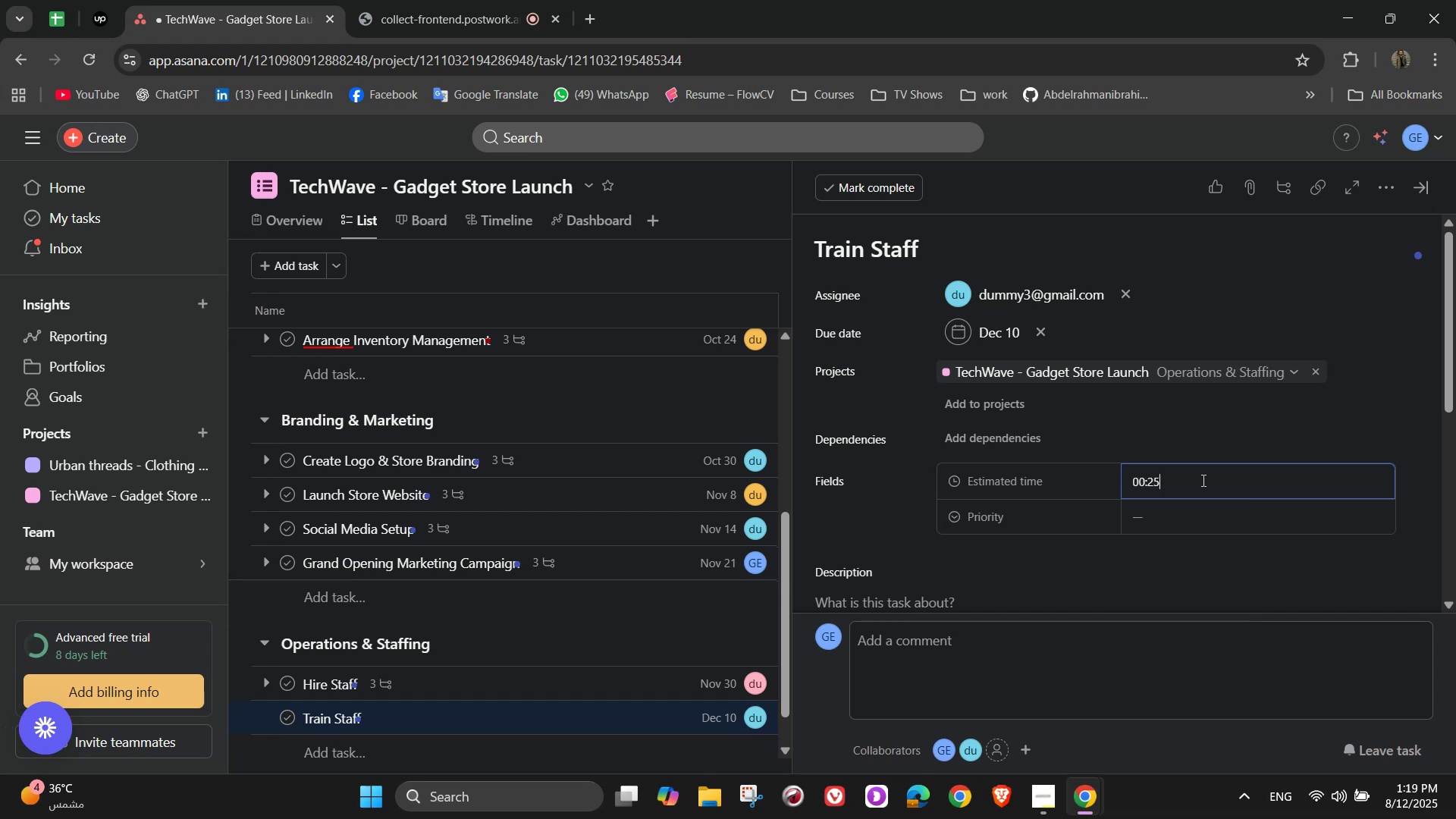 
key(Numpad0)
 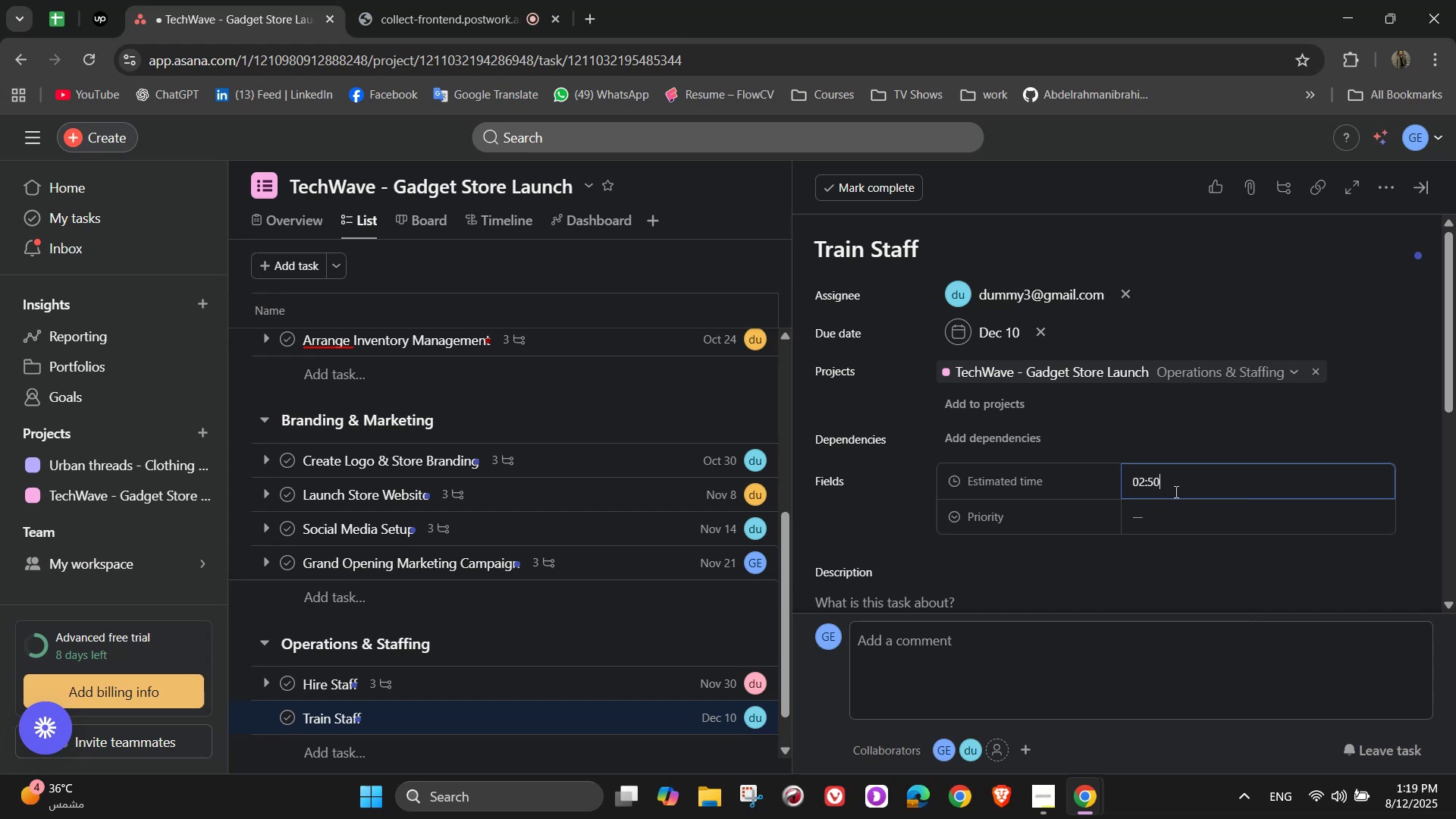 
key(Numpad0)
 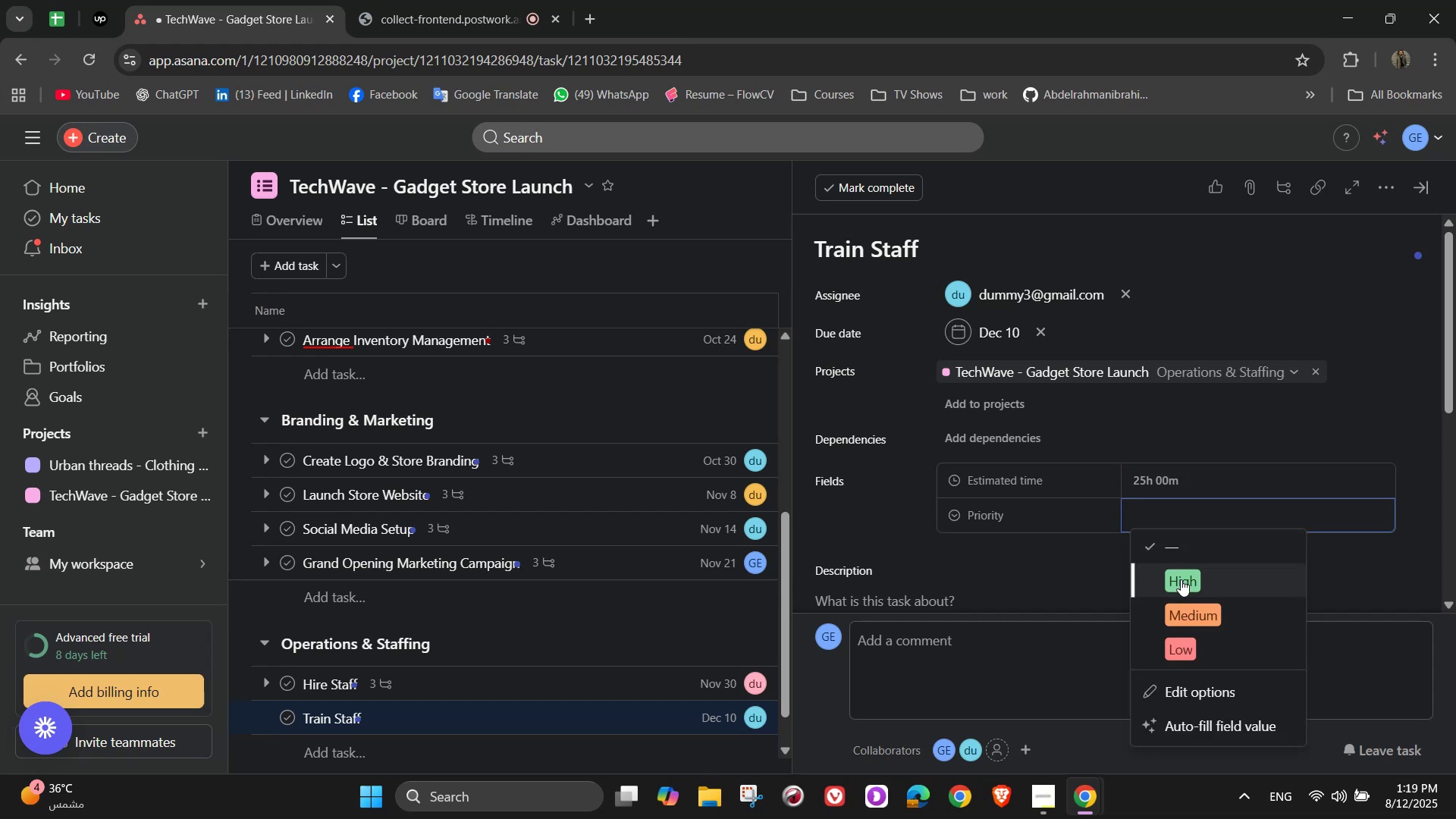 
left_click([1207, 644])
 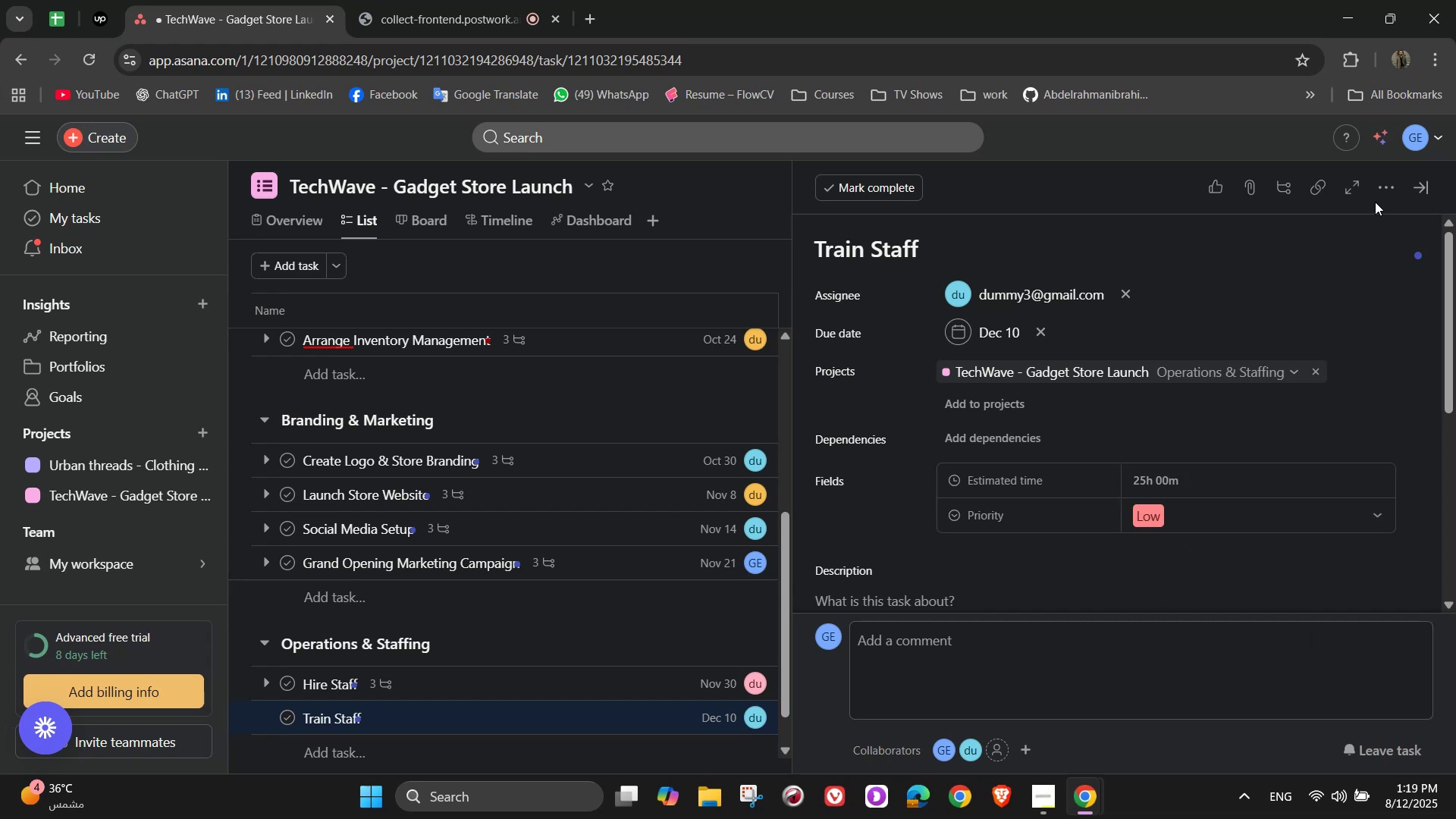 
left_click([1378, 186])
 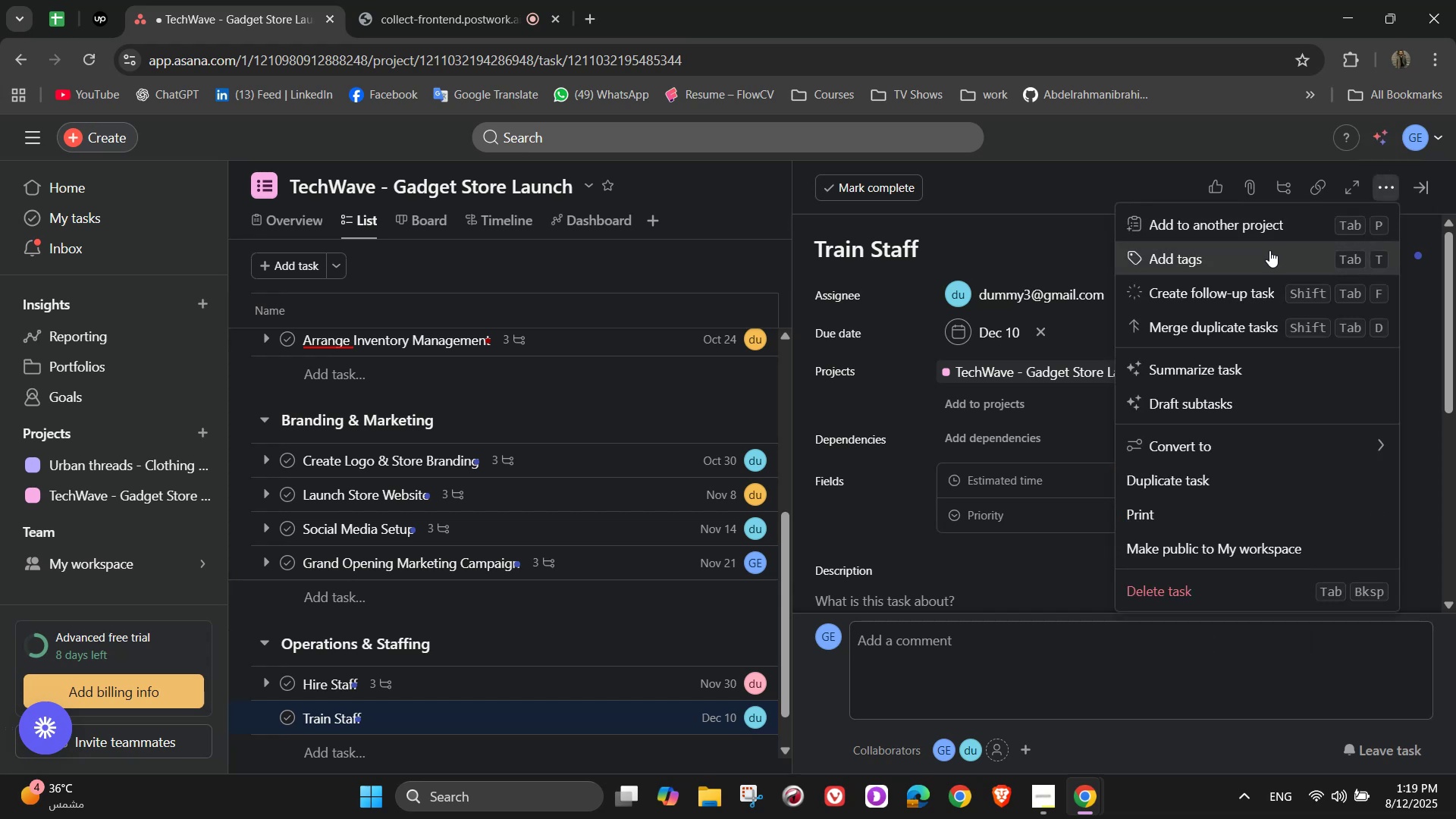 
left_click([1267, 252])
 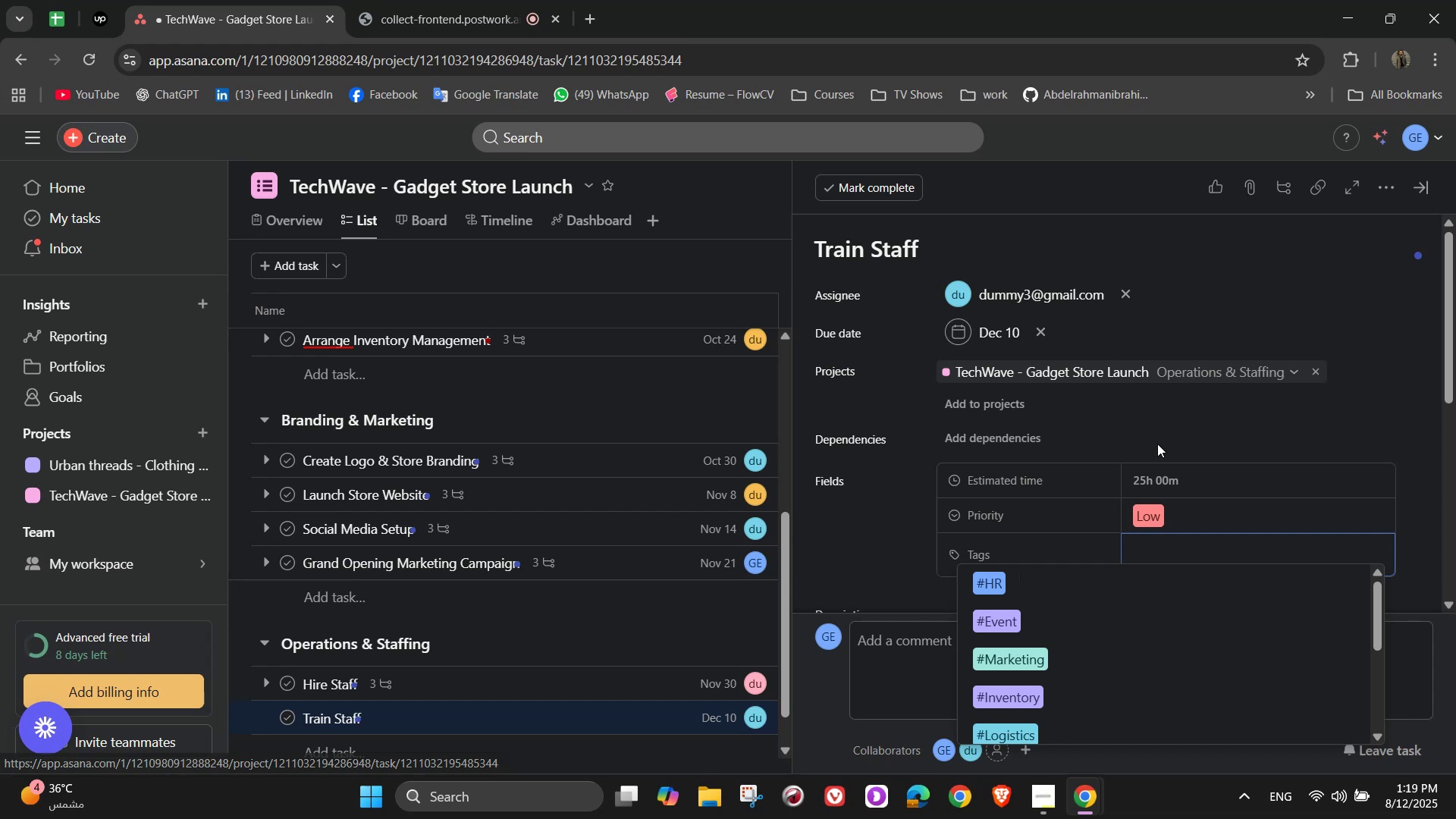 
key(T)
 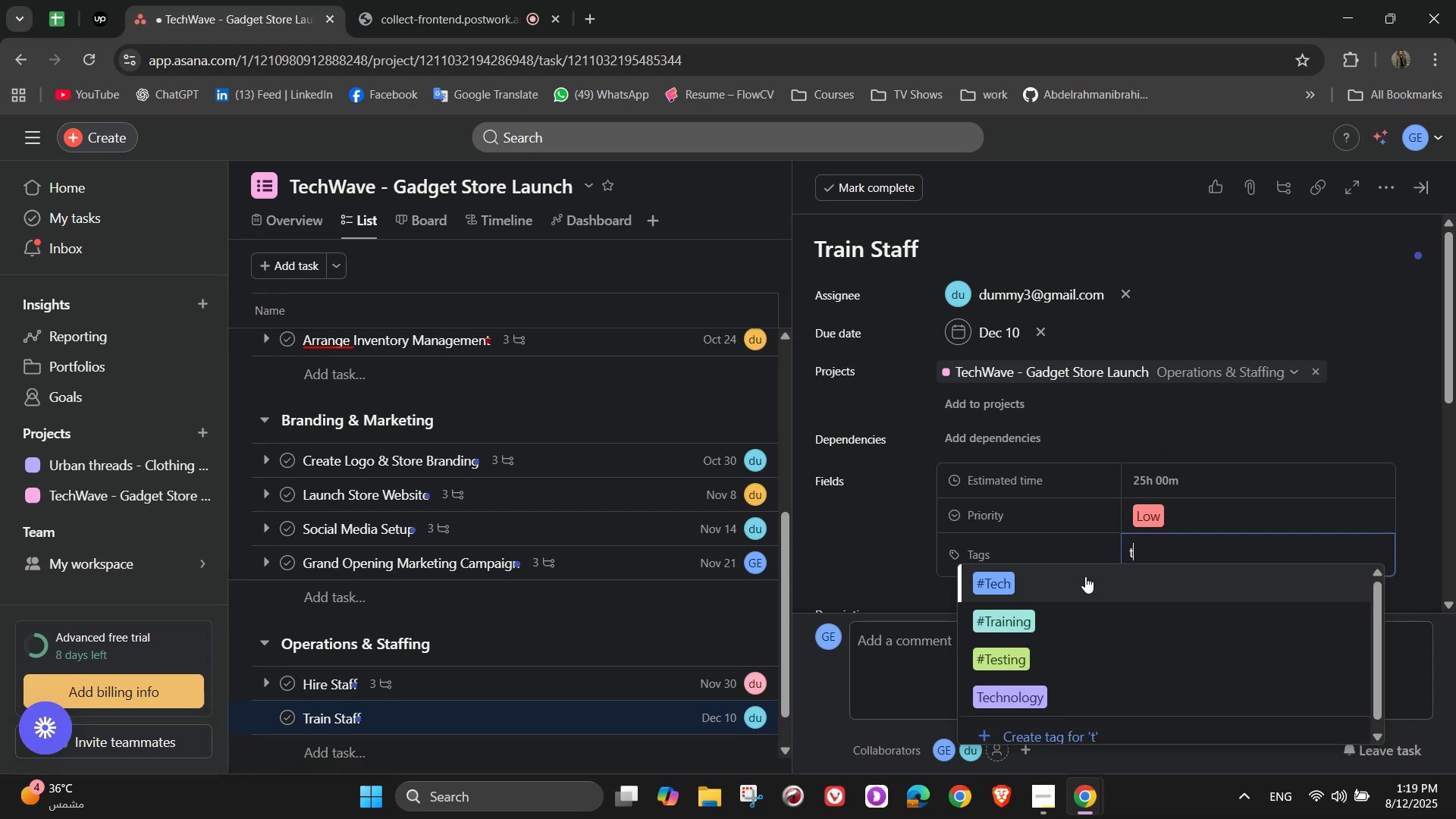 
left_click([1042, 630])
 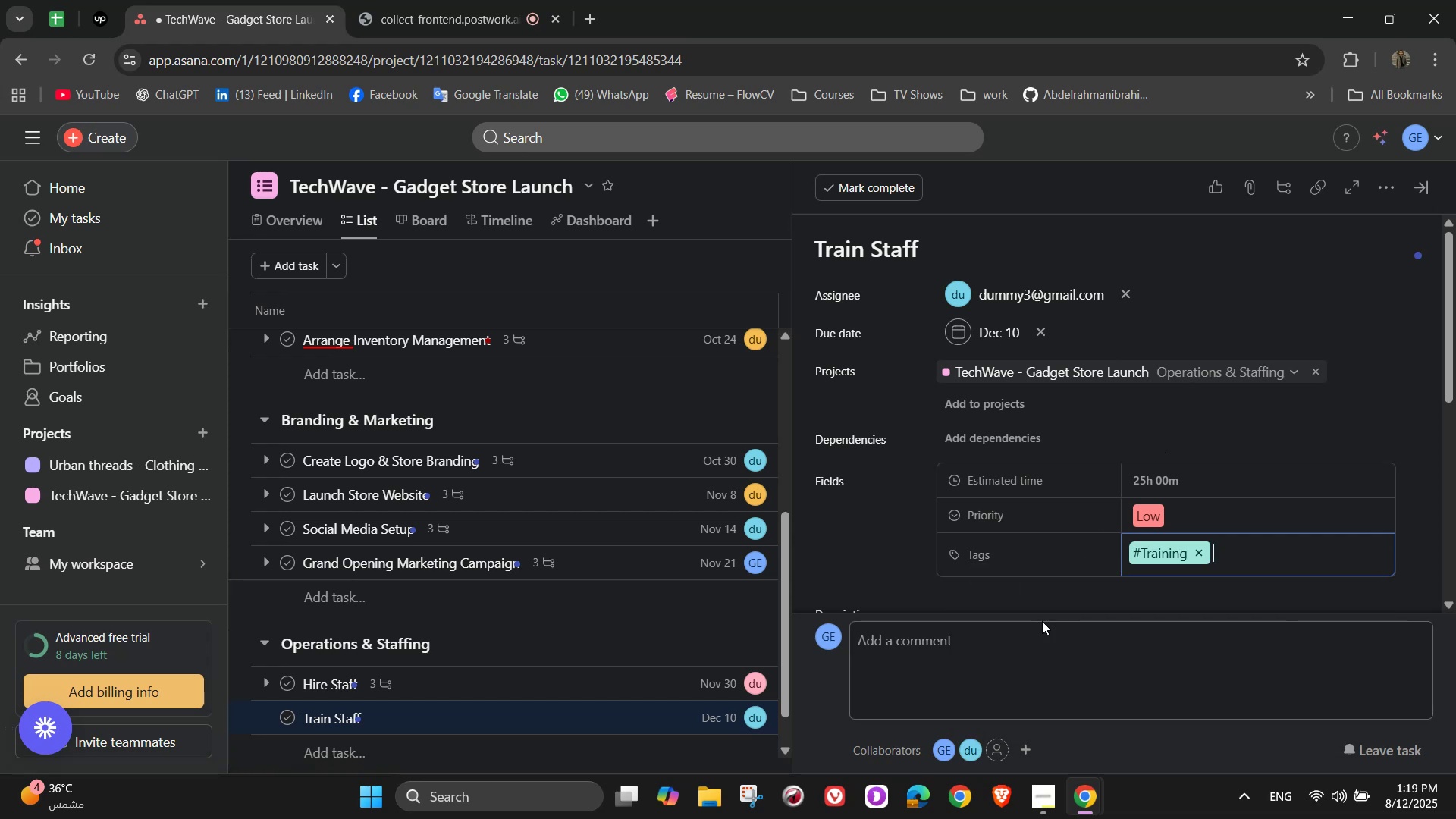 
key(C)
 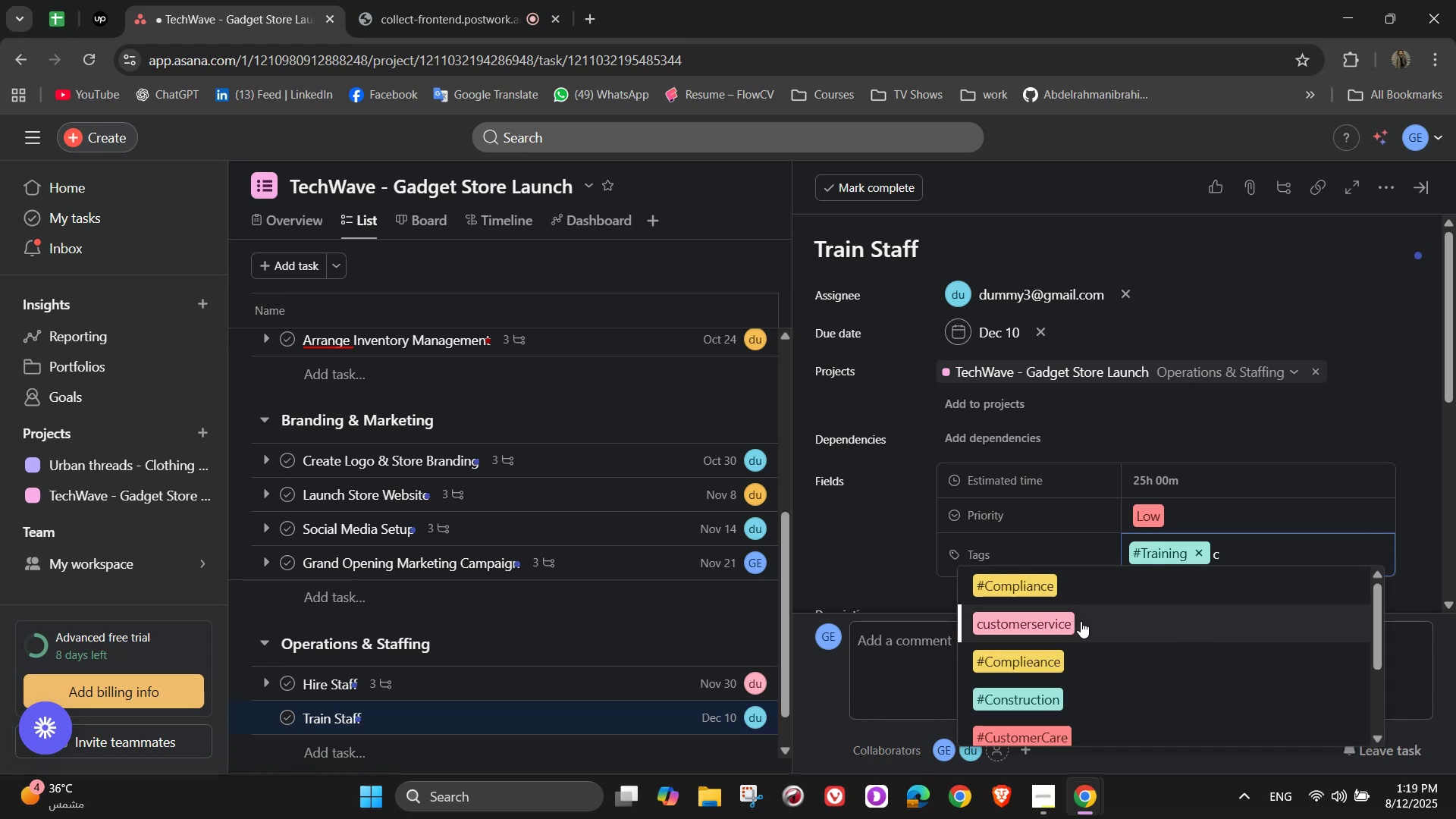 
scroll: coordinate [1139, 500], scroll_direction: down, amount: 3.0
 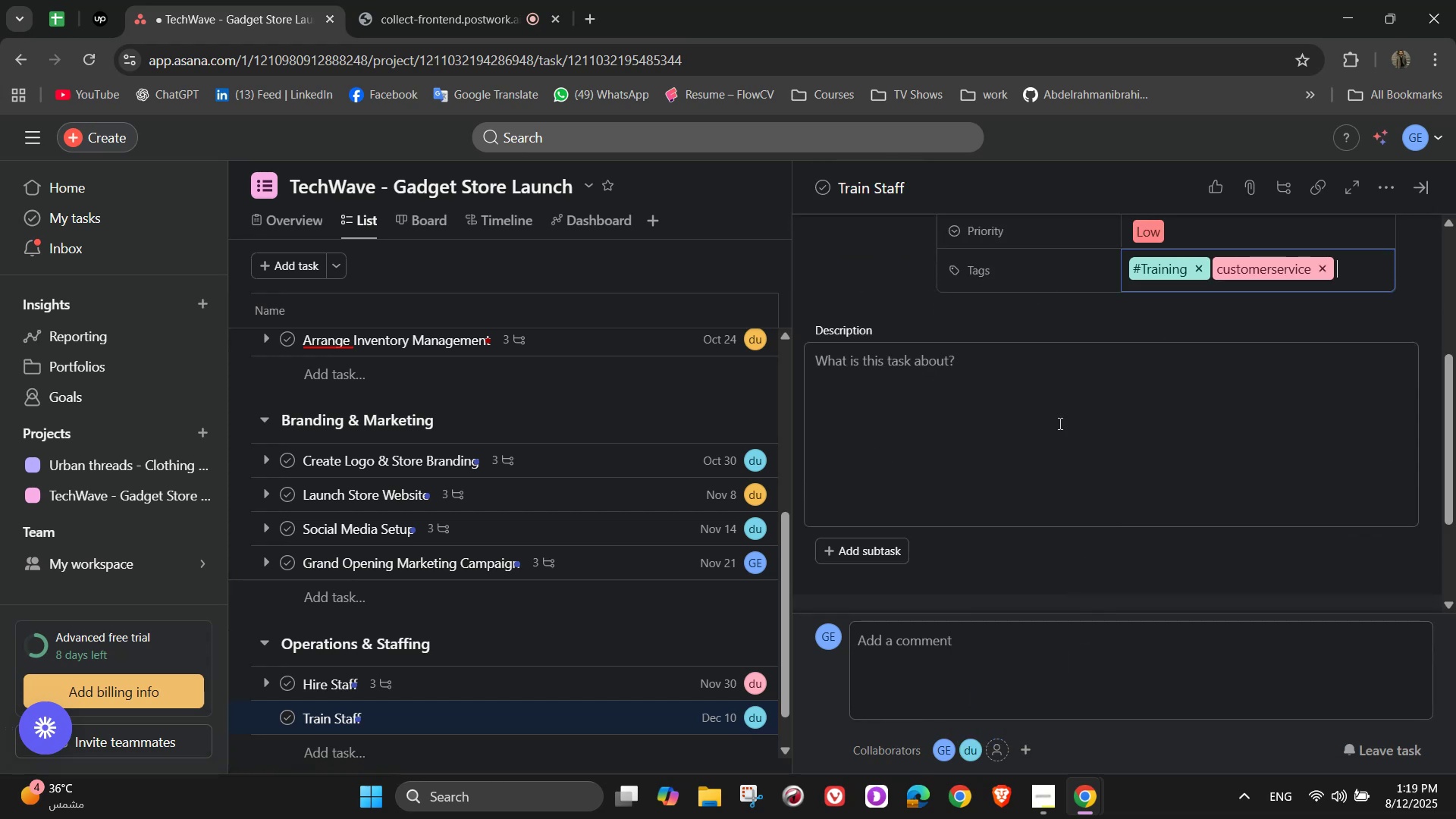 
left_click([1047, 406])
 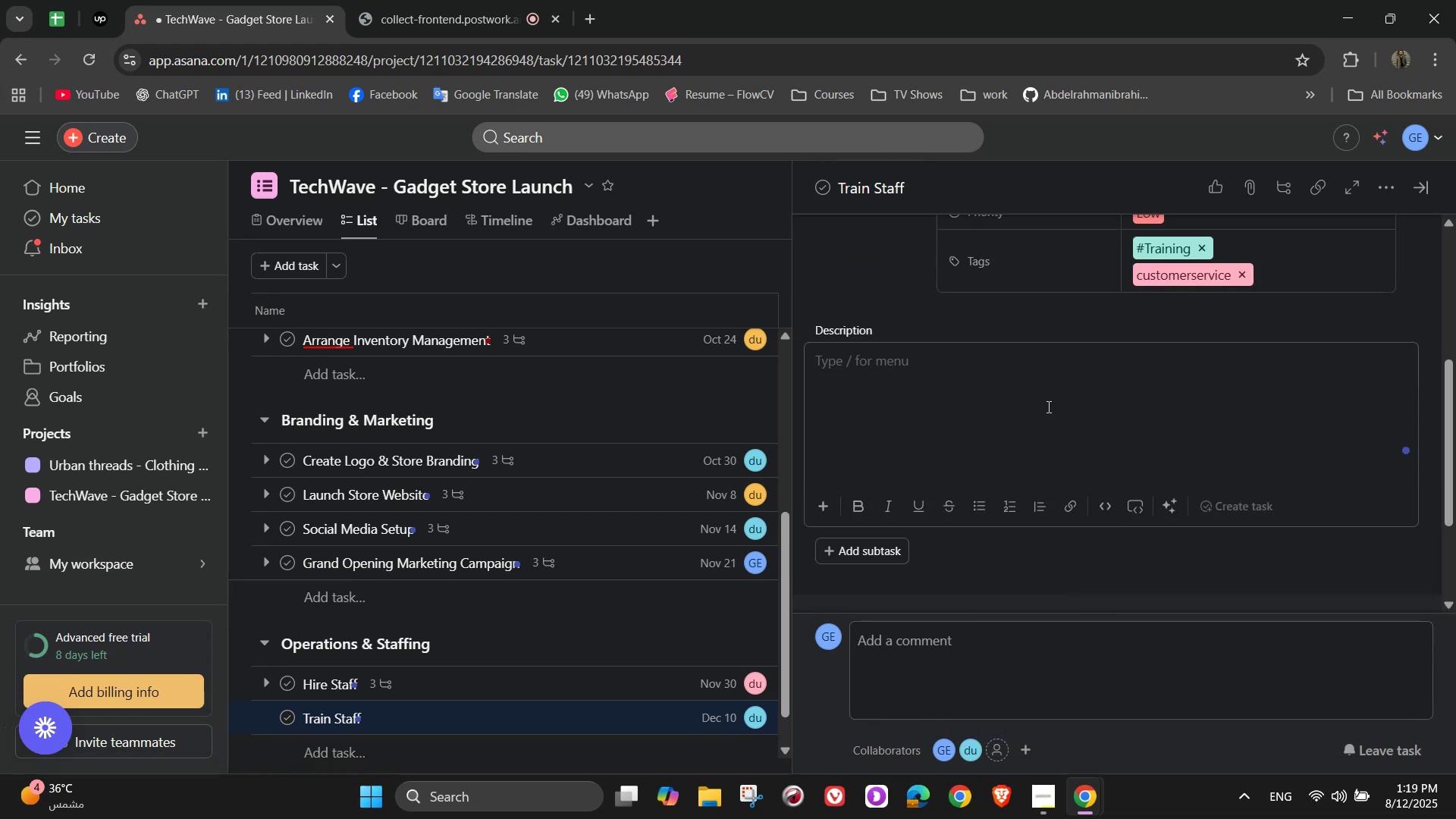 
type(Prepare team to provide expert advice and ec)
key(Backspace)
type(xcellent service)
 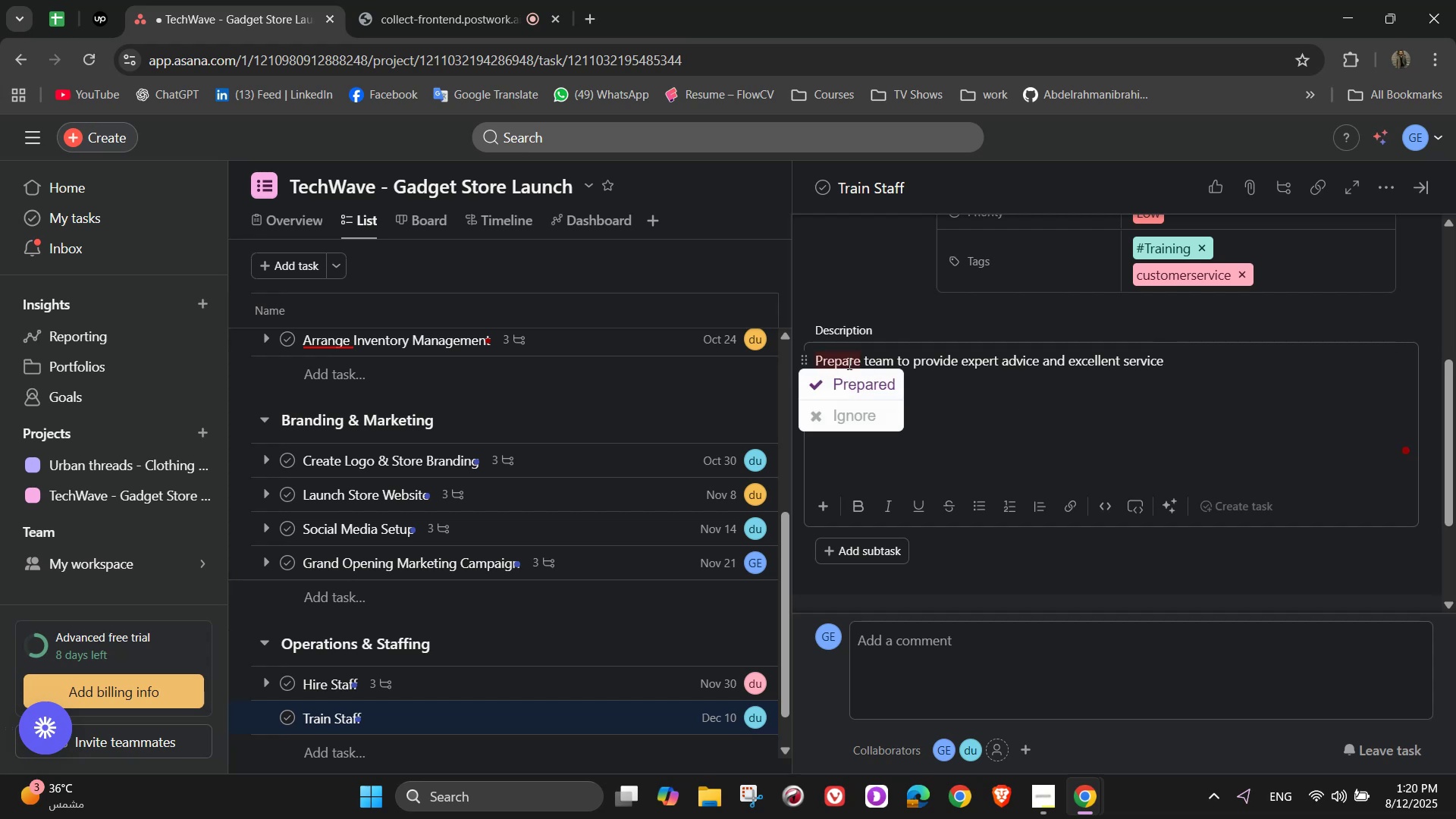 
scroll: coordinate [1175, 356], scroll_direction: down, amount: 1.0
 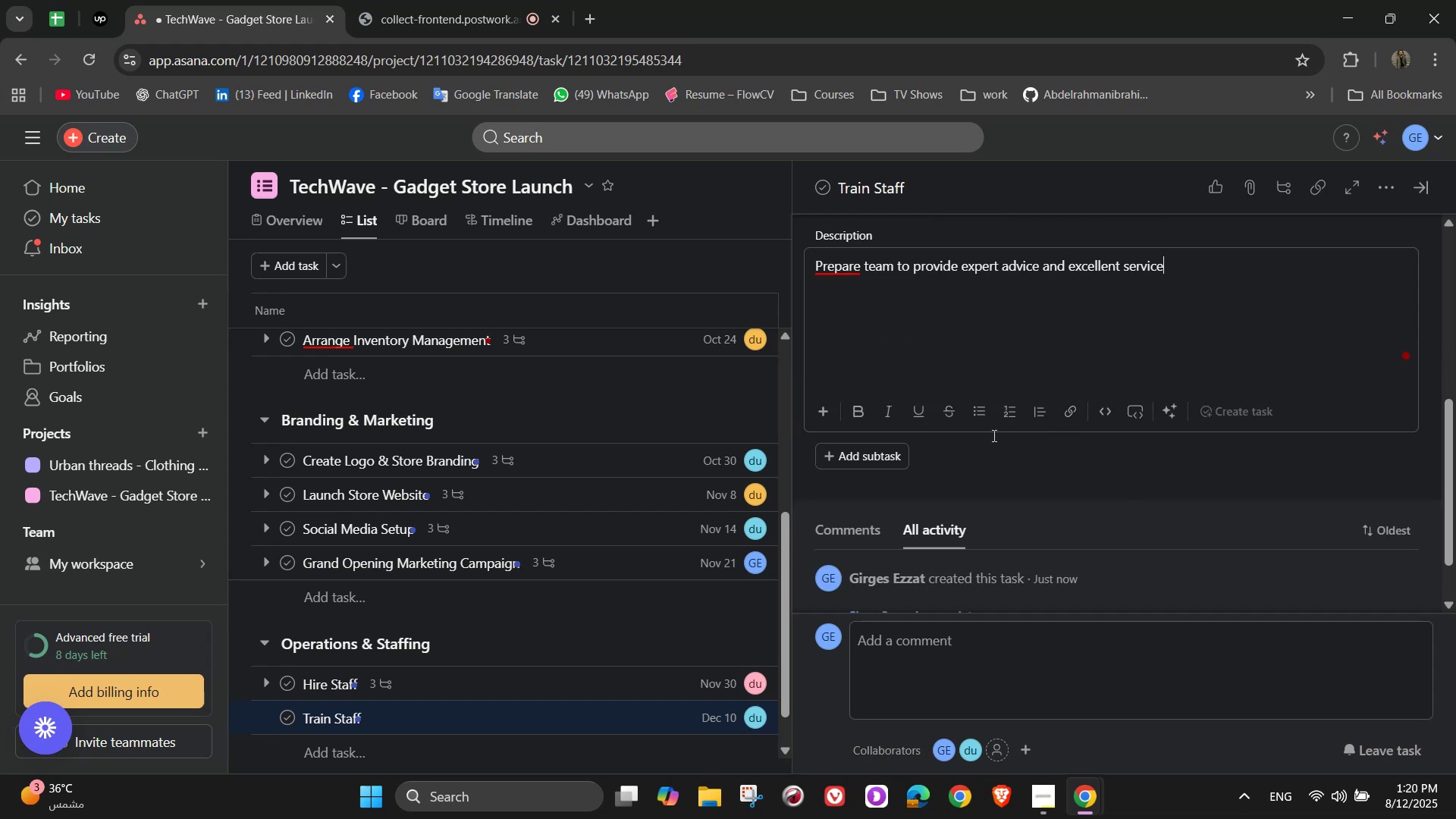 
left_click([1014, 458])
 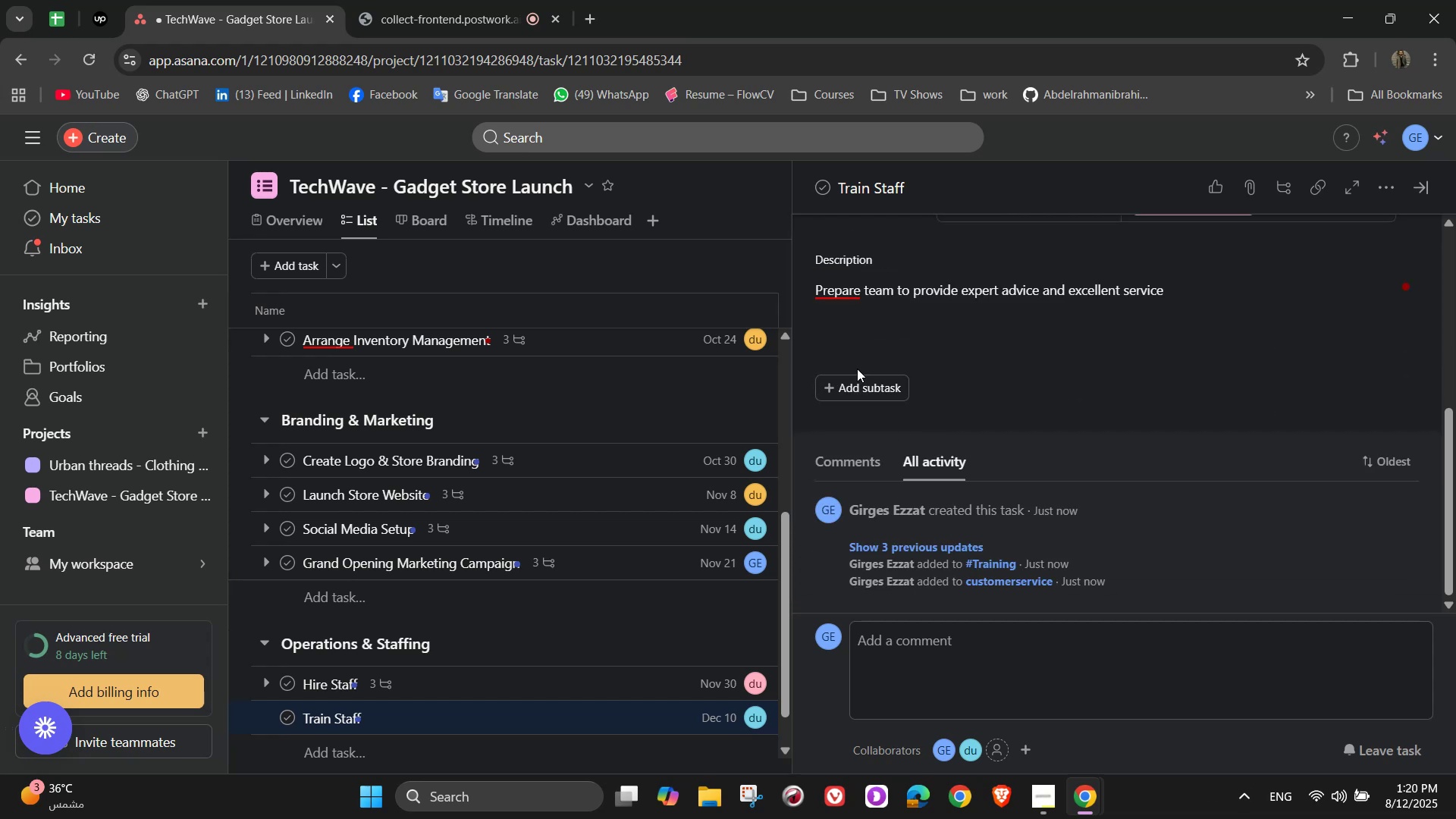 
triple_click([866, 379])
 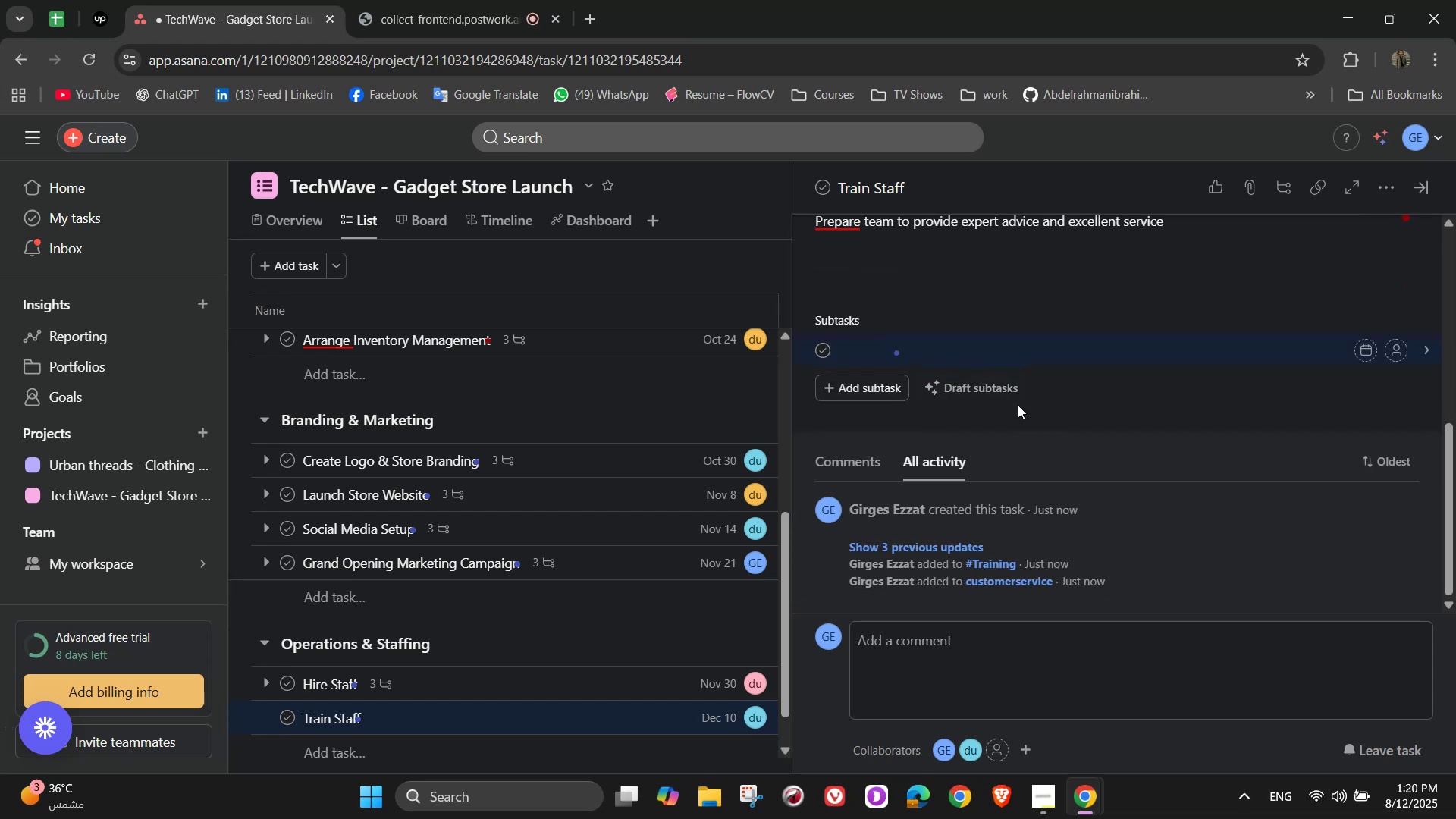 
type(Train on tech knowledge)
 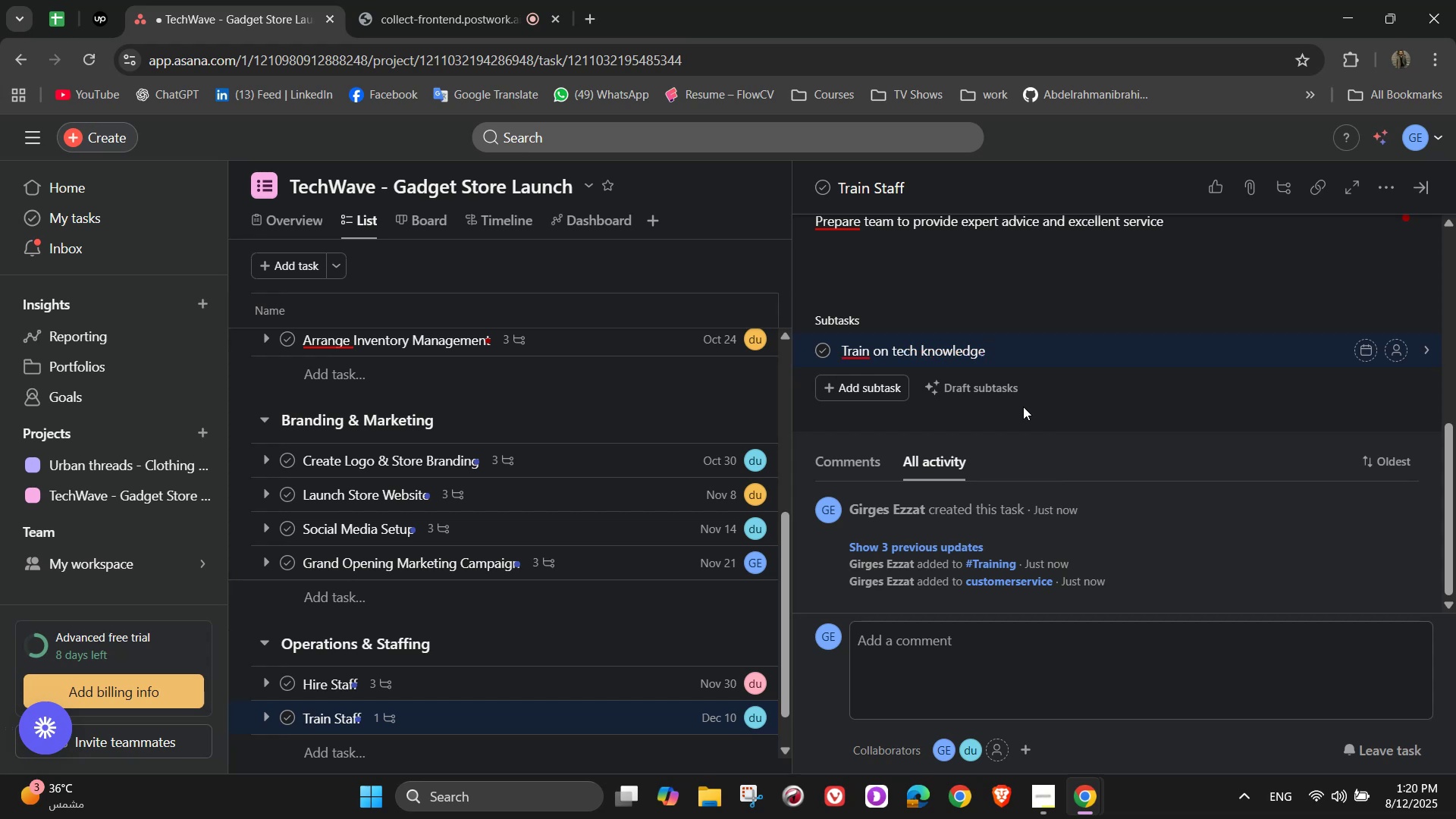 
key(Enter)
 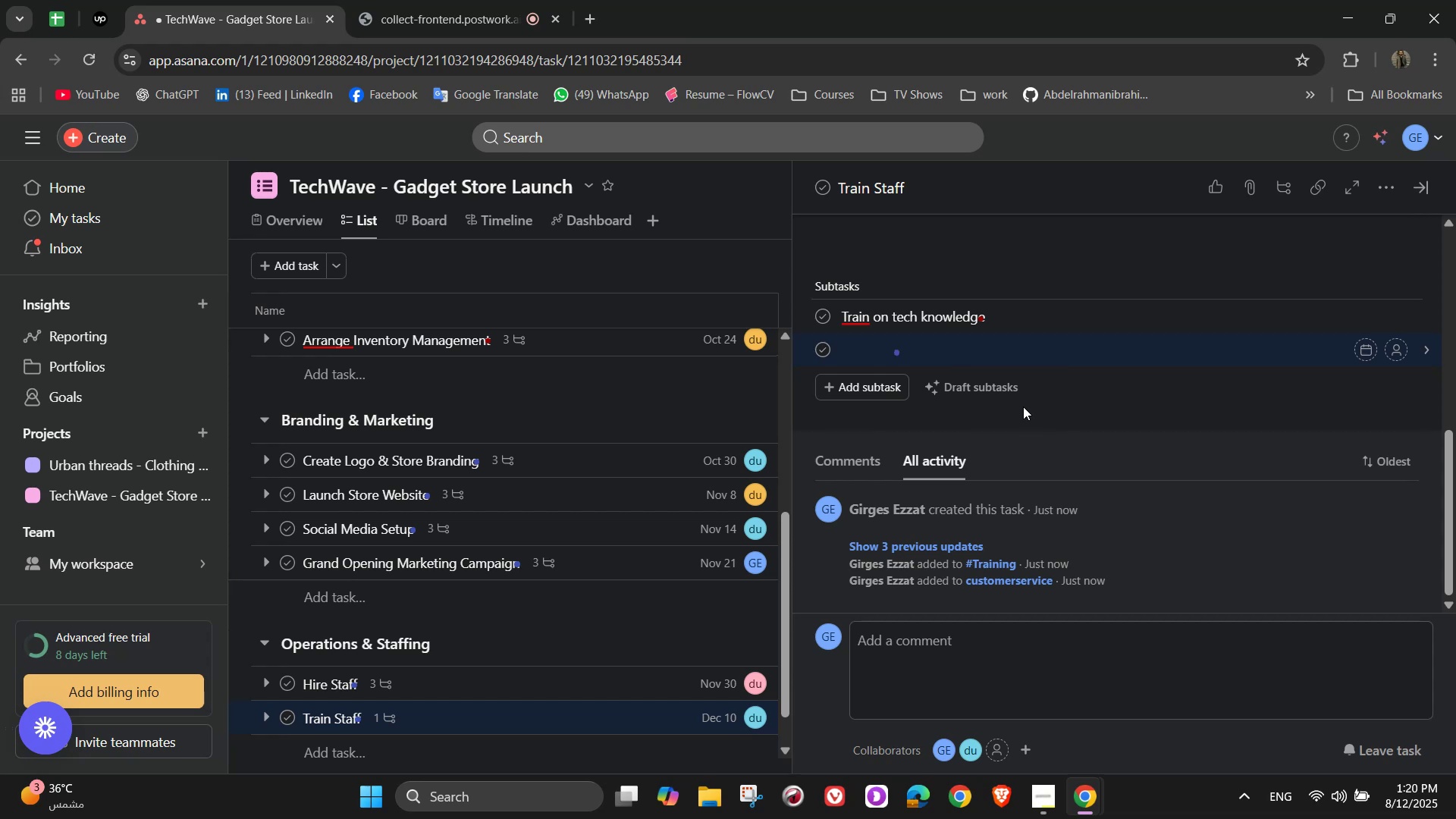 
type(Review sales techniques)
 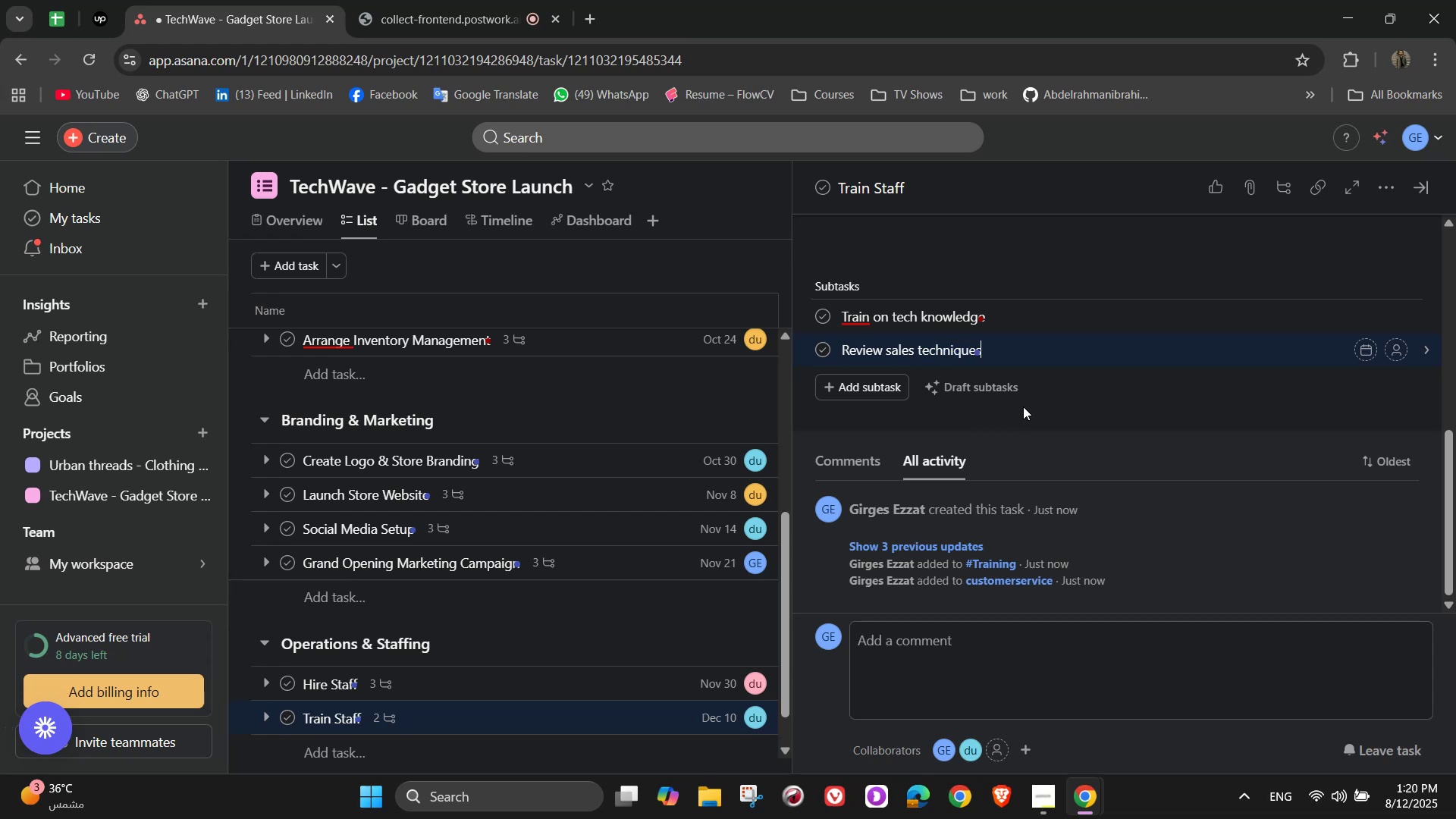 
key(Enter)
 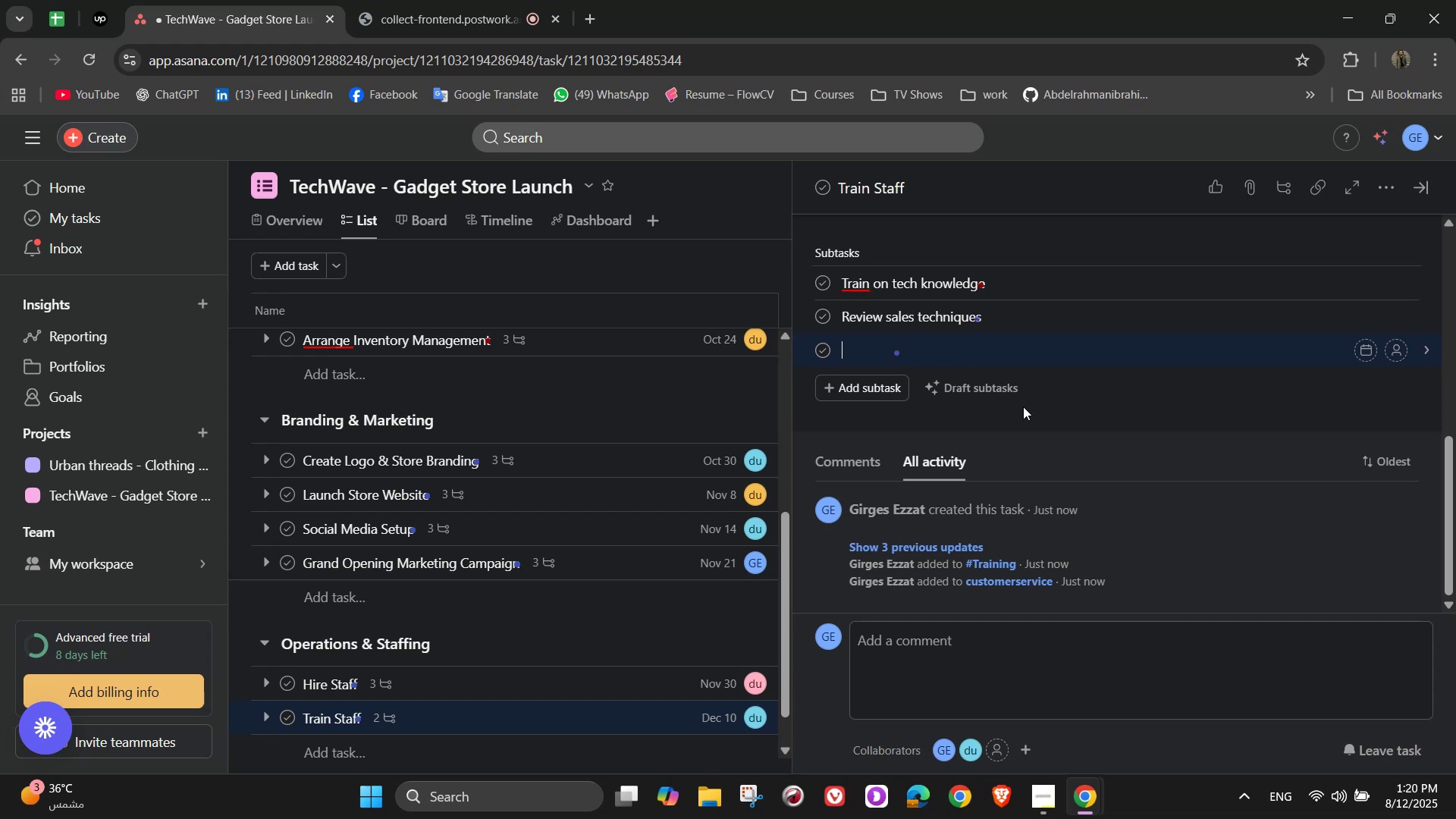 
type(Explain store policies)
 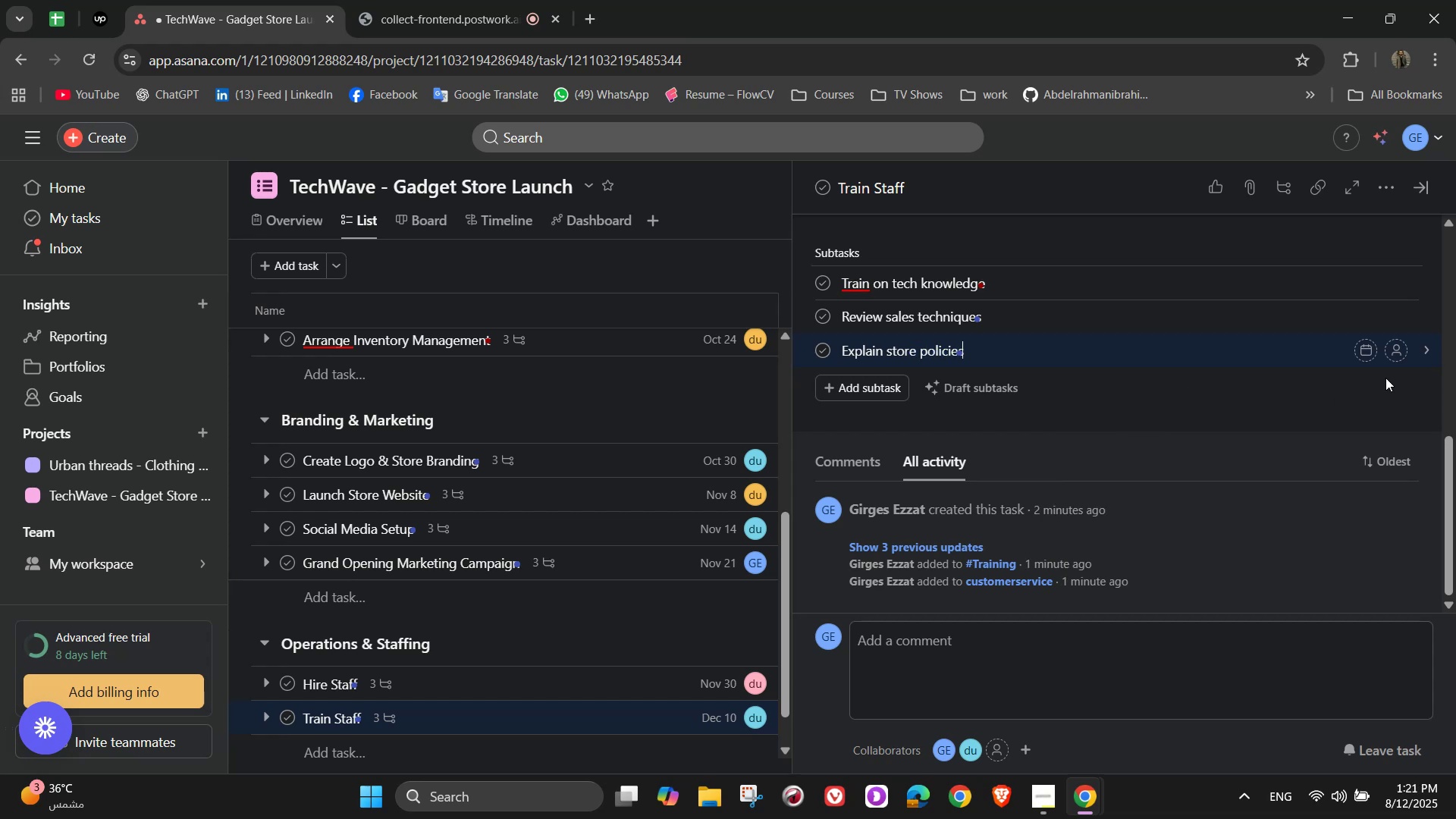 
left_click([1397, 282])
 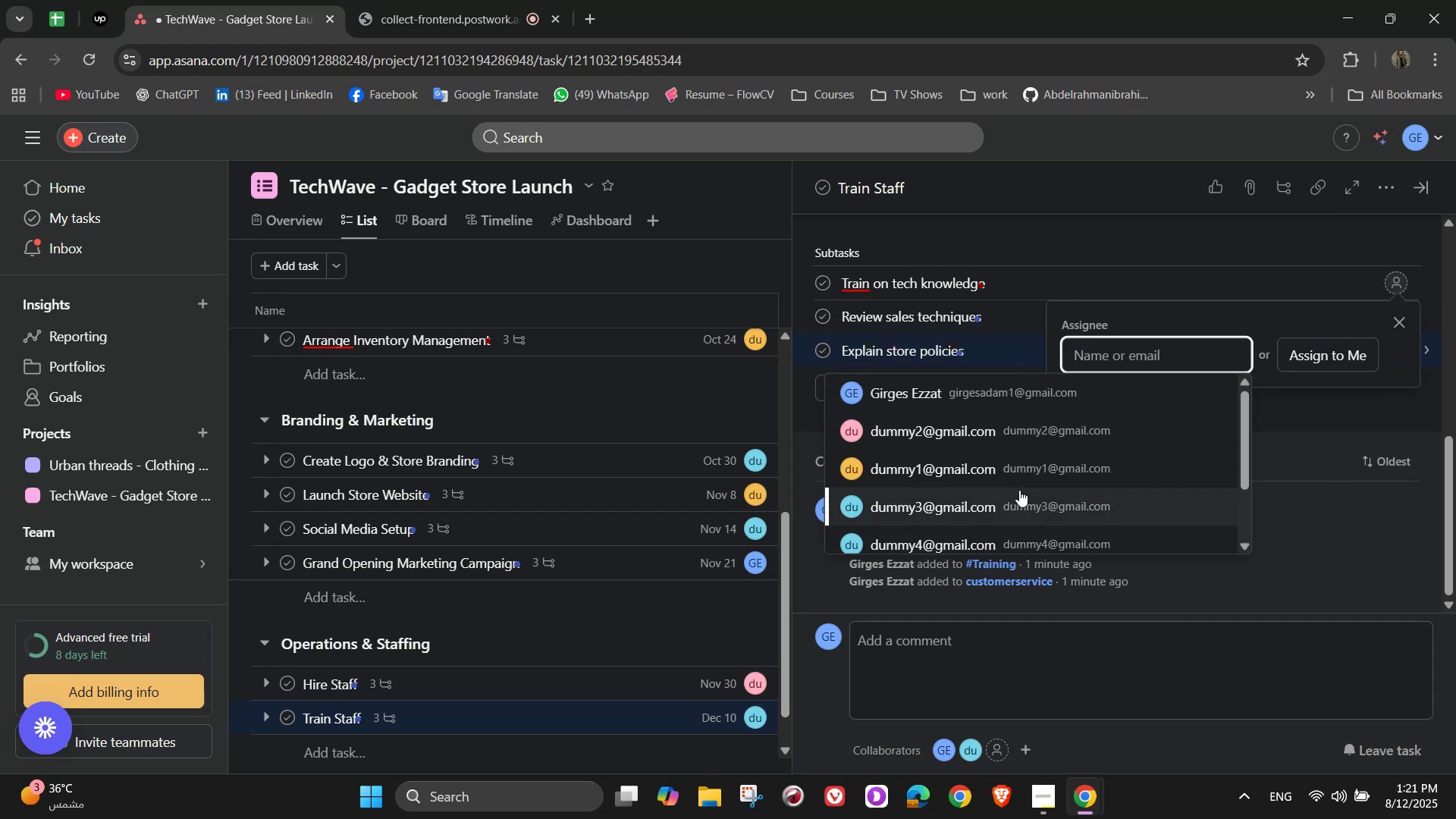 
left_click([1019, 475])
 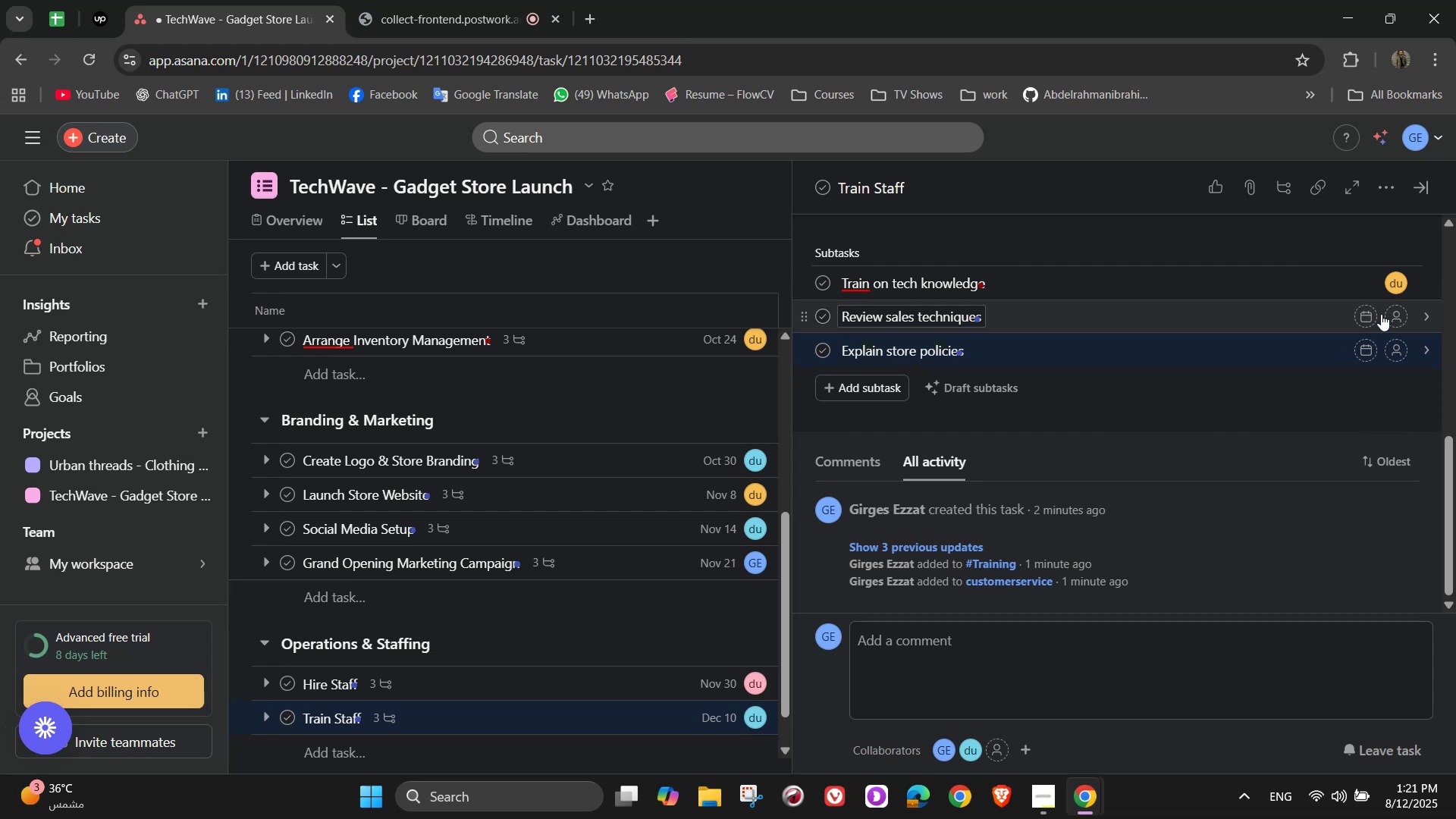 
left_click([1395, 312])
 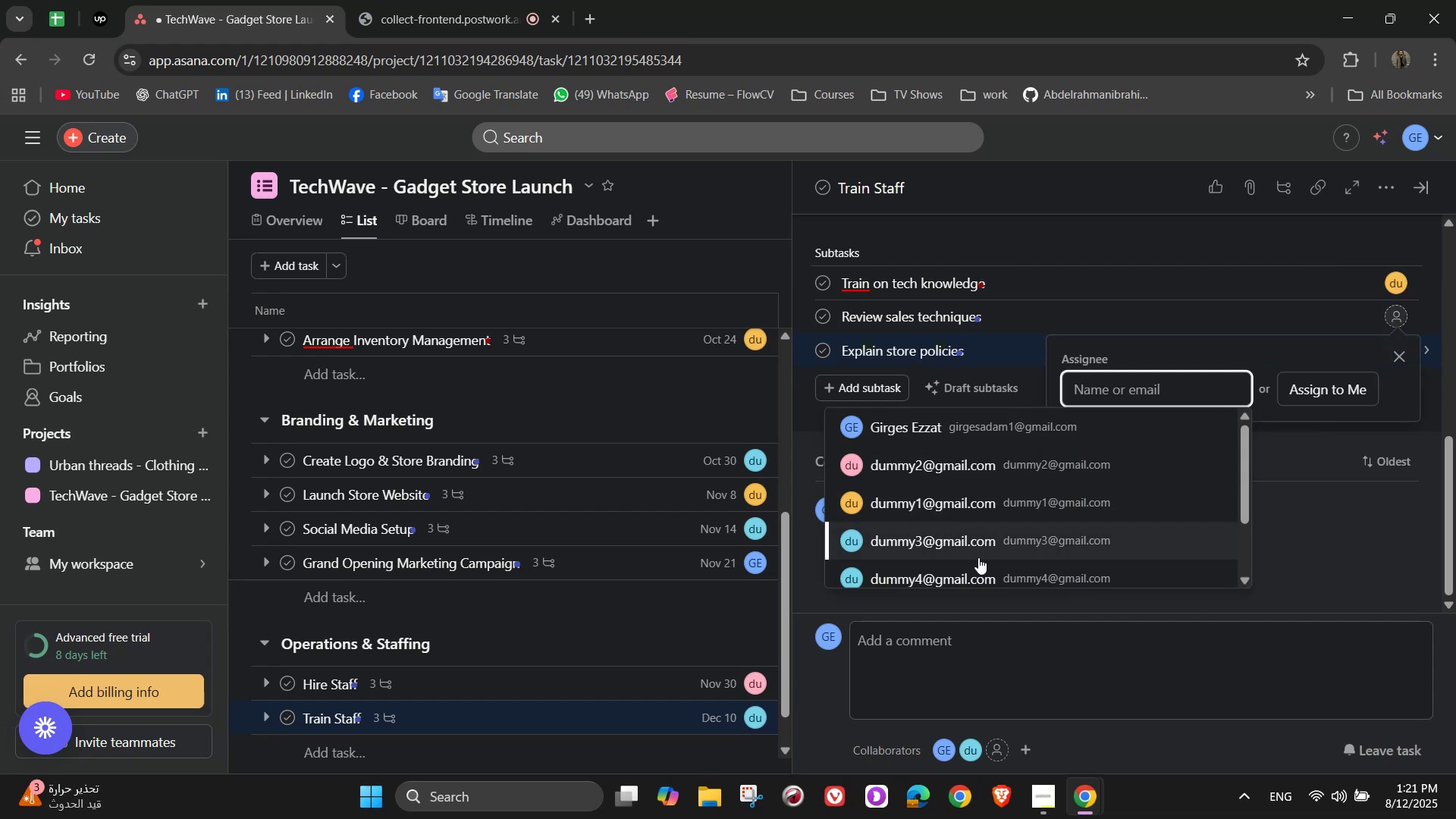 
left_click([976, 570])
 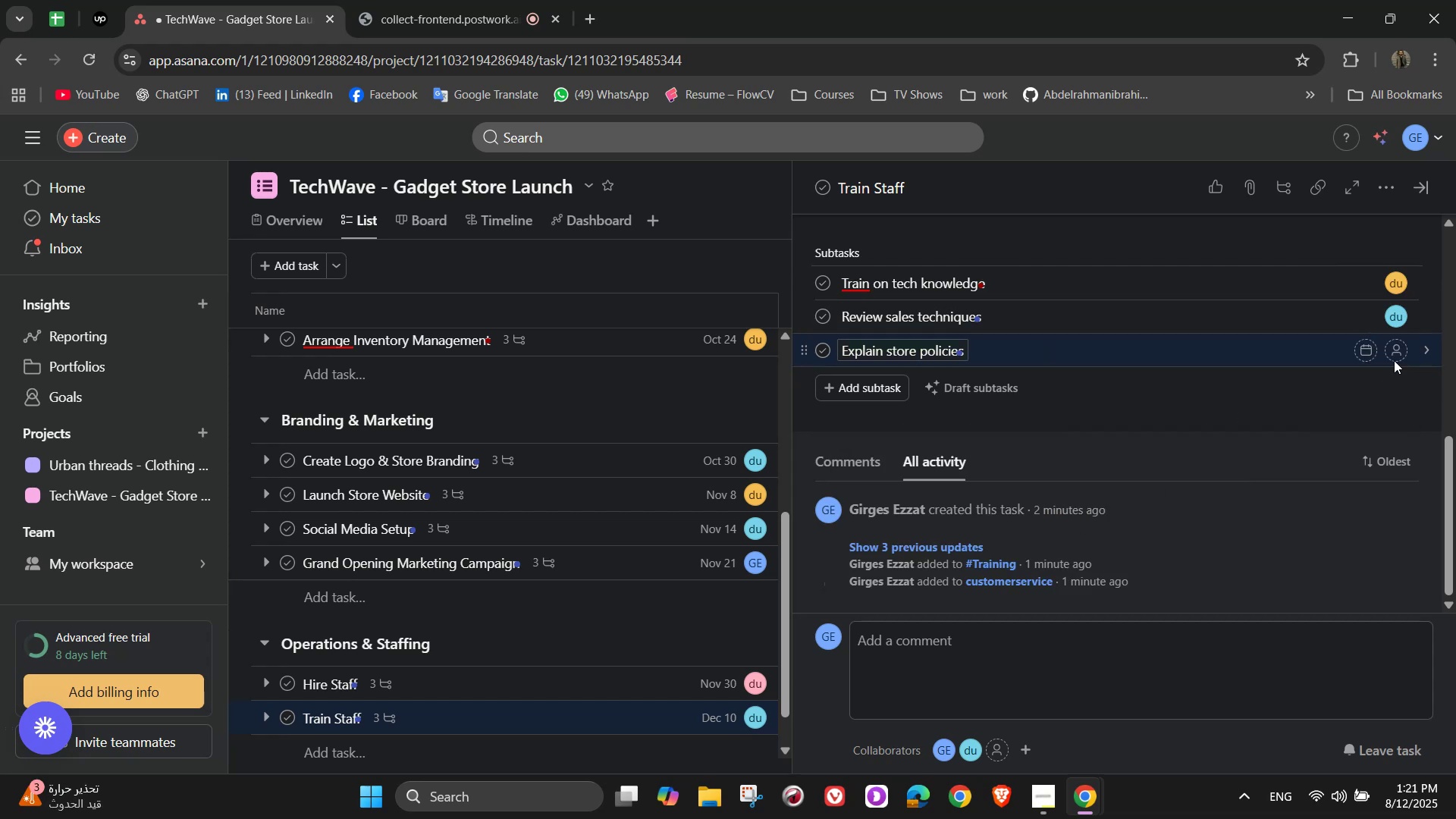 
left_click([1394, 353])
 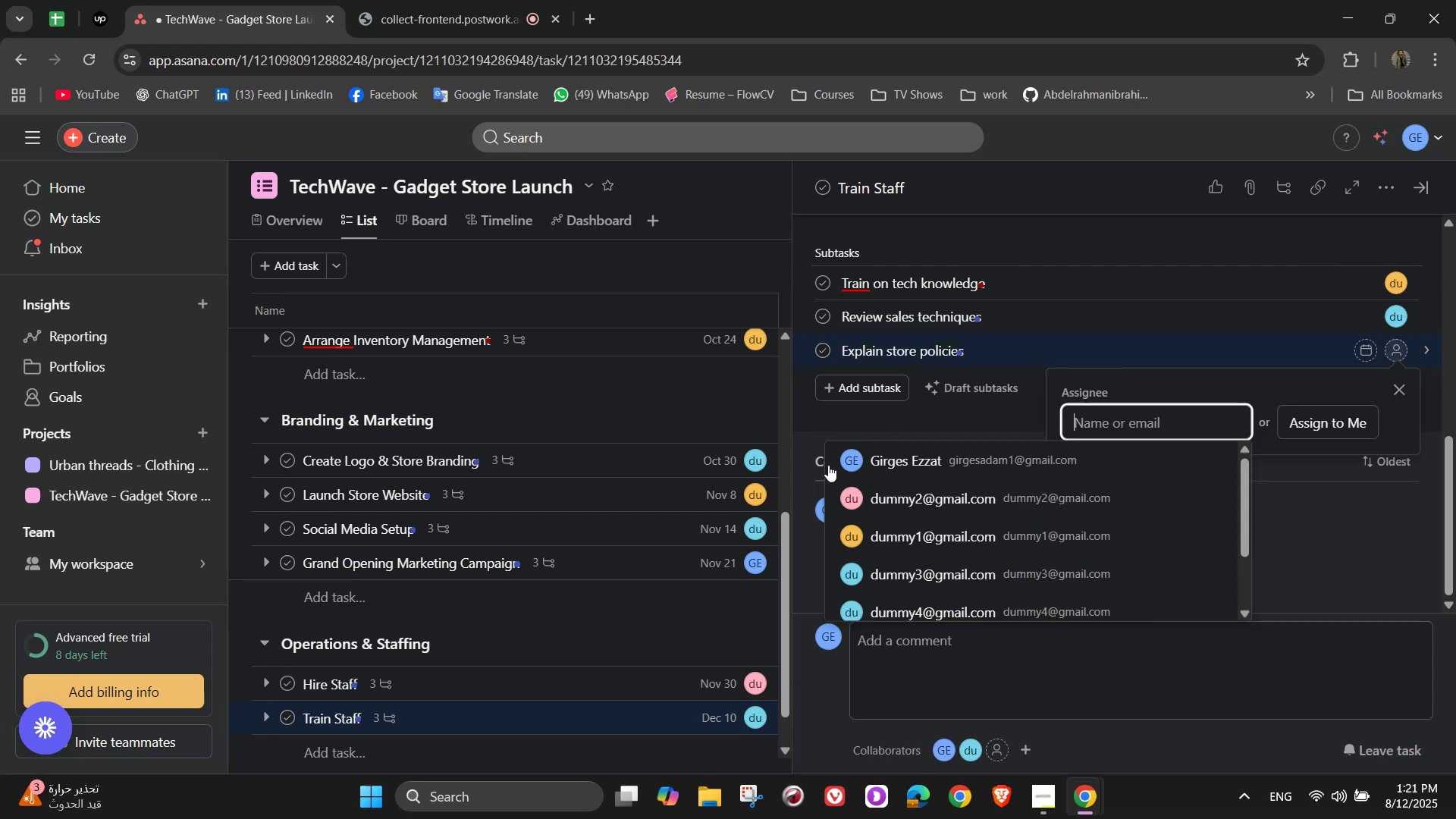 
left_click([925, 461])
 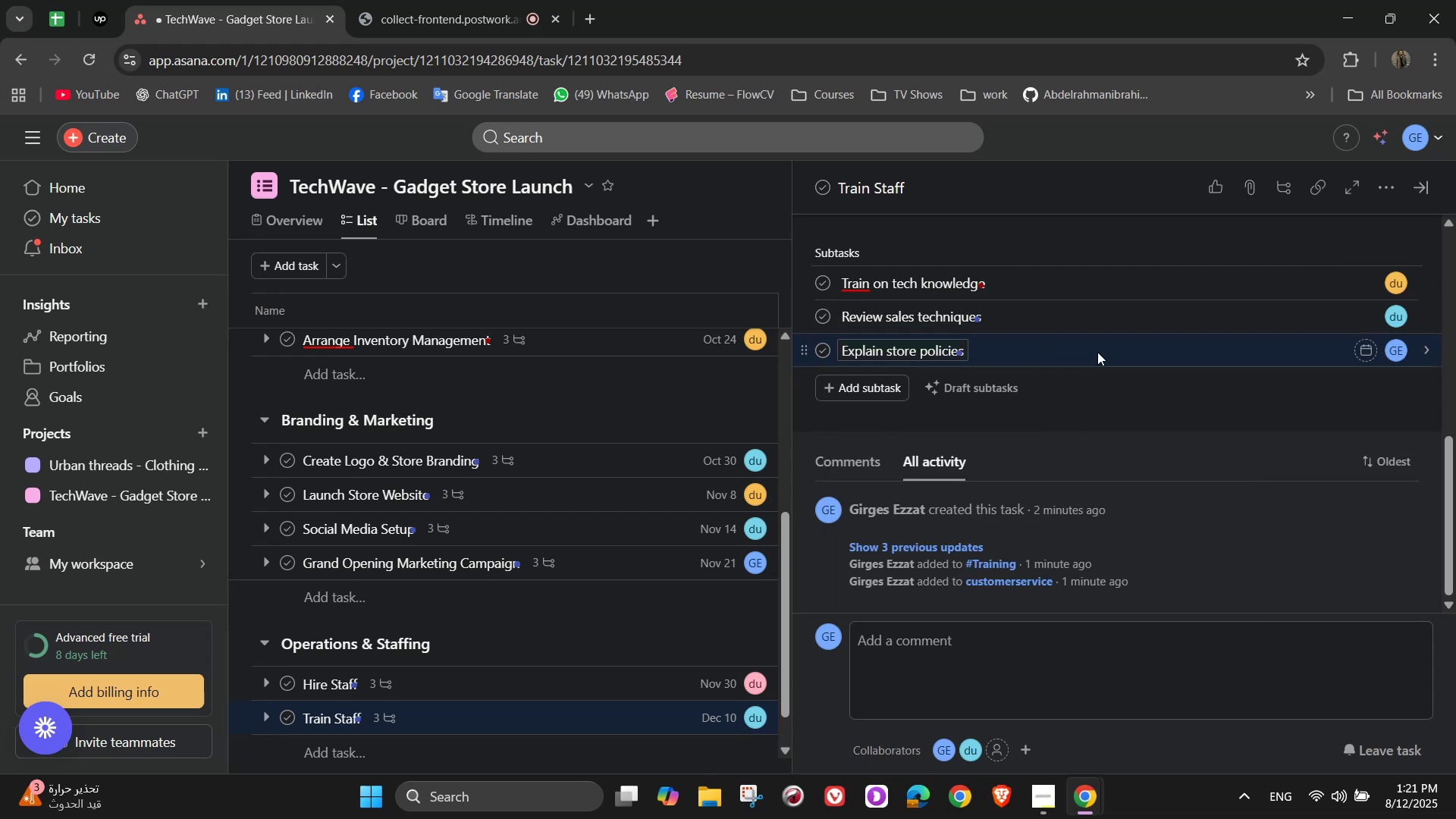 
scroll: coordinate [1250, 339], scroll_direction: up, amount: 7.0
 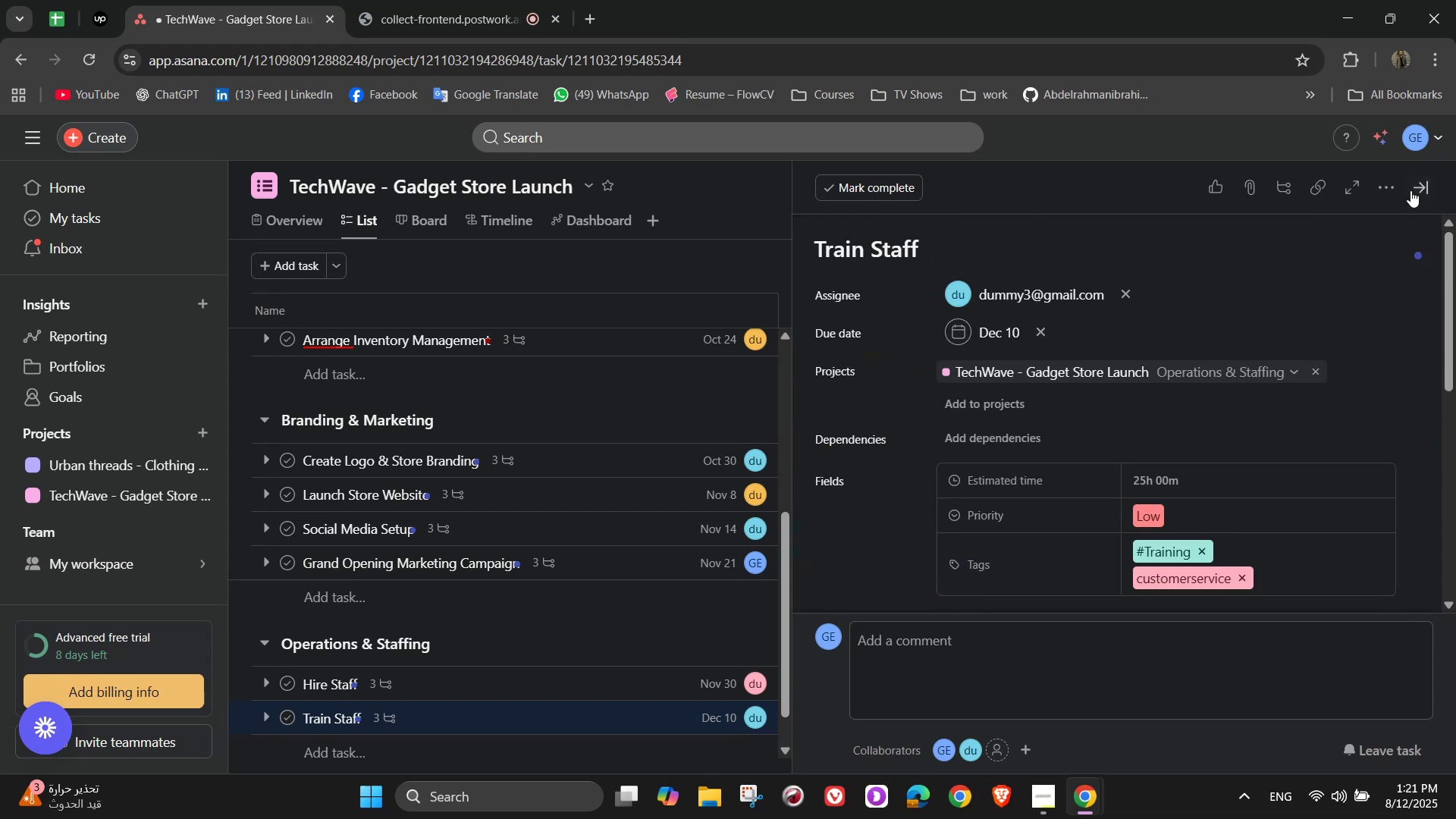 
left_click([1414, 188])
 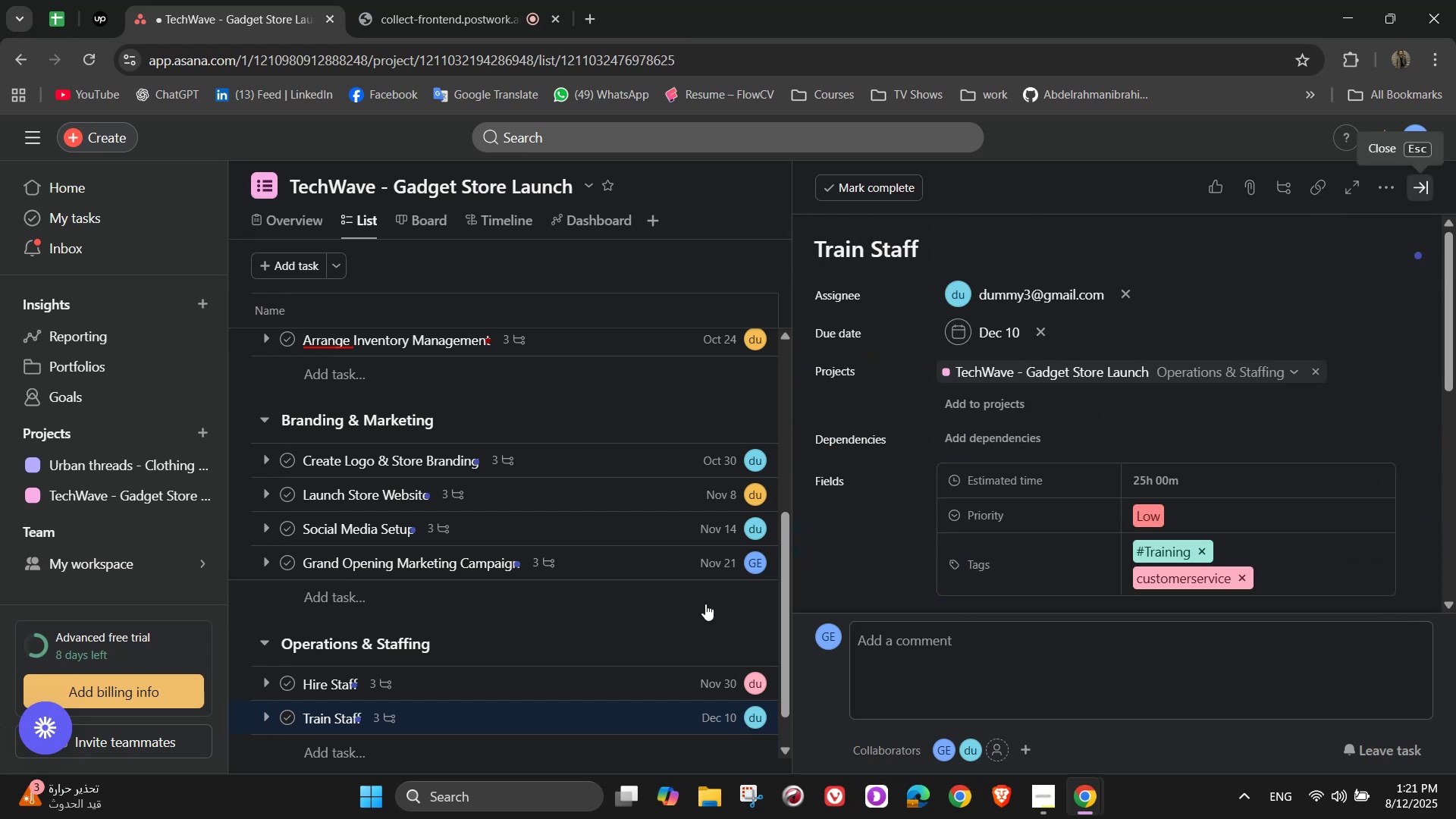 
scroll: coordinate [700, 601], scroll_direction: down, amount: 3.0
 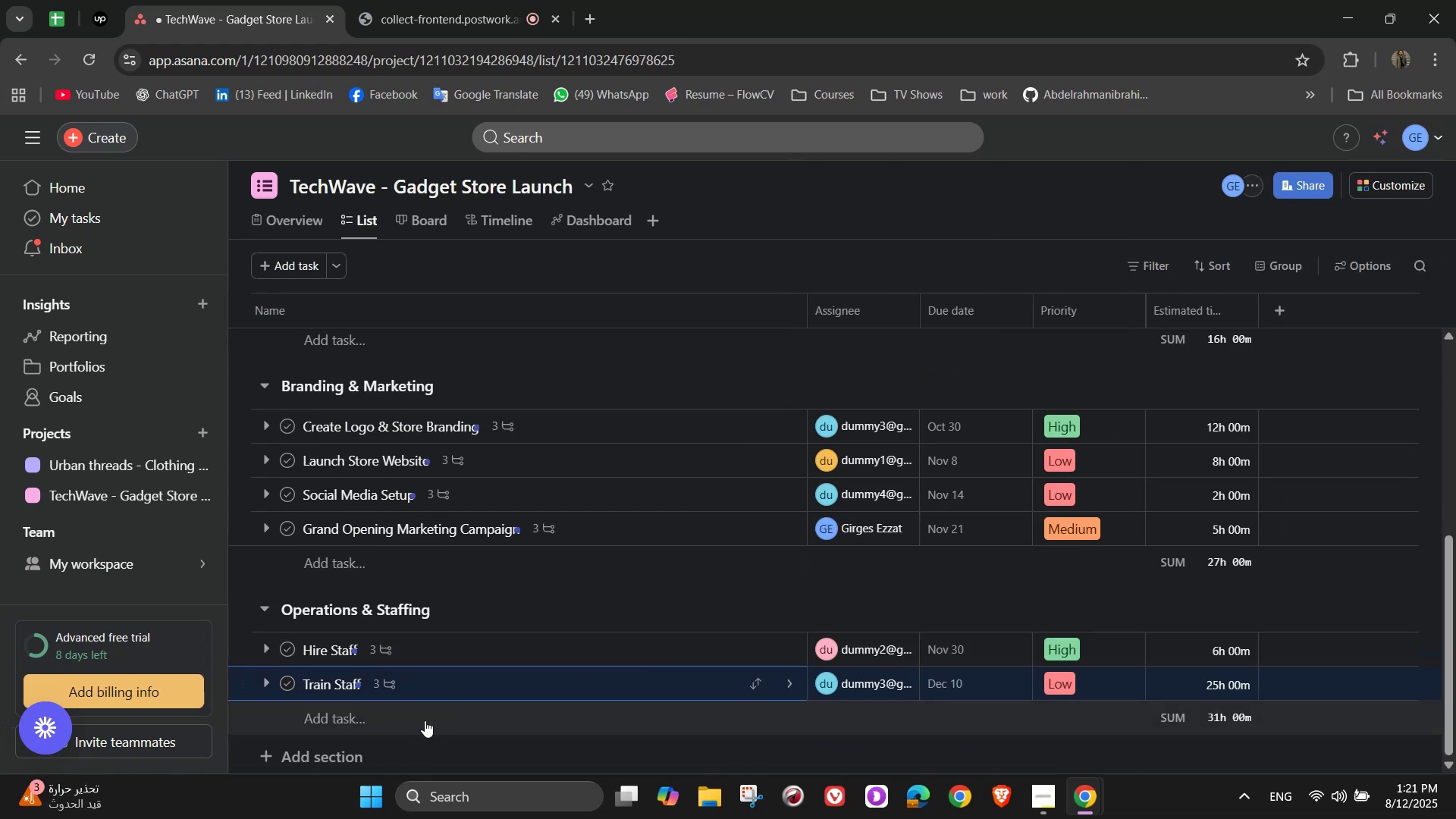 
left_click([425, 720])
 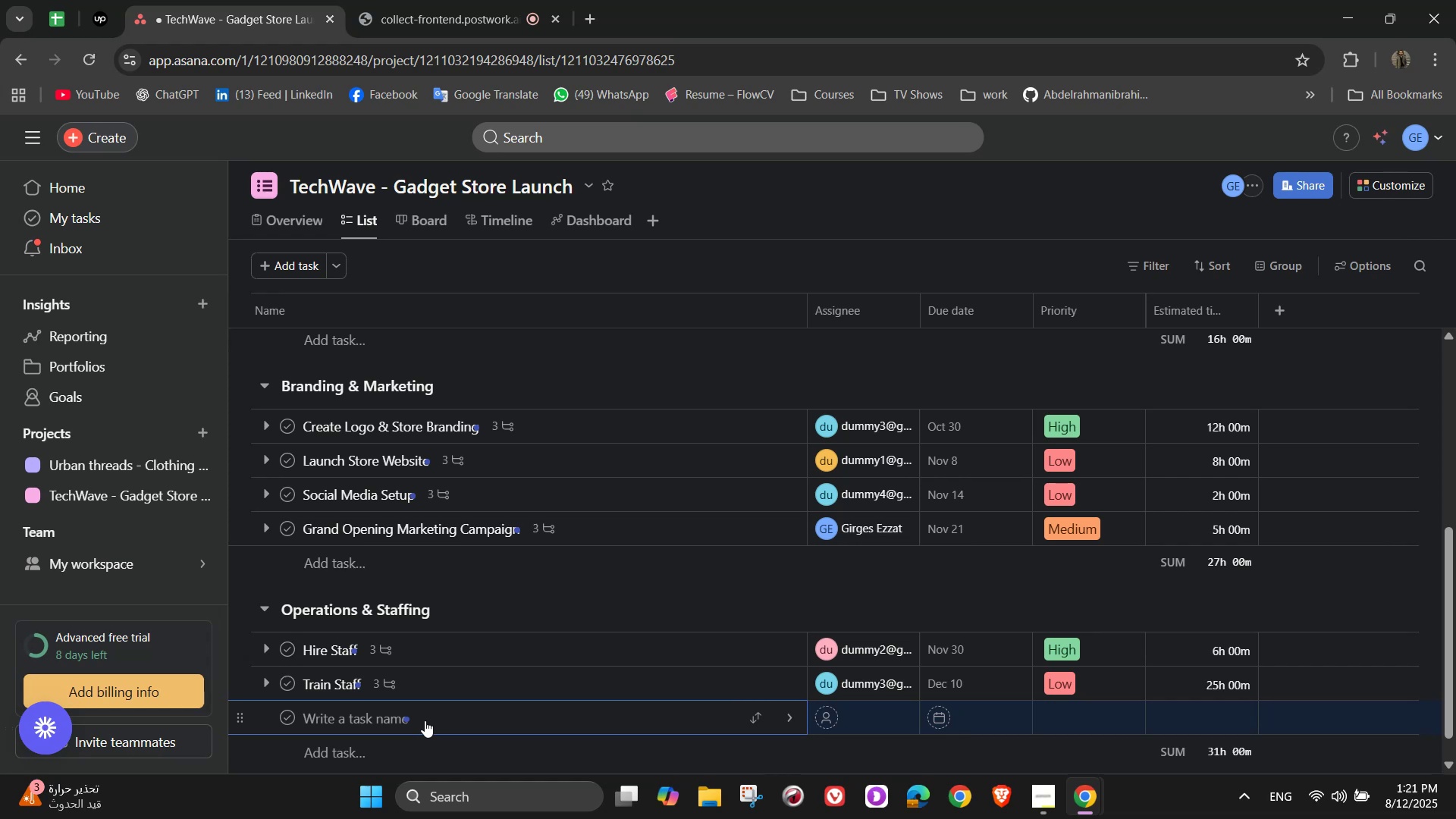 
type(St)
key(Backspace)
type(et Services)
key(Backspace)
type( Policies)
 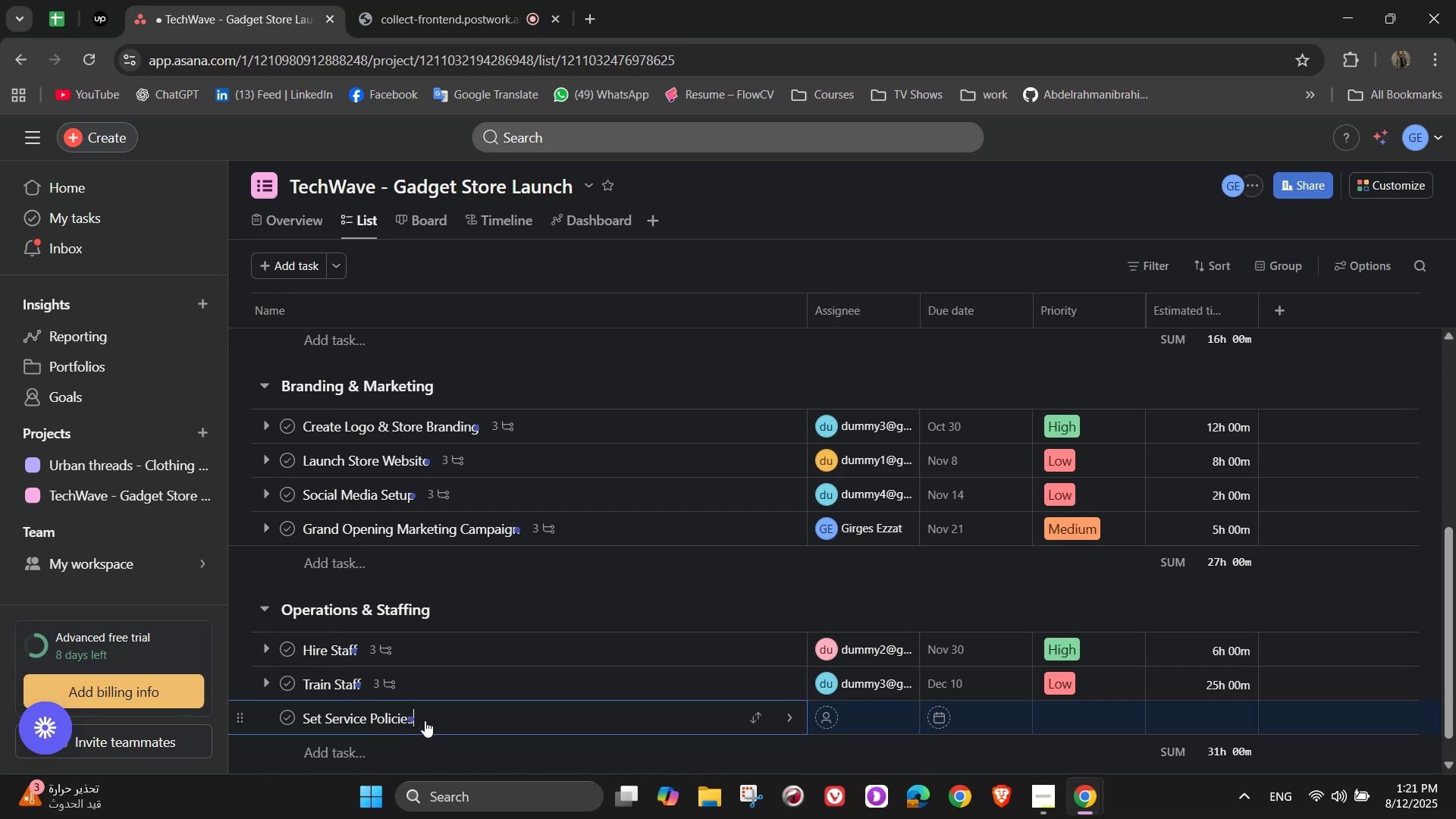 
left_click_drag(start_coordinate=[789, 715], to_coordinate=[793, 717])
 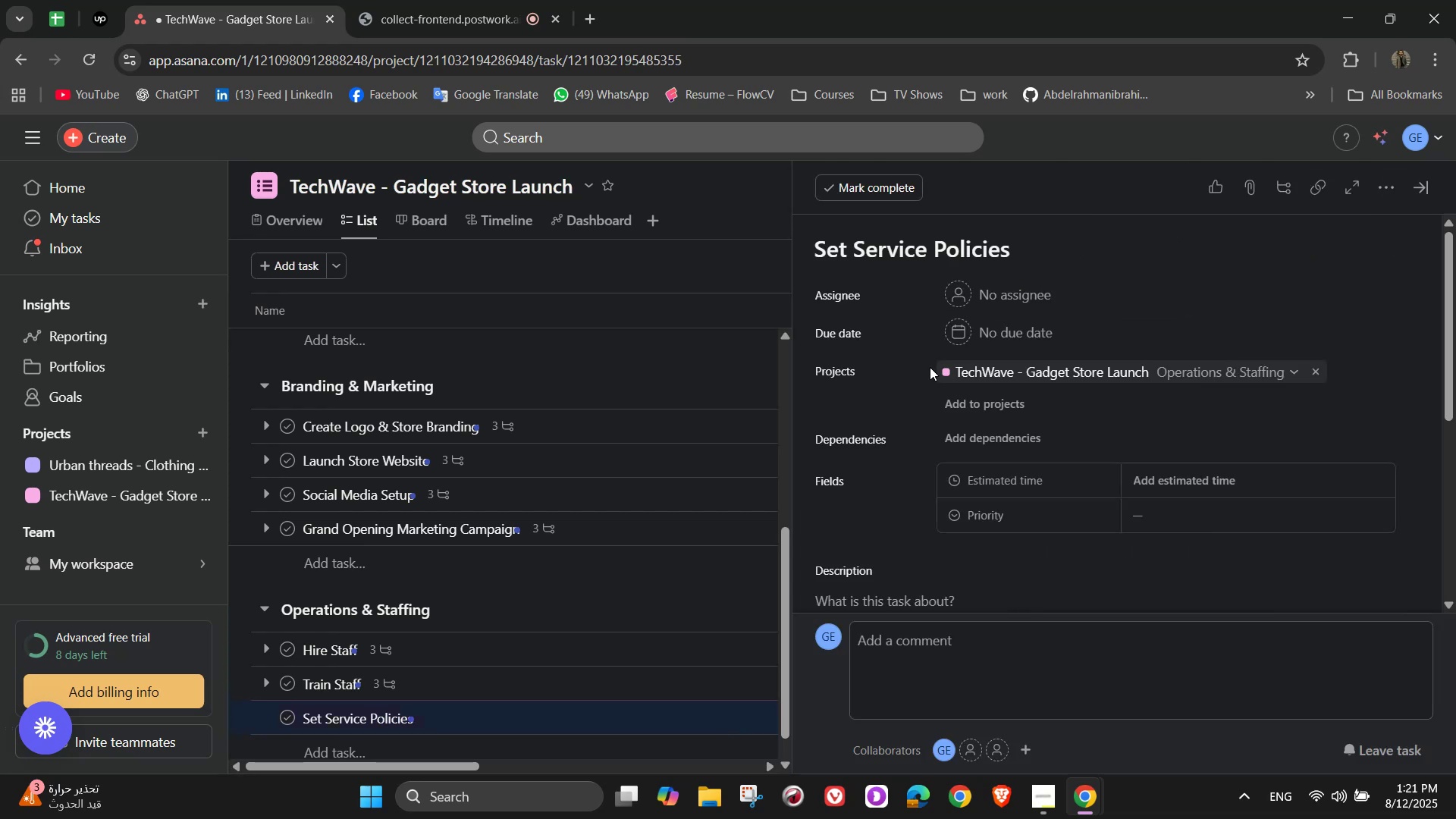 
left_click([997, 282])
 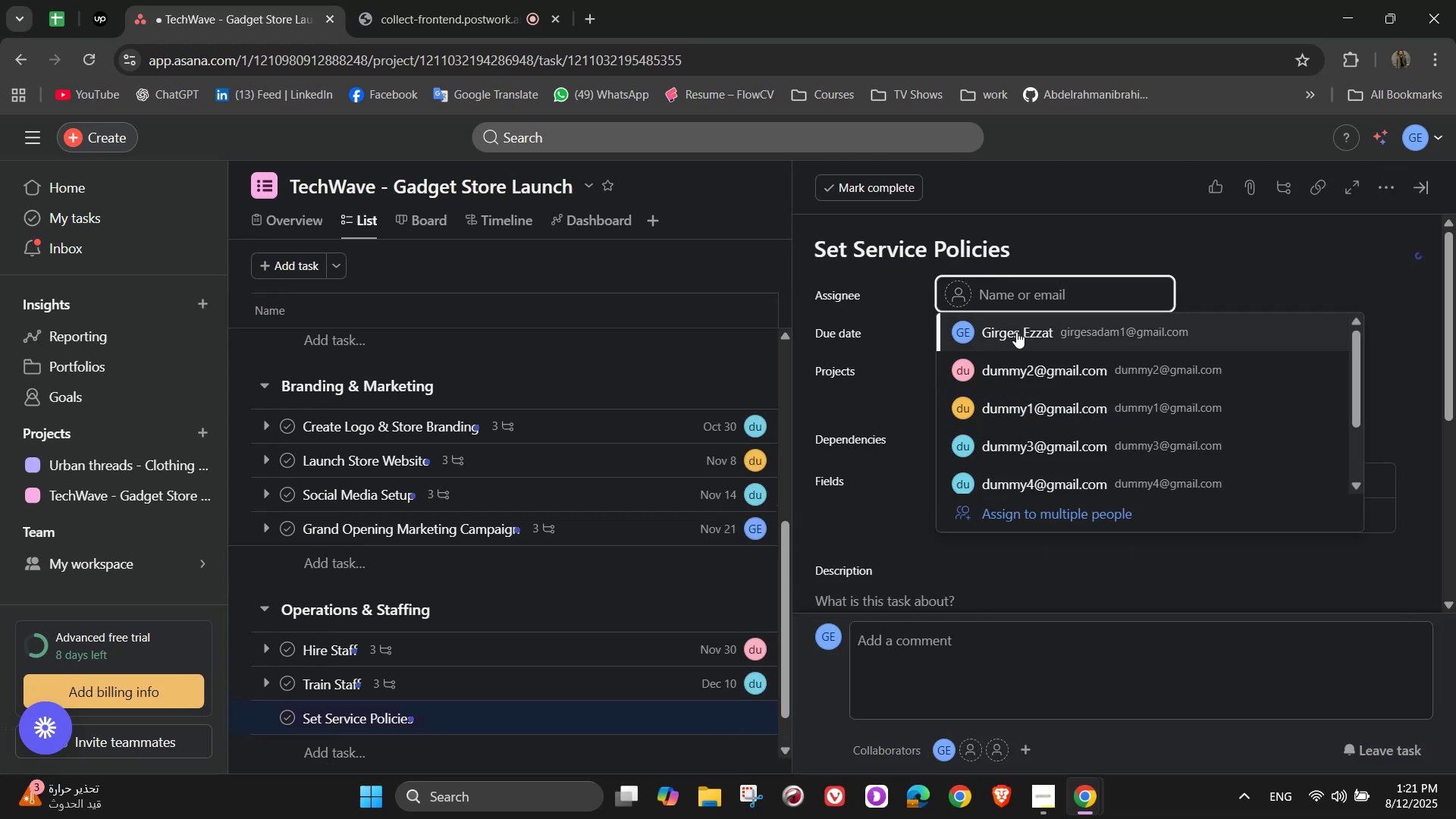 
left_click([1016, 331])
 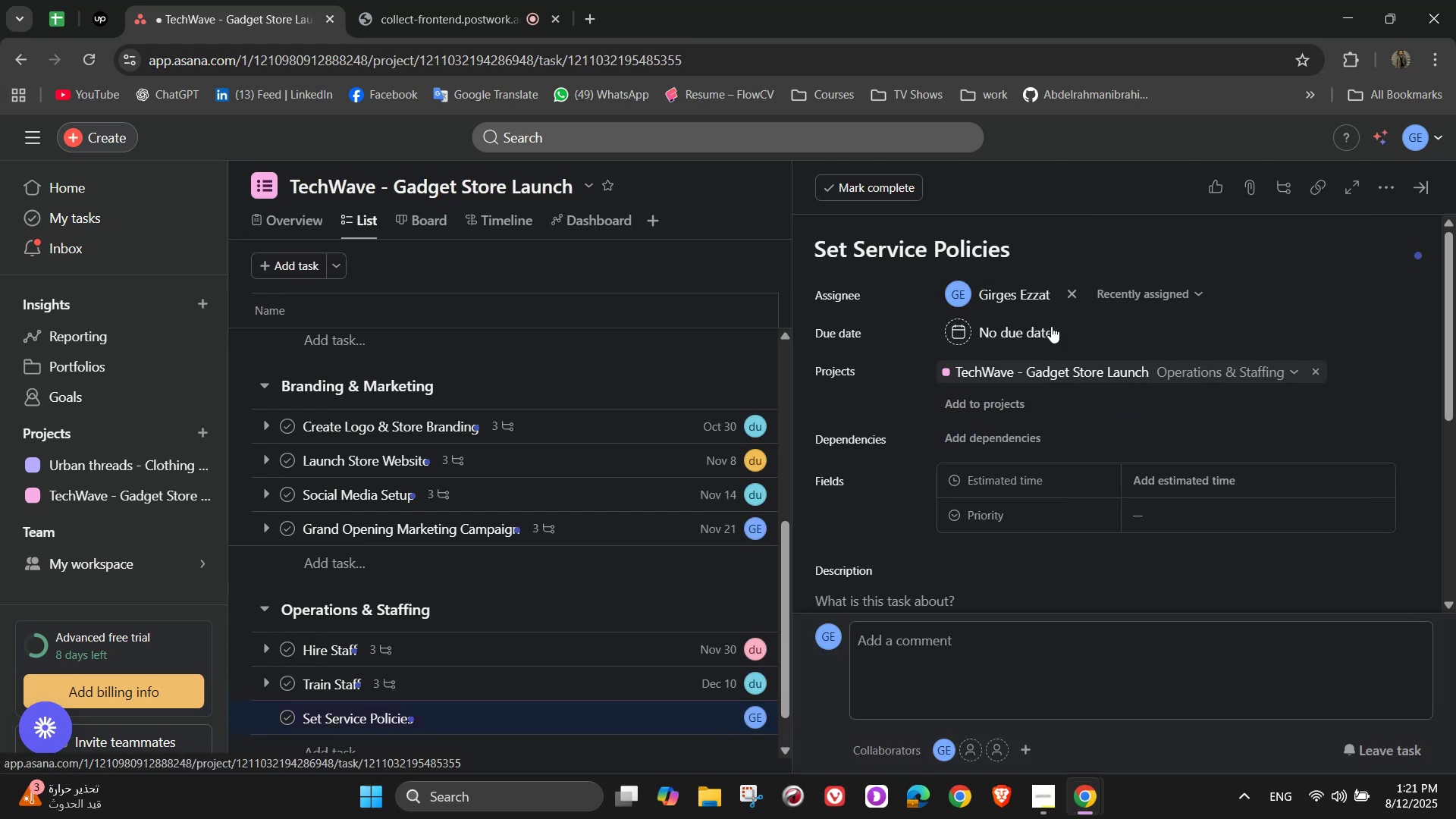 
left_click([1034, 326])
 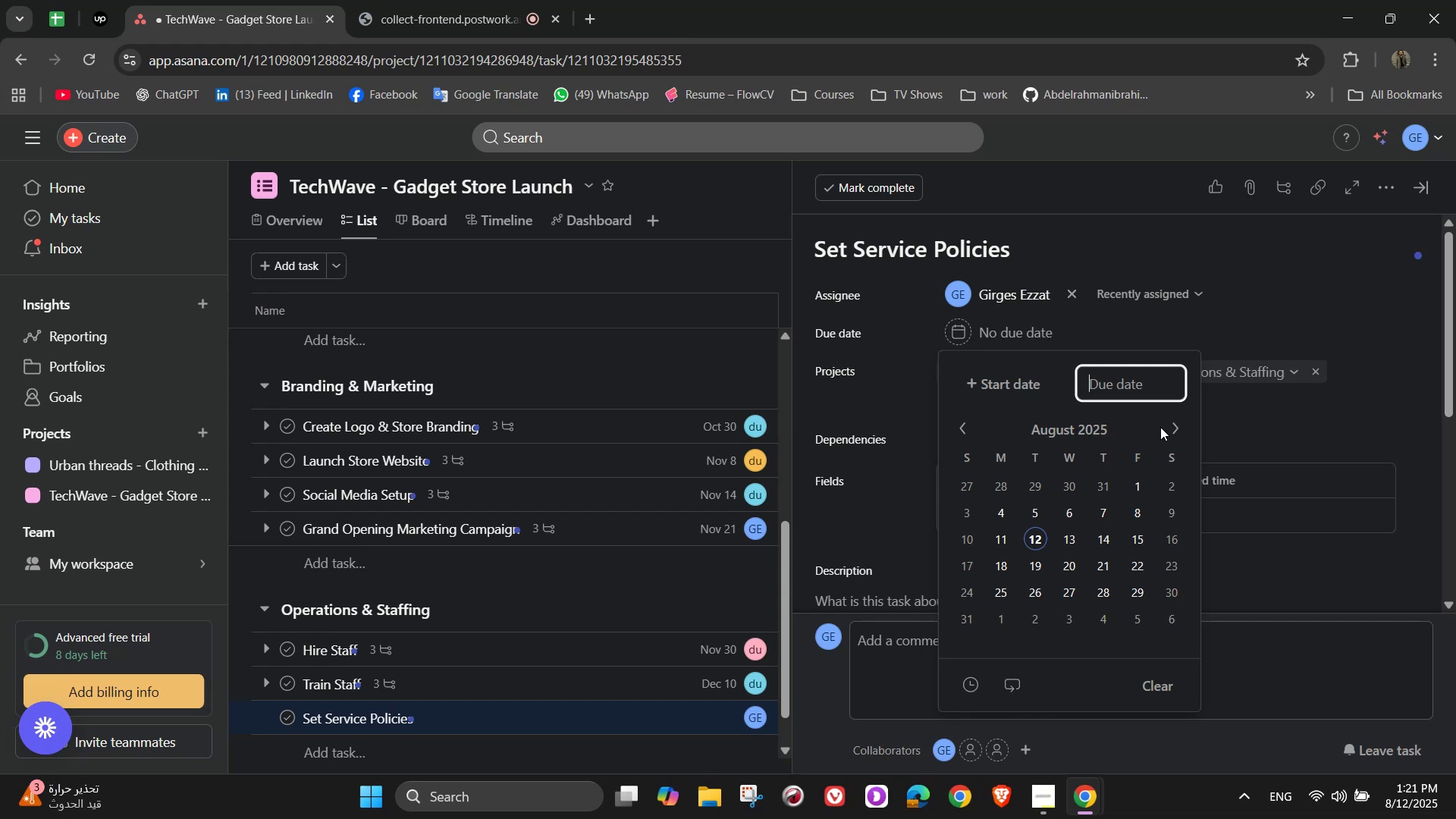 
double_click([1162, 431])
 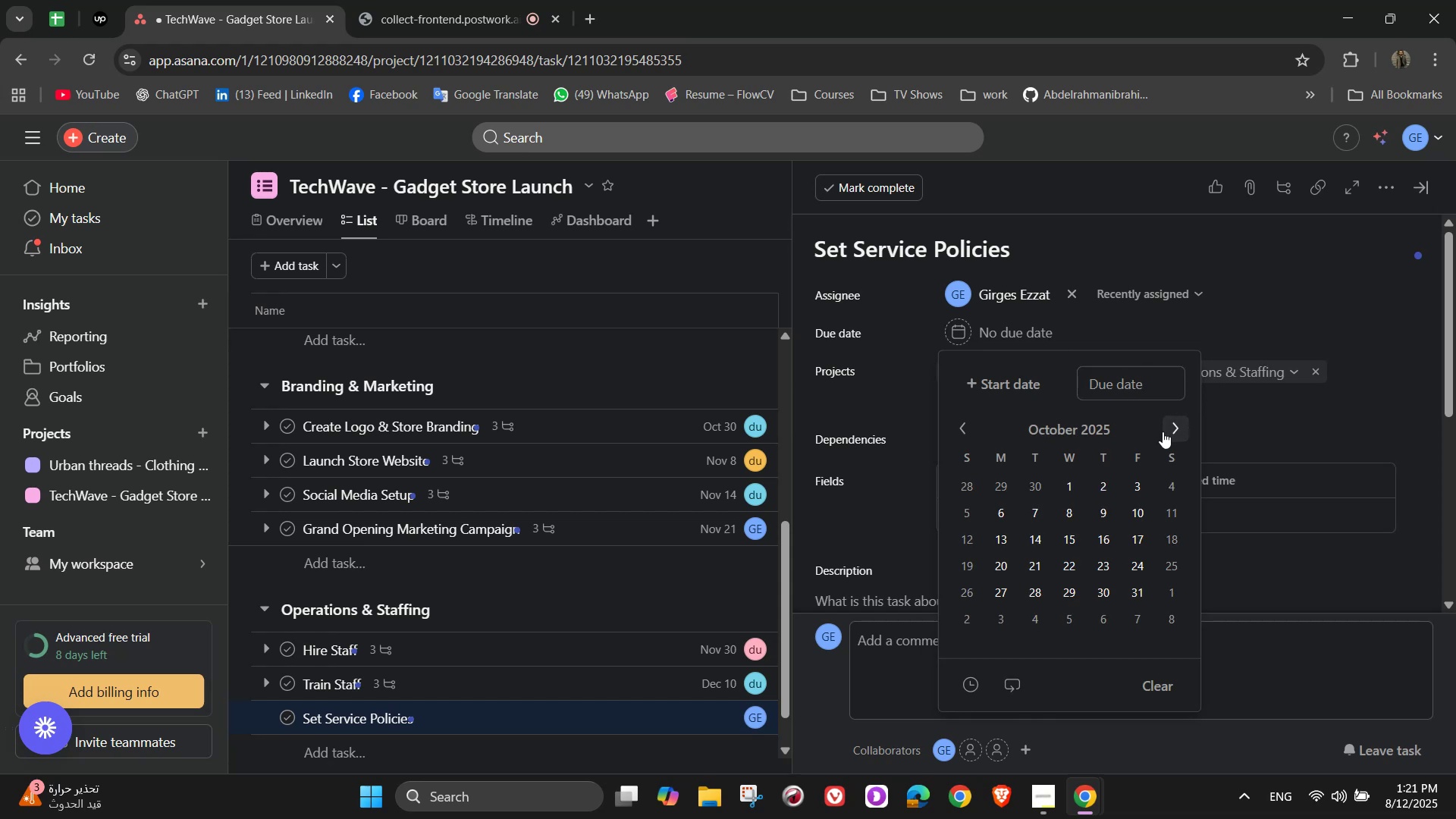 
triple_click([1163, 433])
 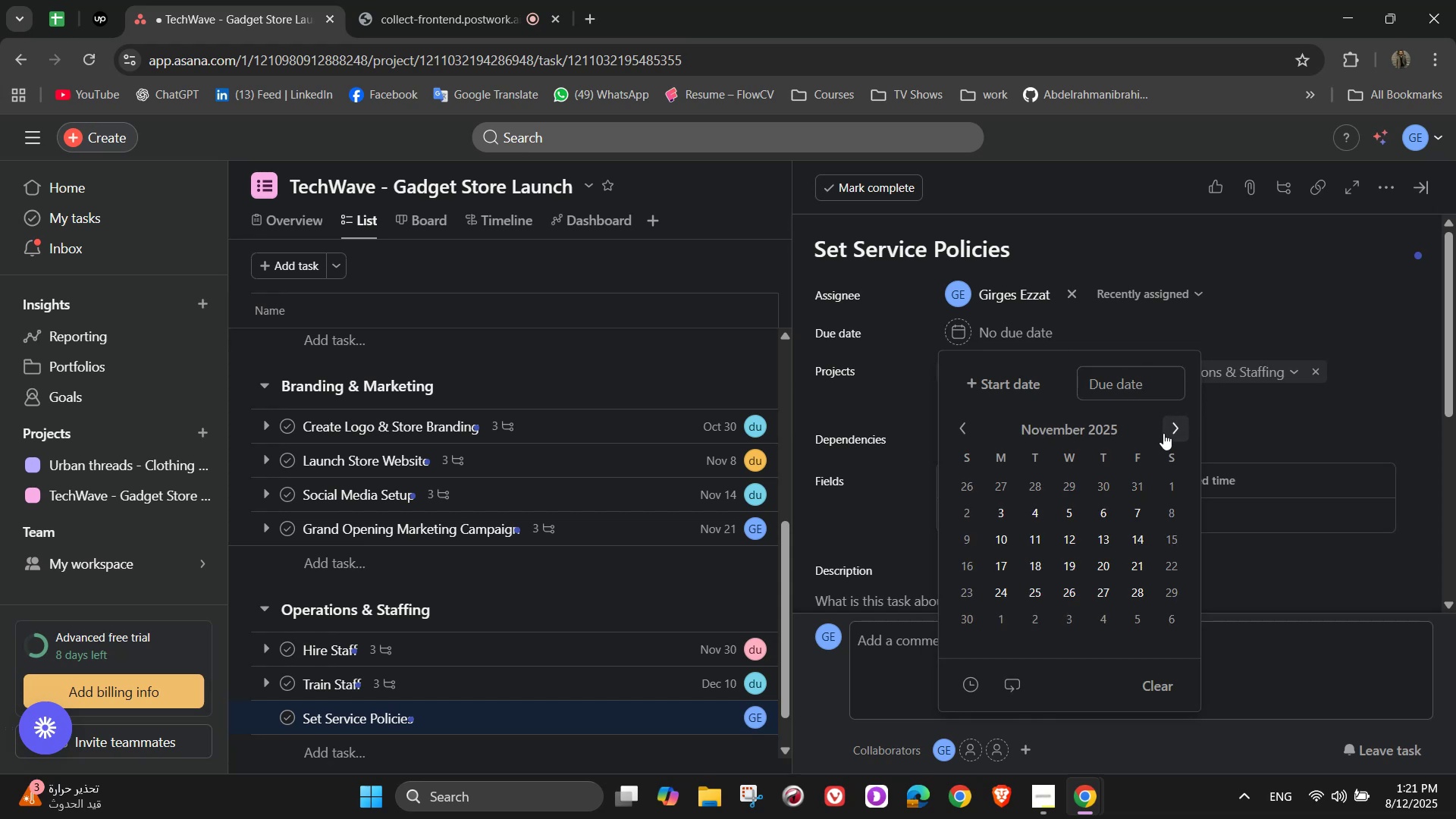 
left_click([1163, 433])
 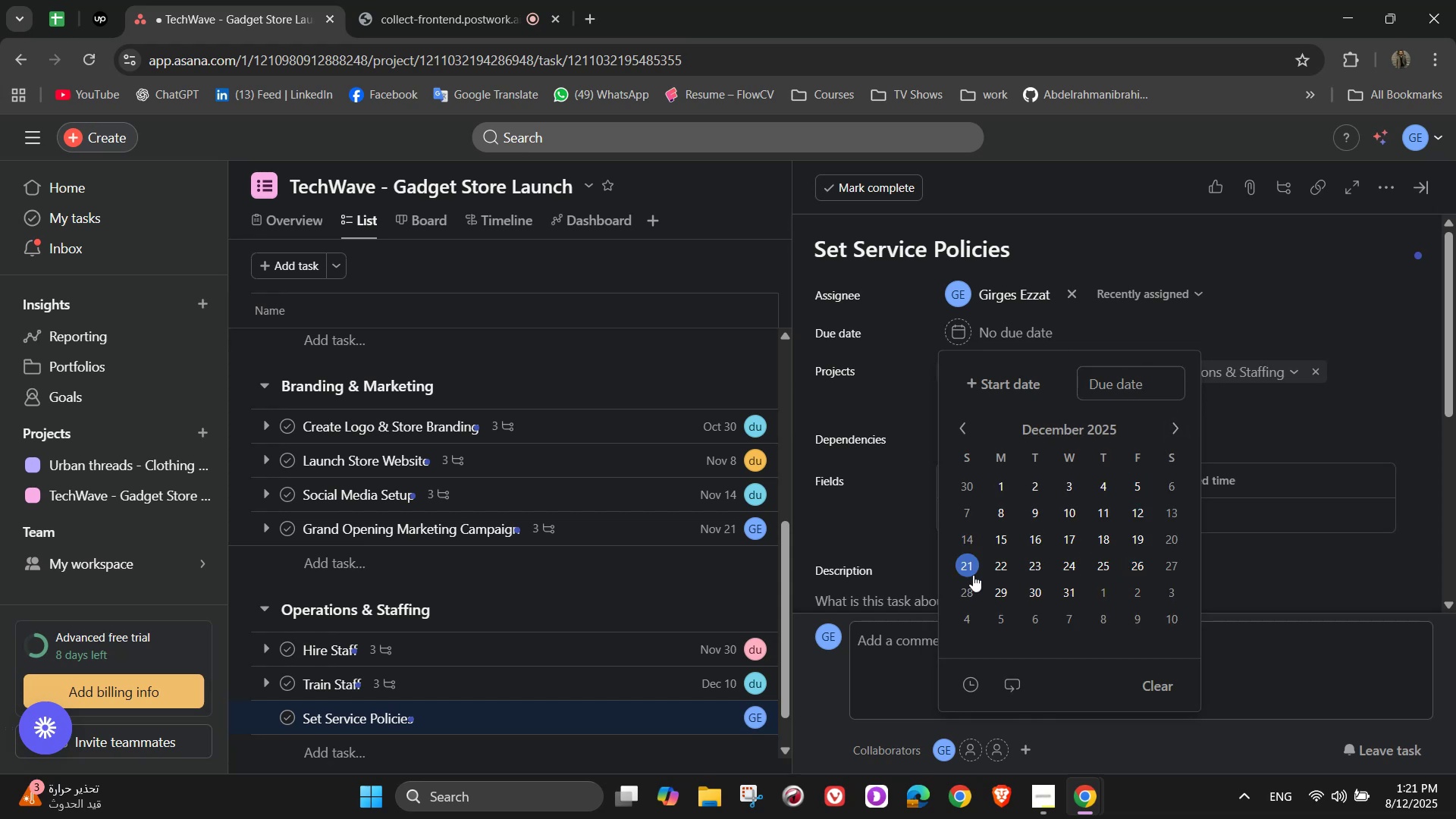 
left_click([994, 572])
 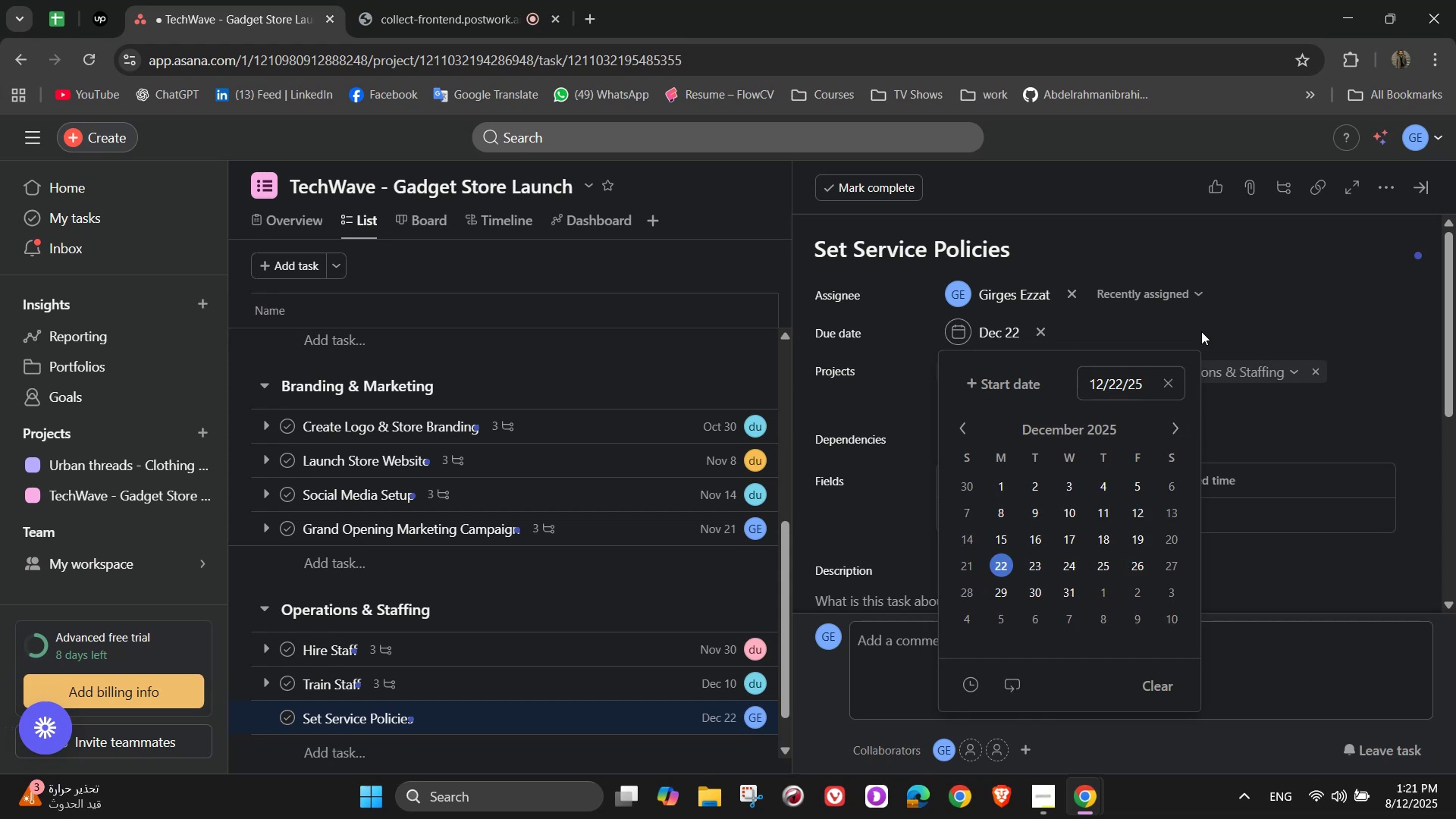 
double_click([1218, 307])
 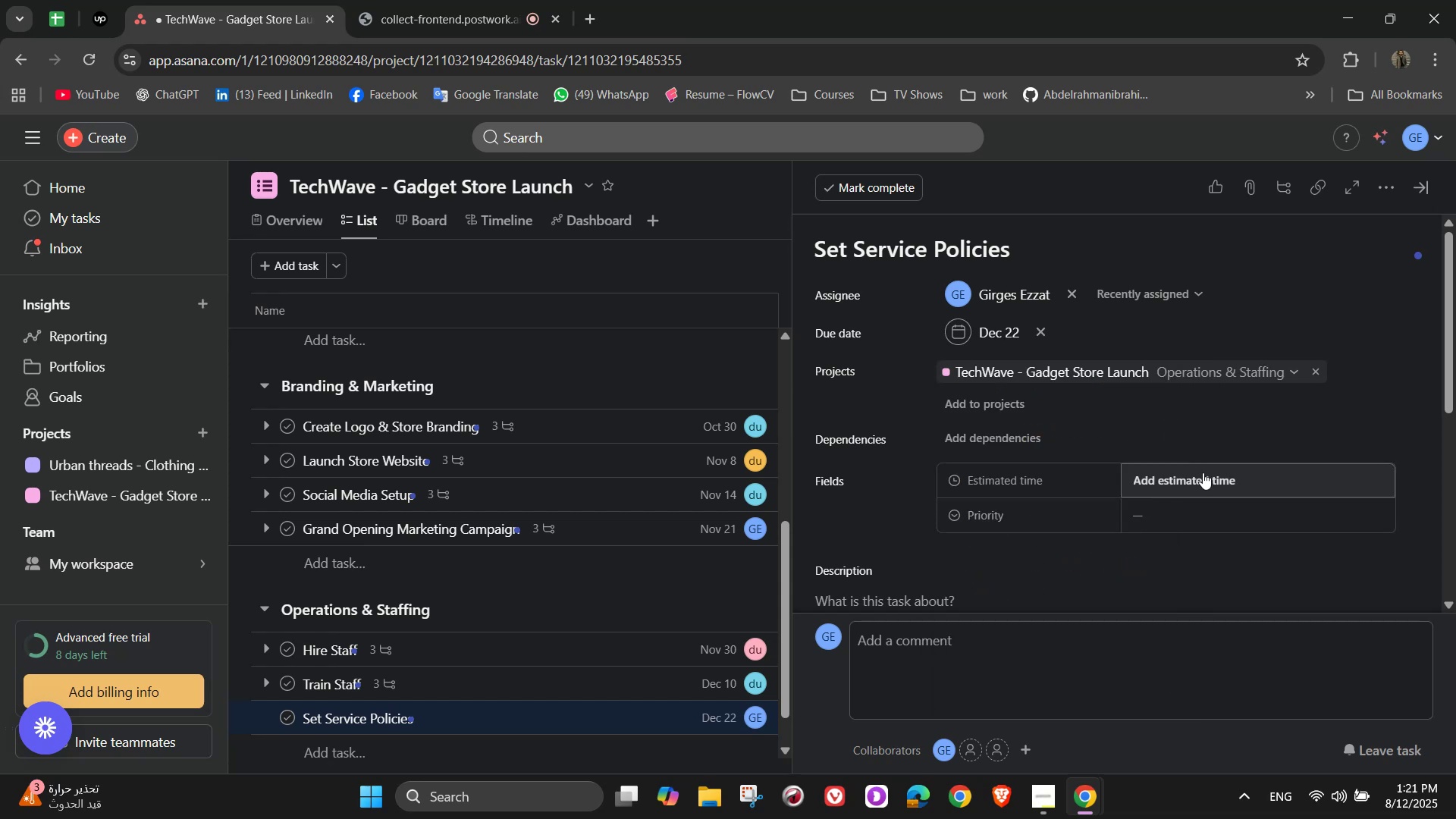 
double_click([1203, 472])
 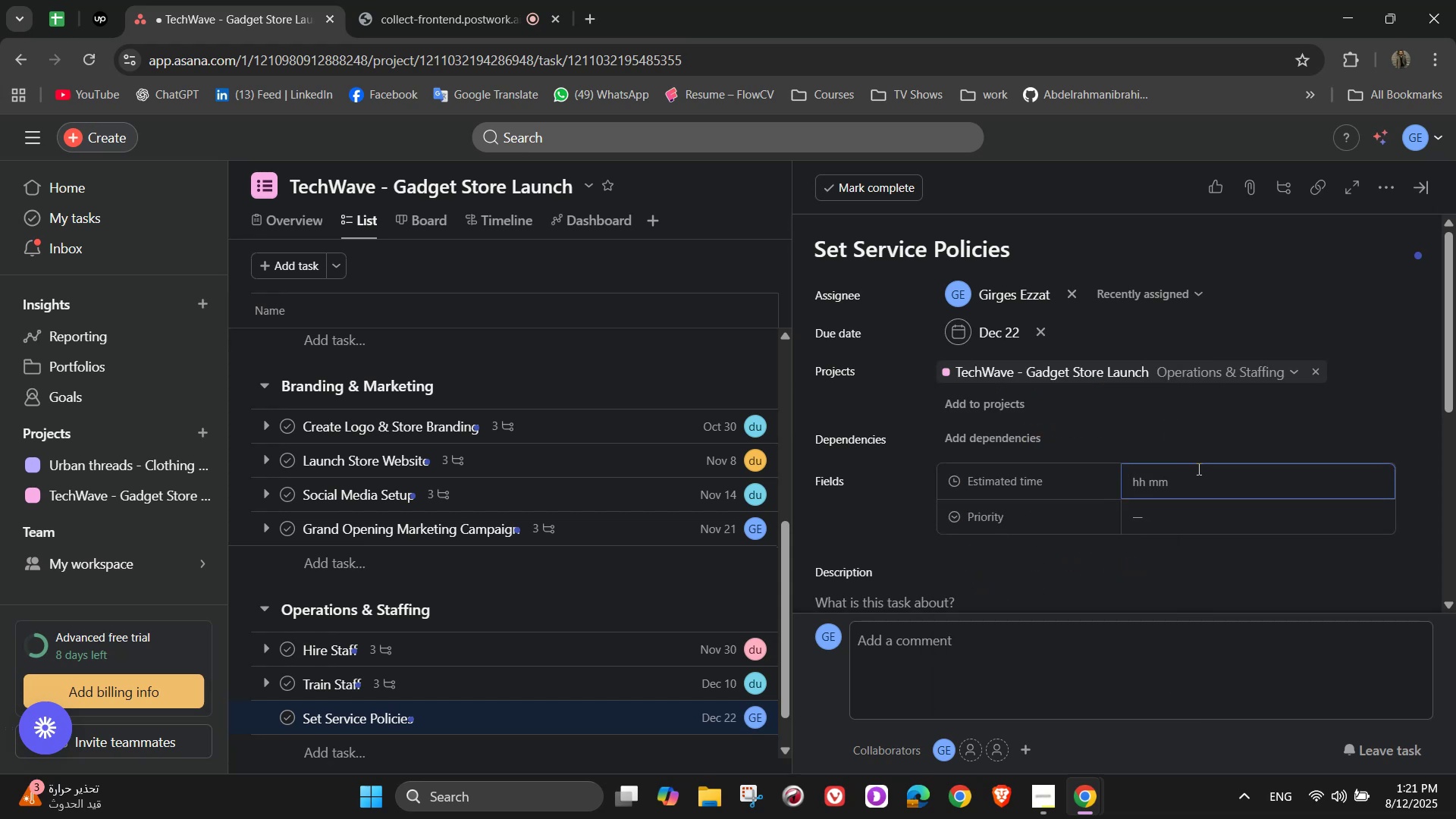 
key(Numpad4)
 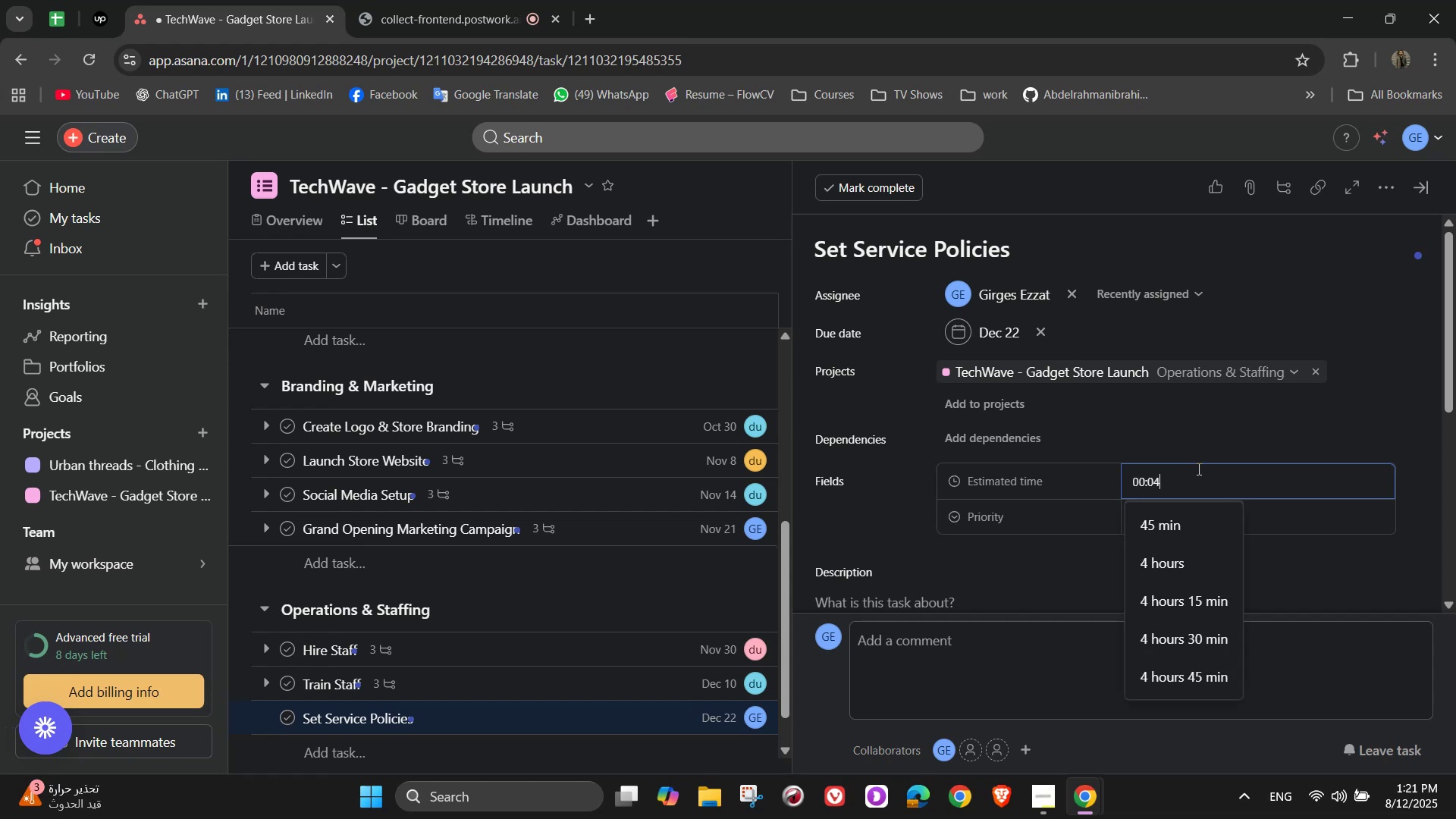 
key(Numpad0)
 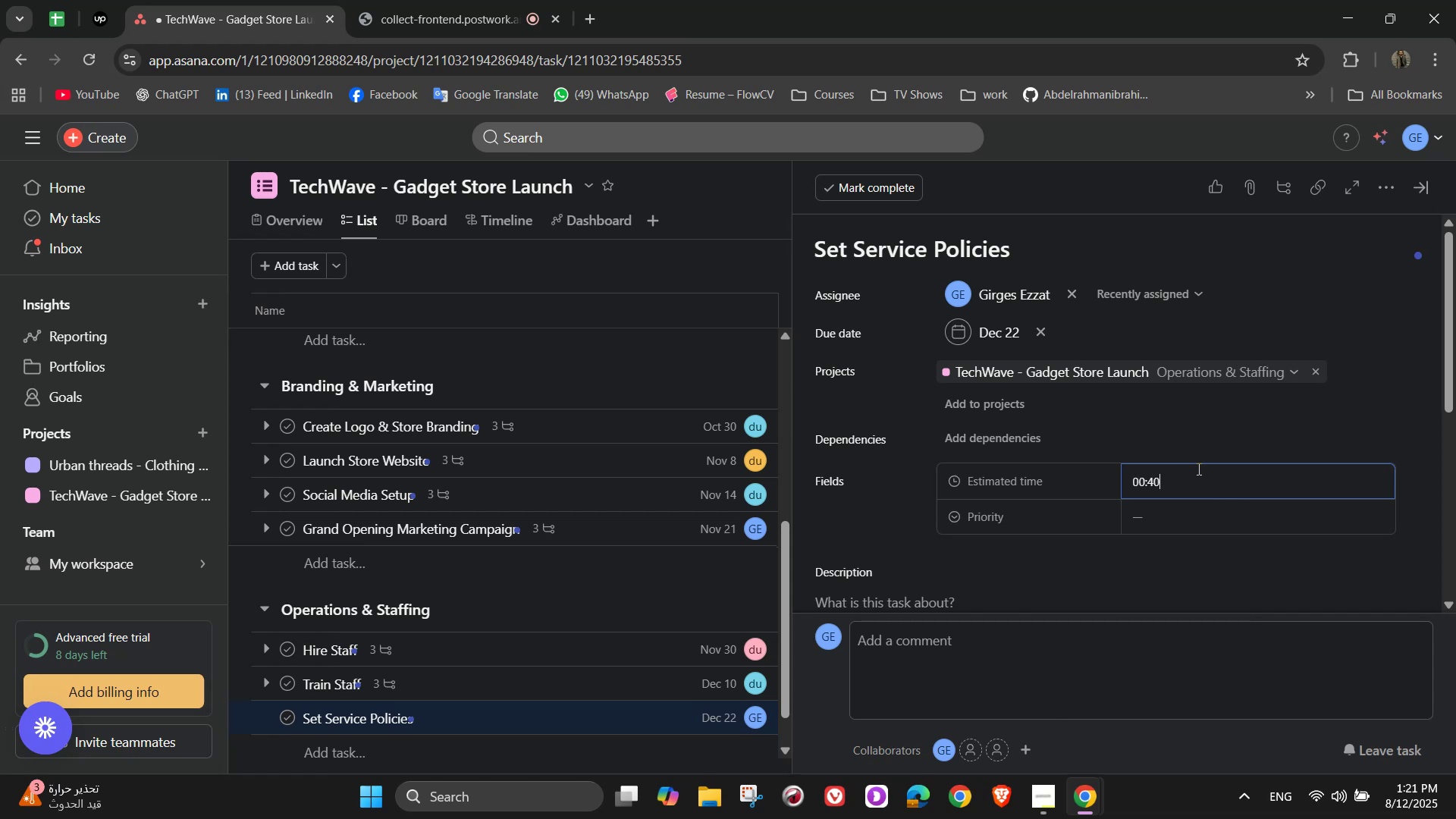 
key(Numpad0)
 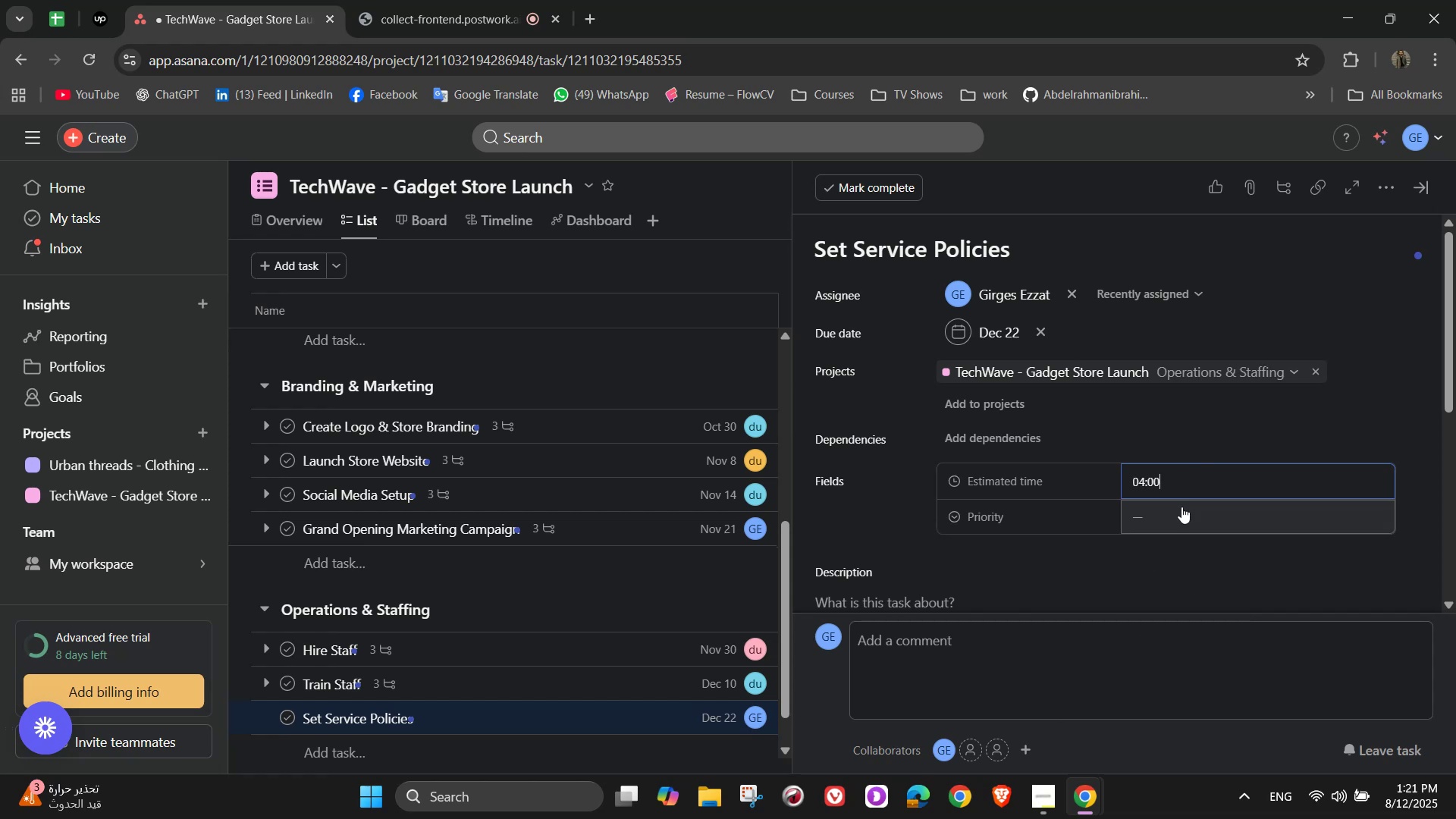 
left_click([1181, 507])
 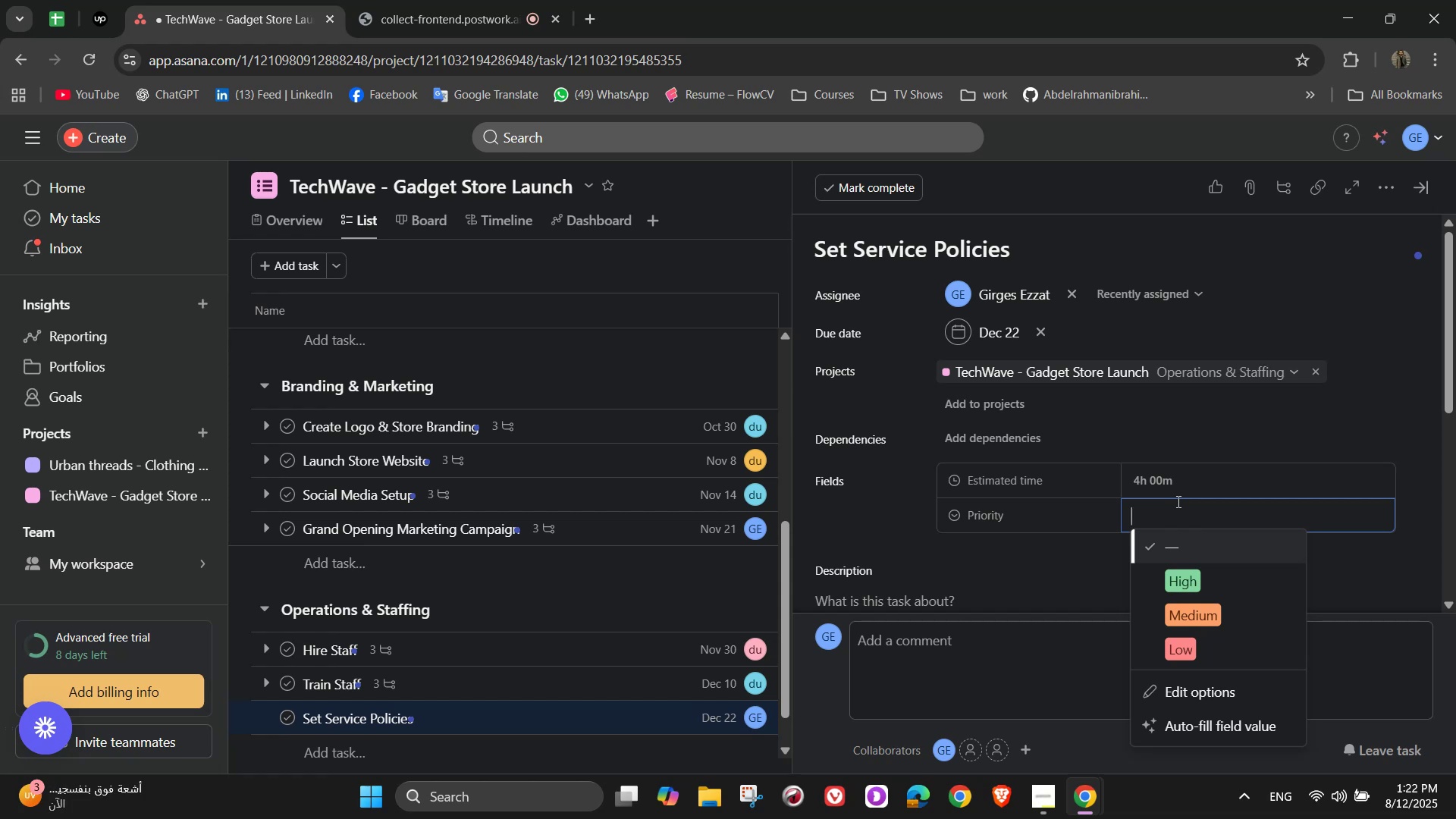 
wait(26.71)
 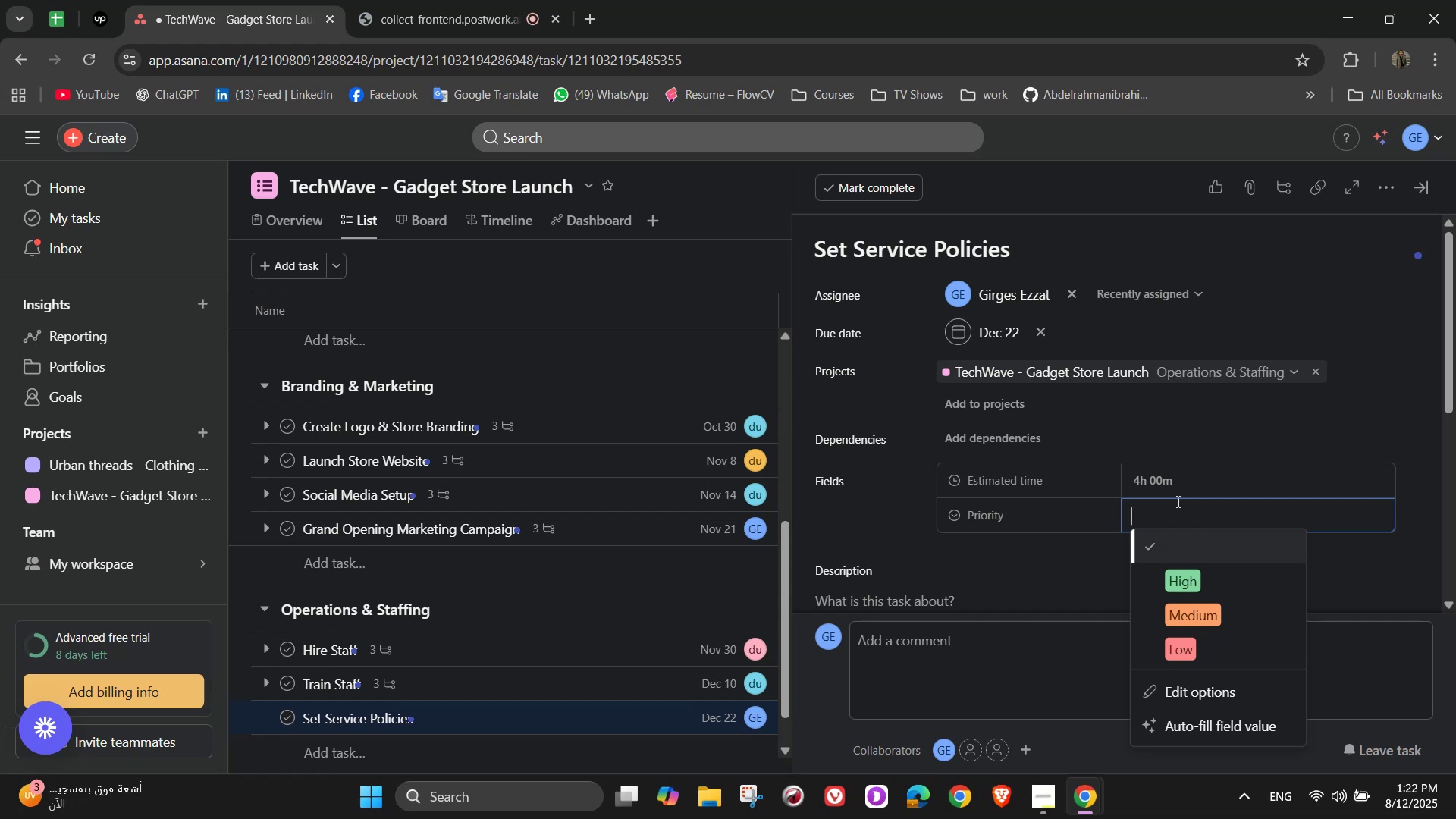 
left_click([1213, 615])
 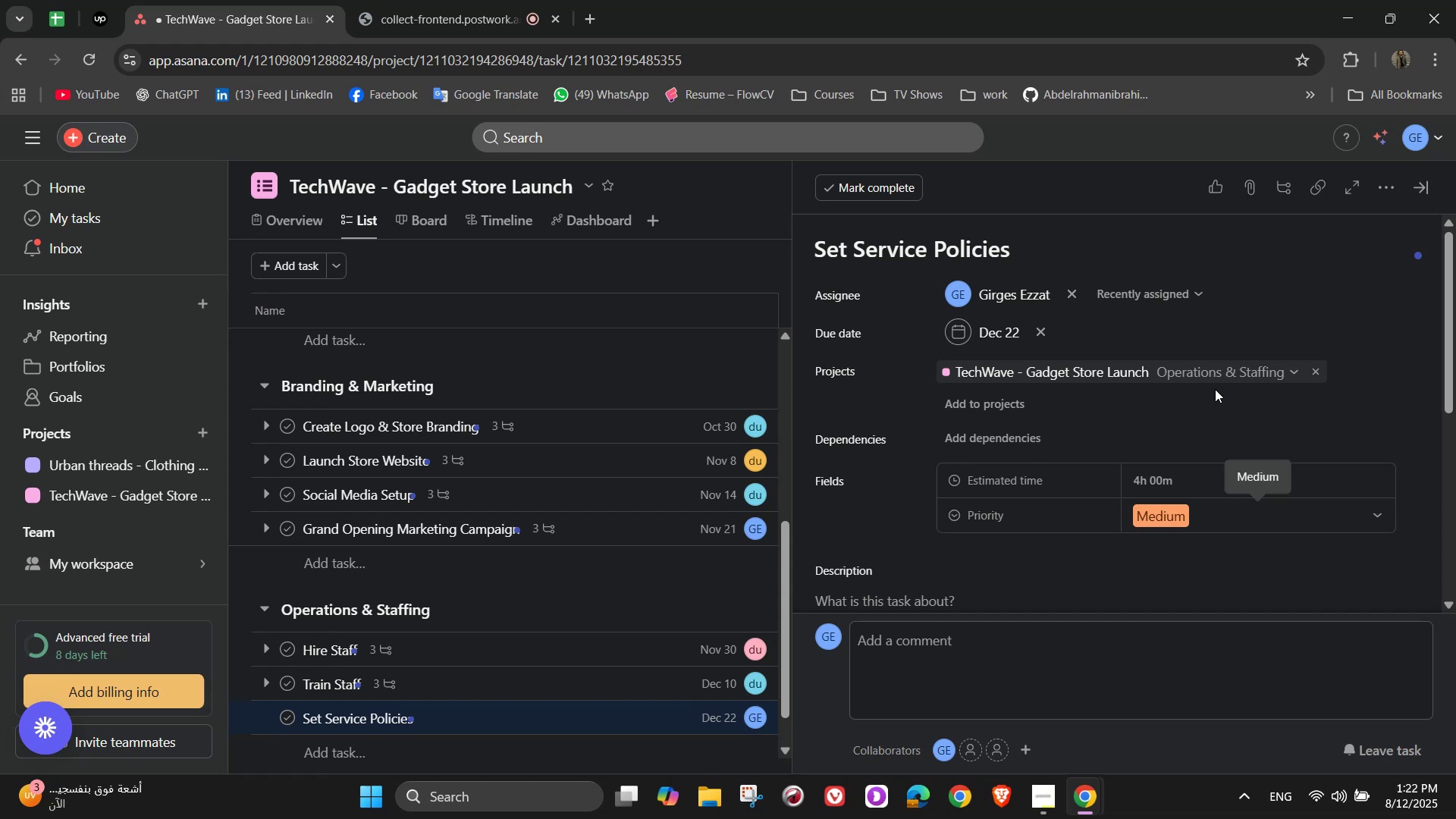 
scroll: coordinate [1215, 389], scroll_direction: down, amount: 2.0
 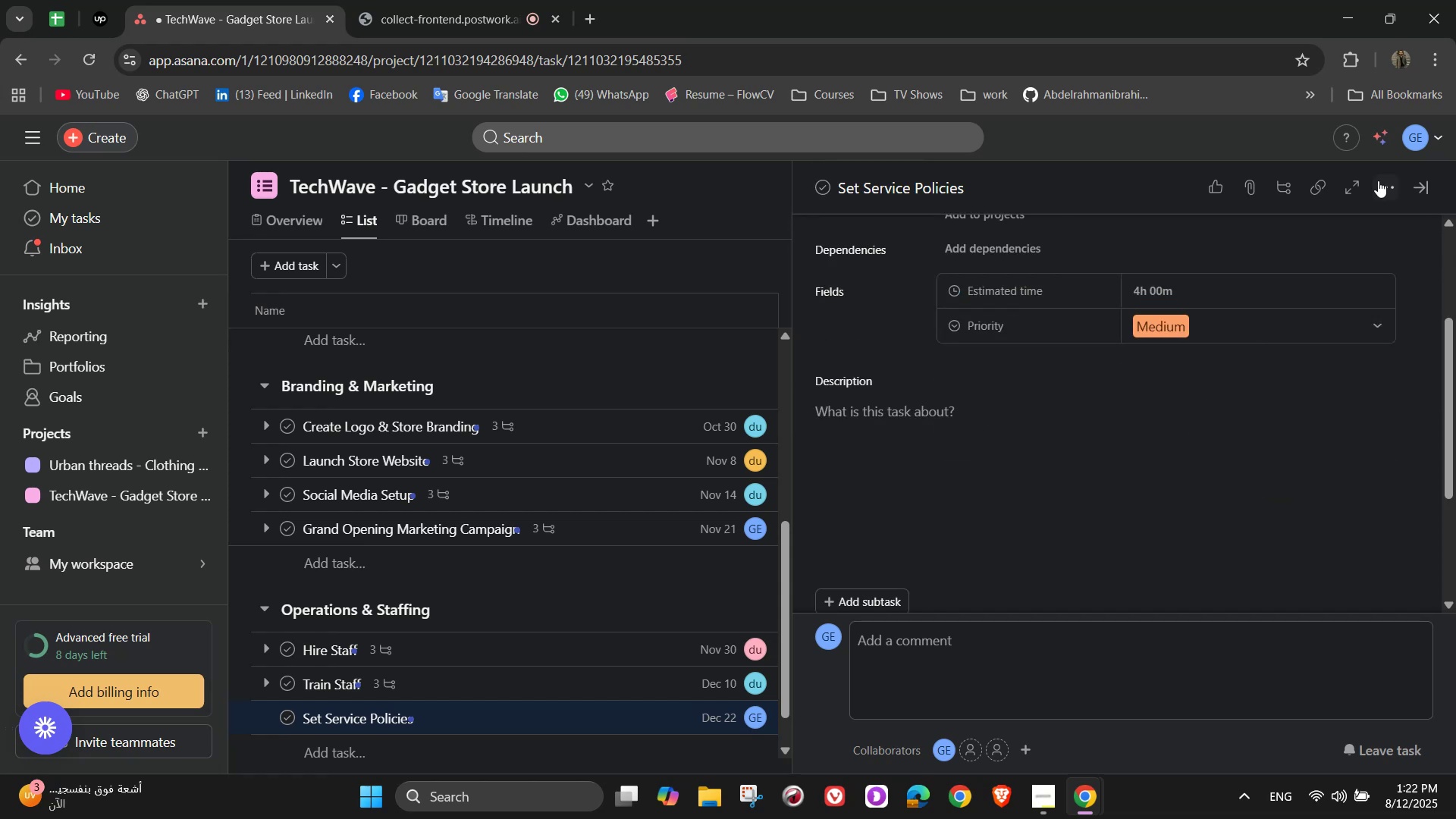 
left_click([1373, 183])
 